 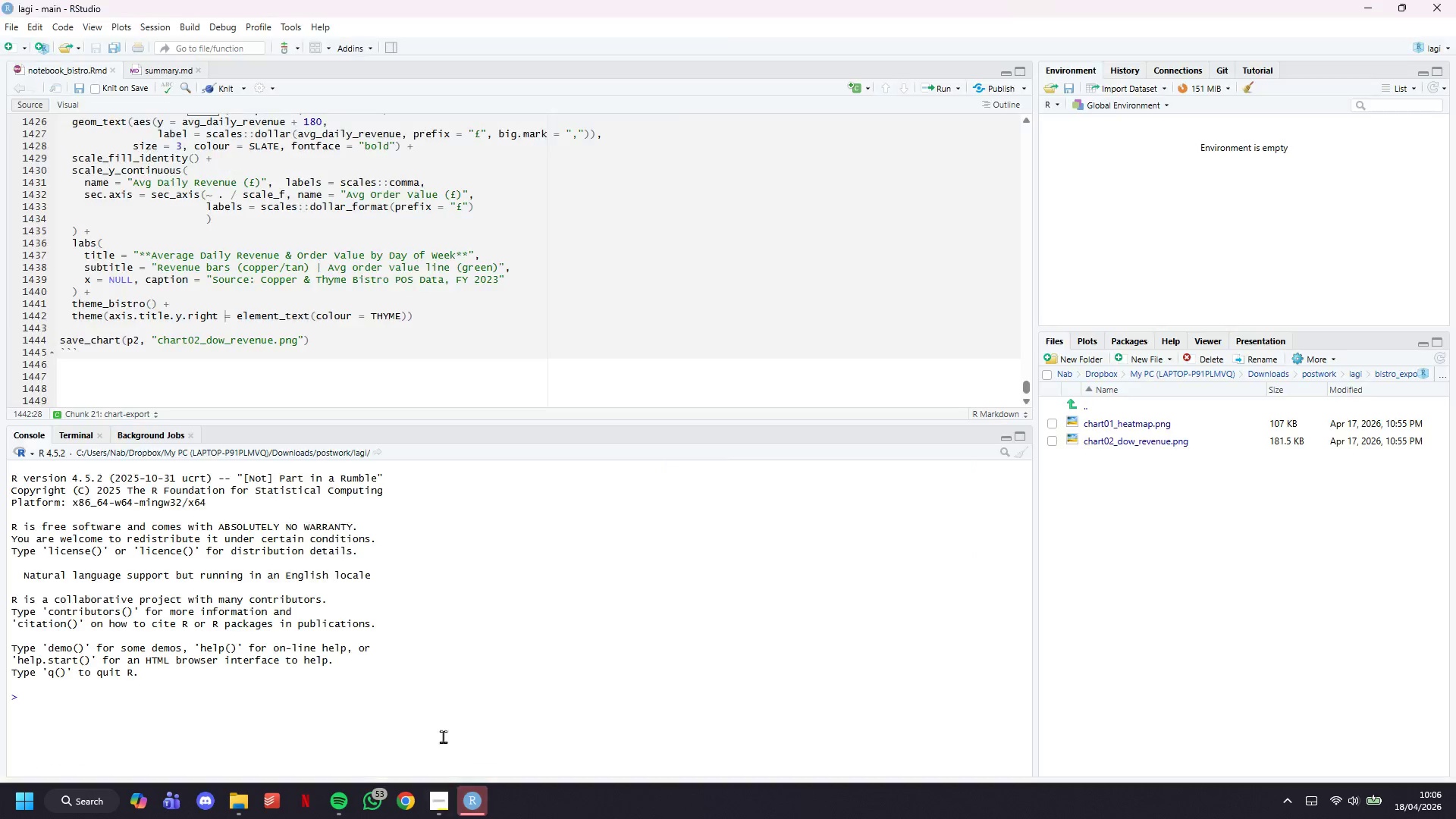 
scroll: coordinate [254, 336], scroll_direction: down, amount: 4.0
 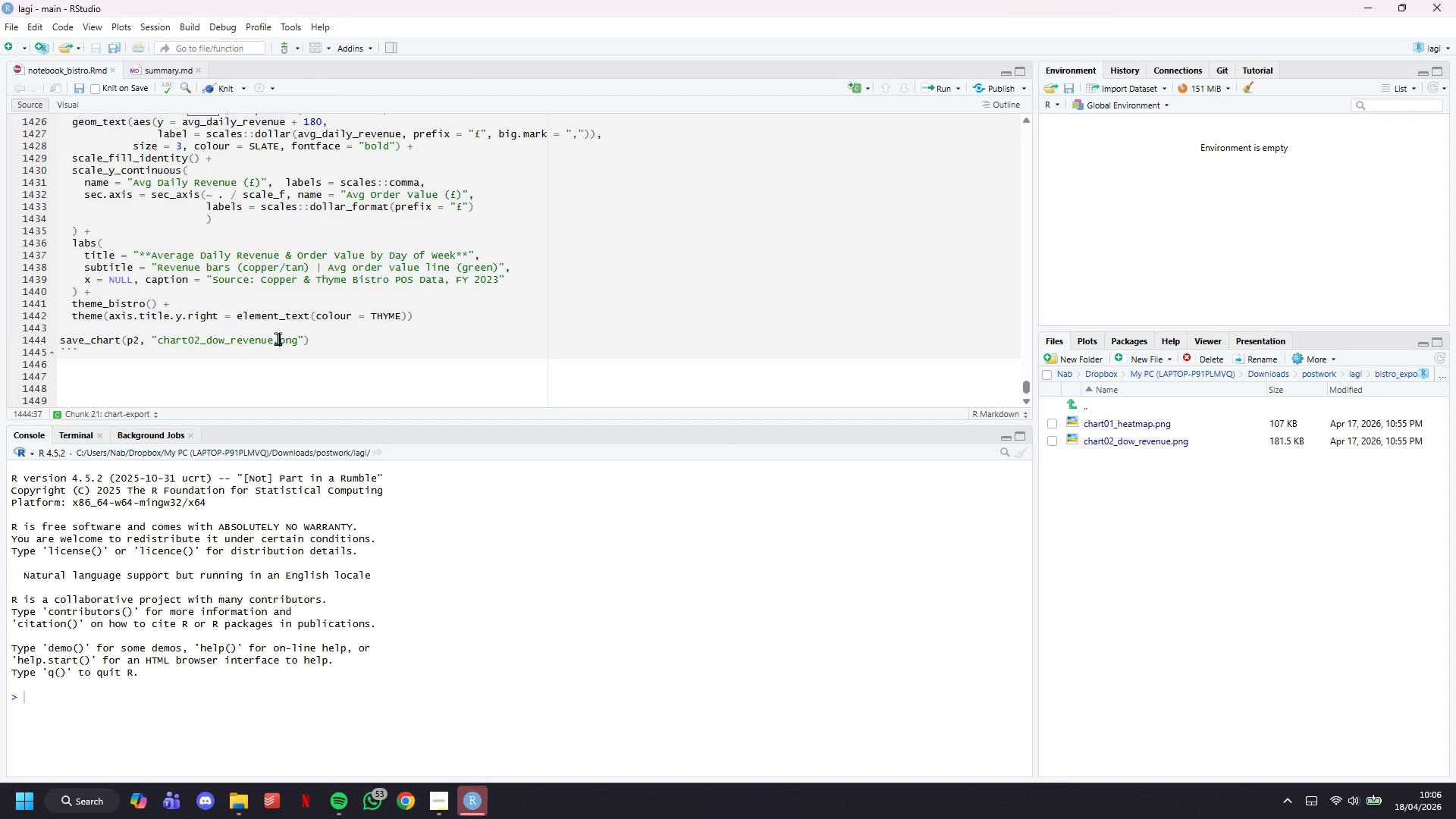 
double_click([296, 347])
 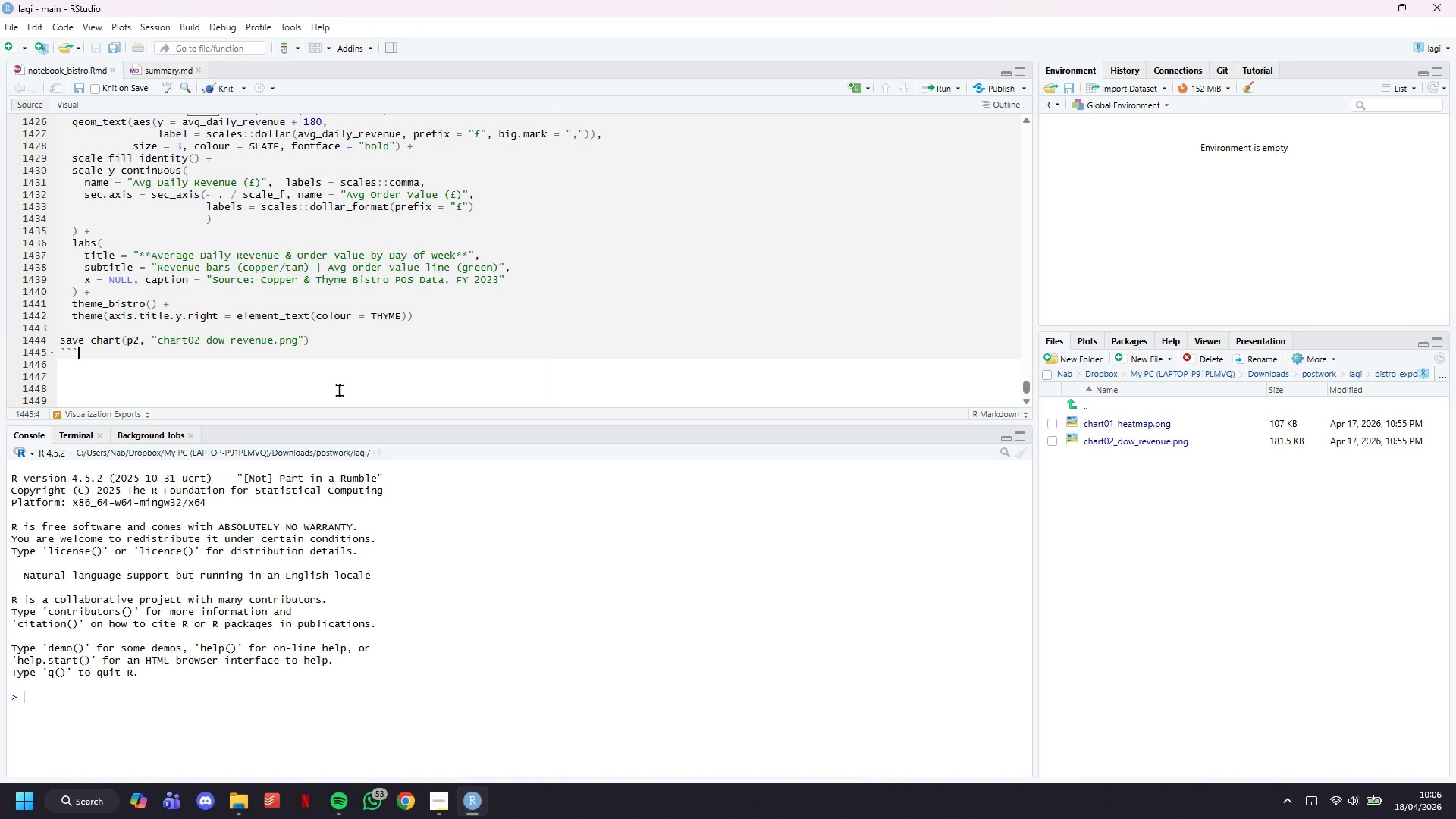 
key(Enter)
 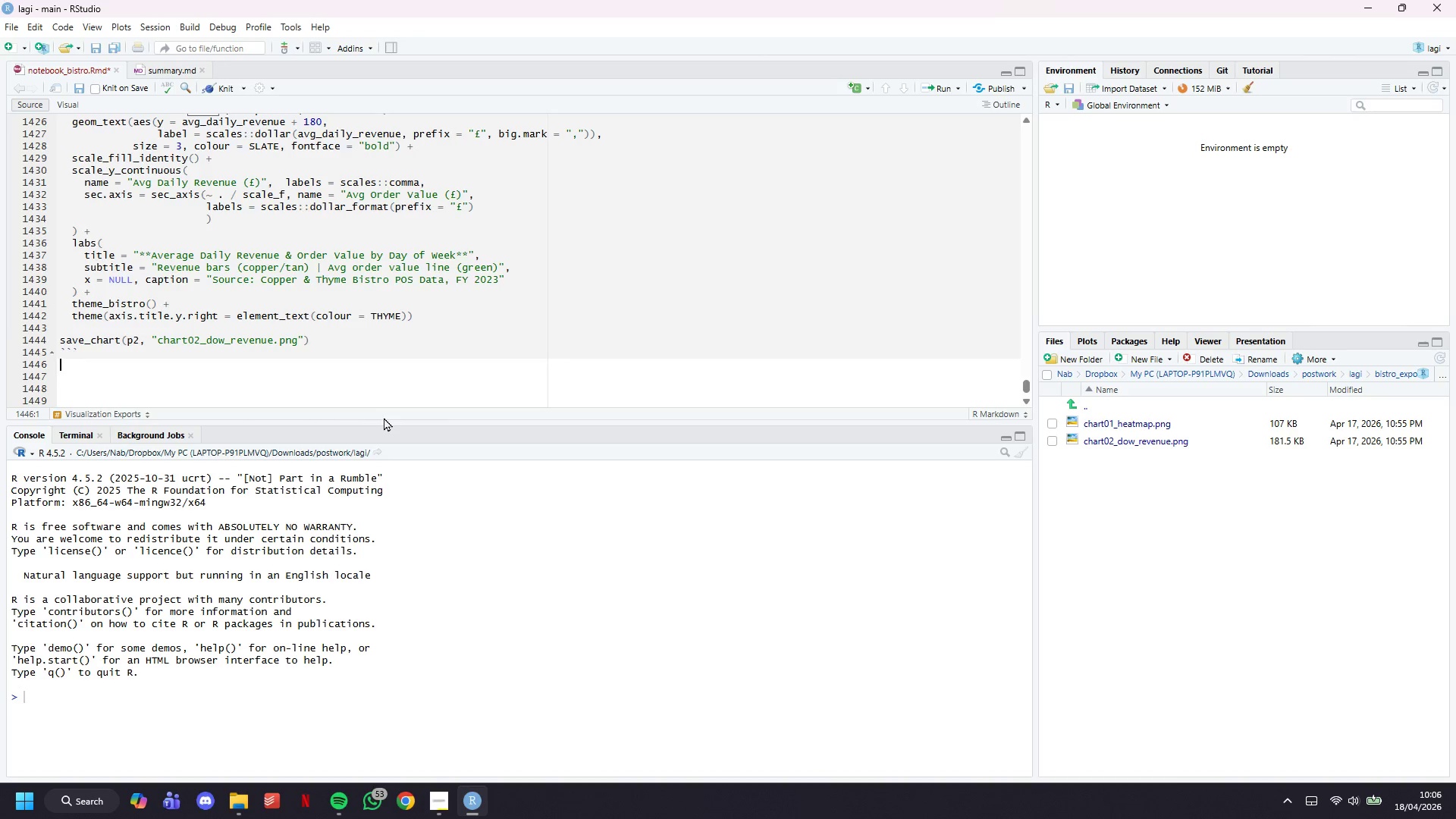 
key(Enter)
 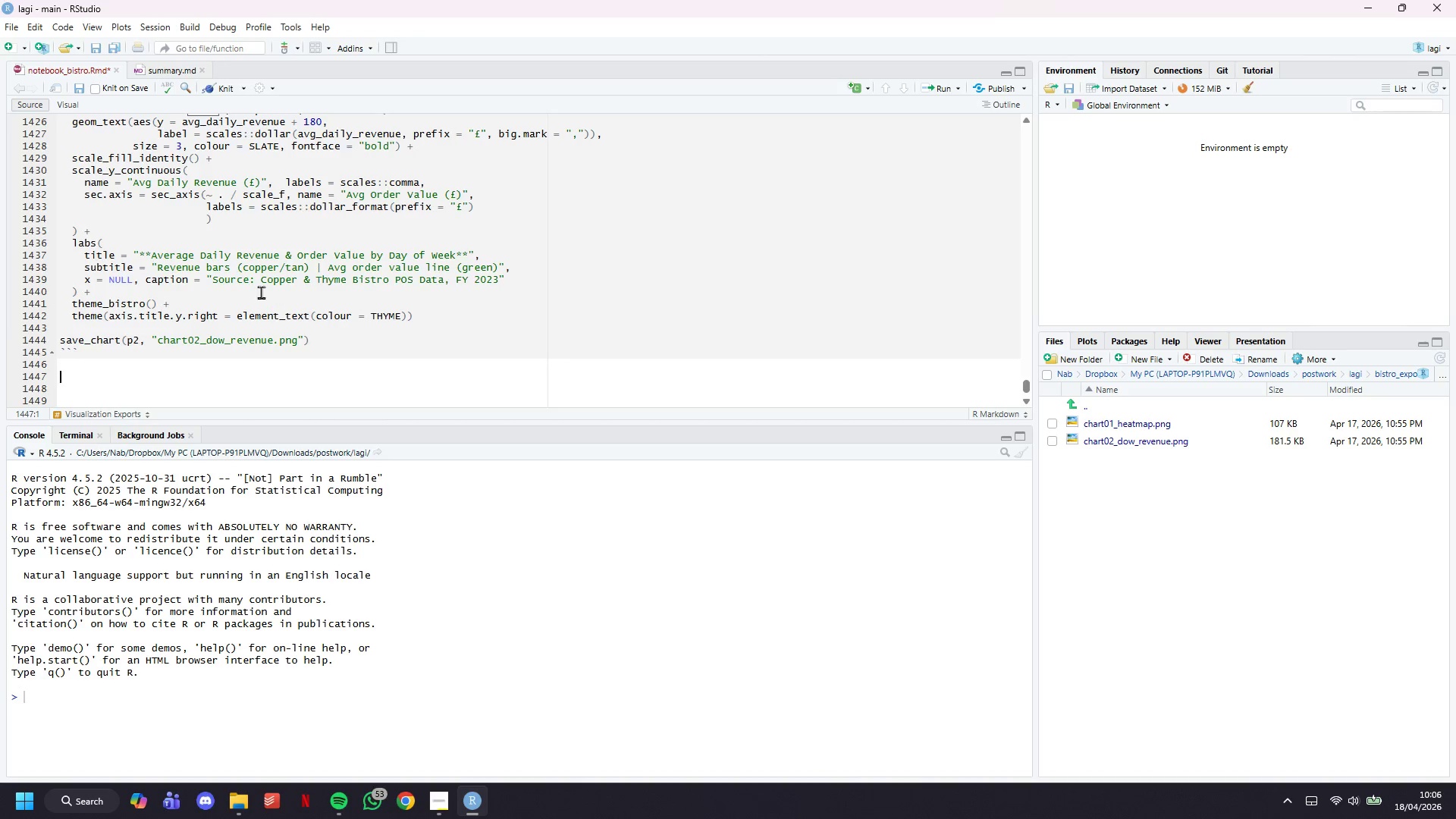 
scroll: coordinate [130, 259], scroll_direction: down, amount: 6.0
 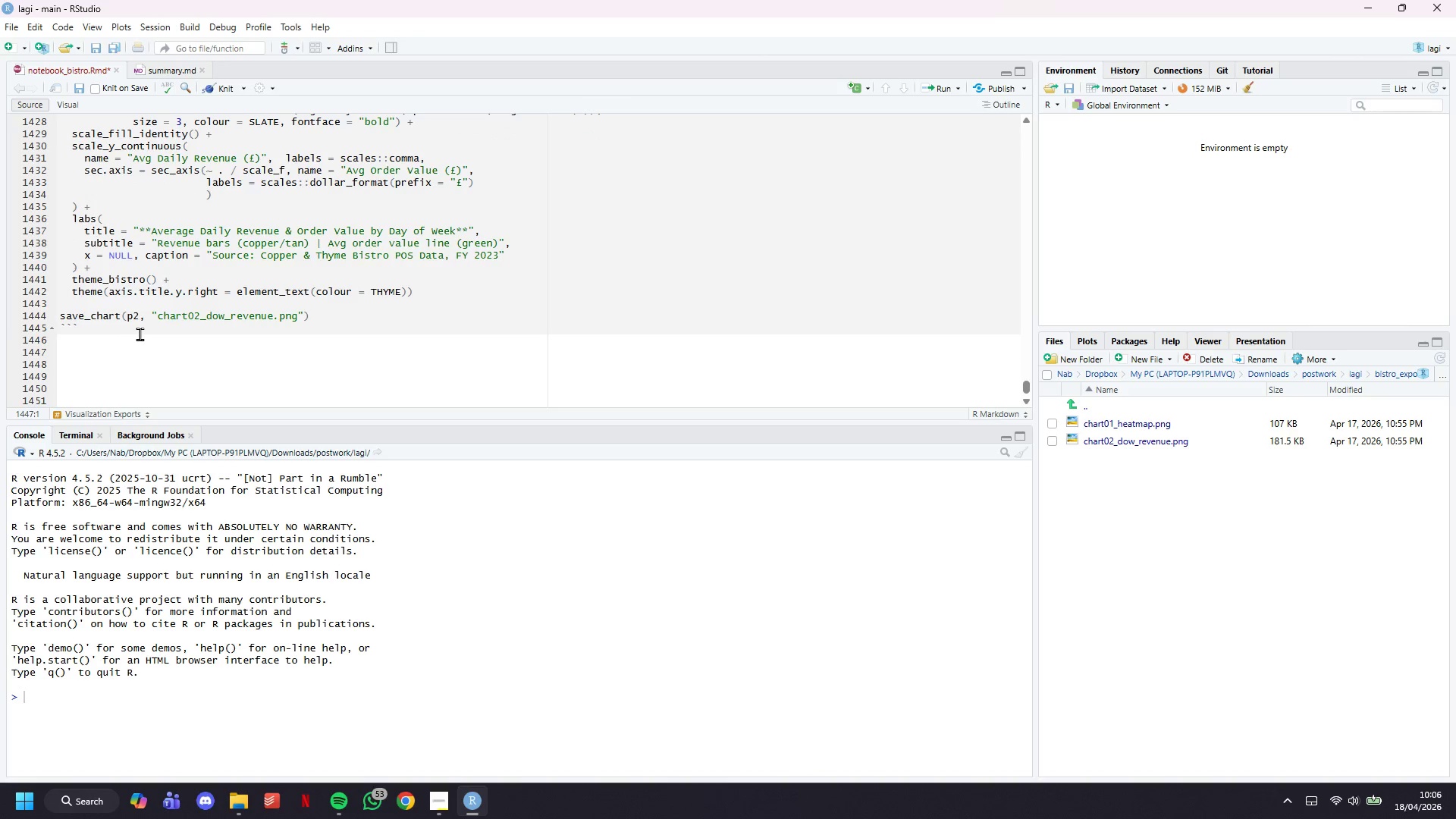 
type(# Chart 3 : Menu Engineering Analysis)
 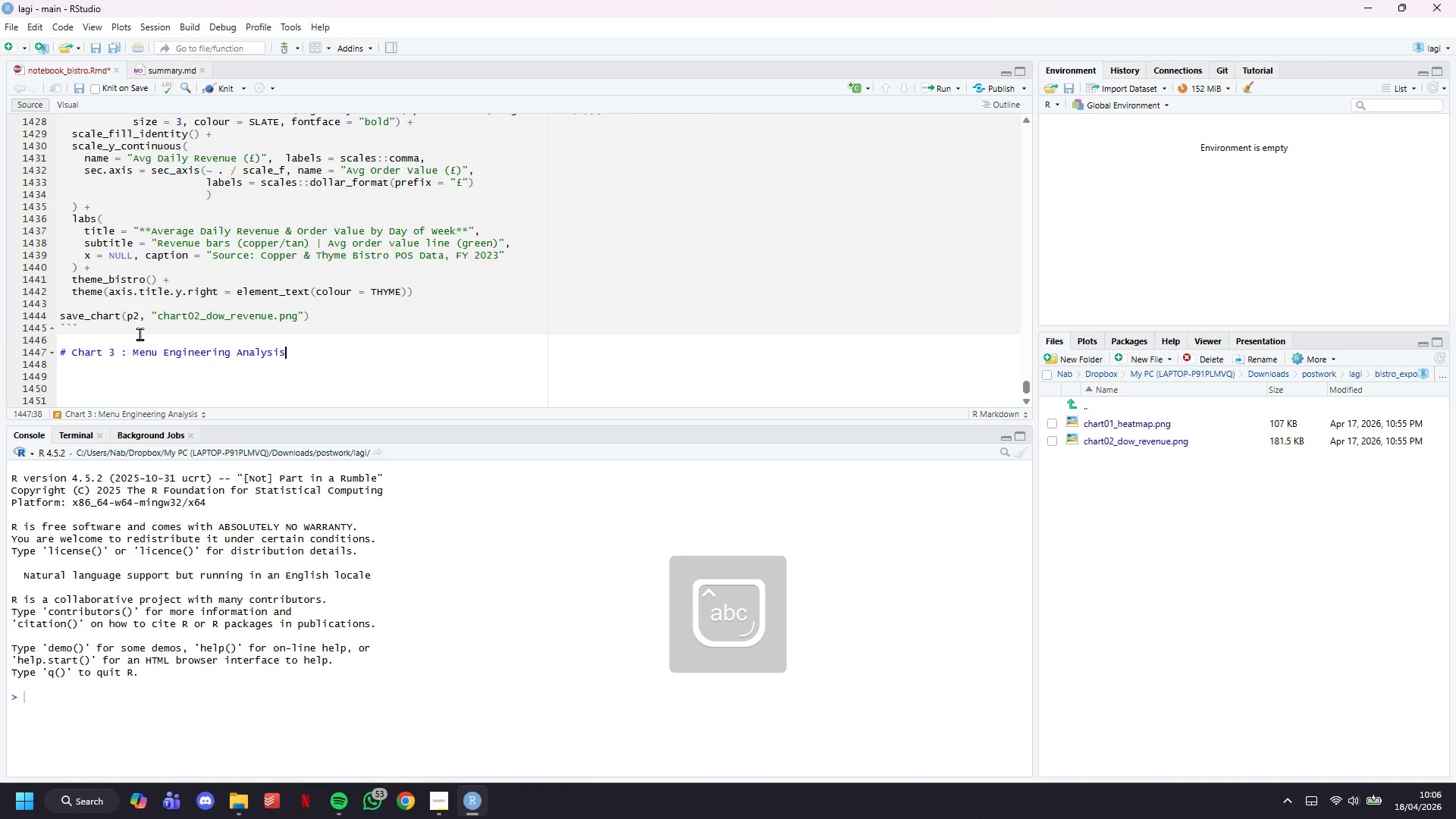 
key(Enter)
 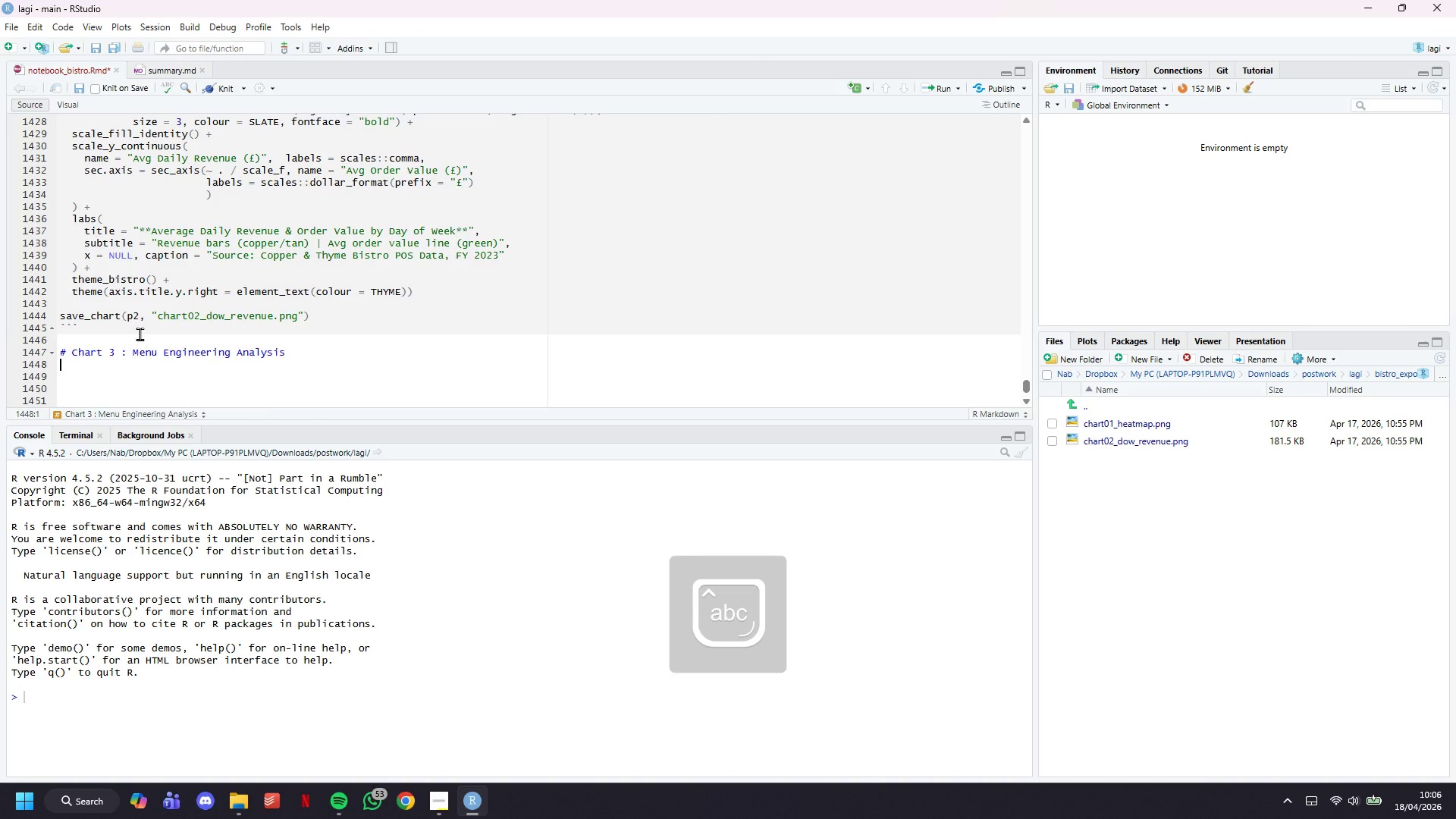 
type(p3 <- gglot(item))
key(Backspace)
type(_summary))
 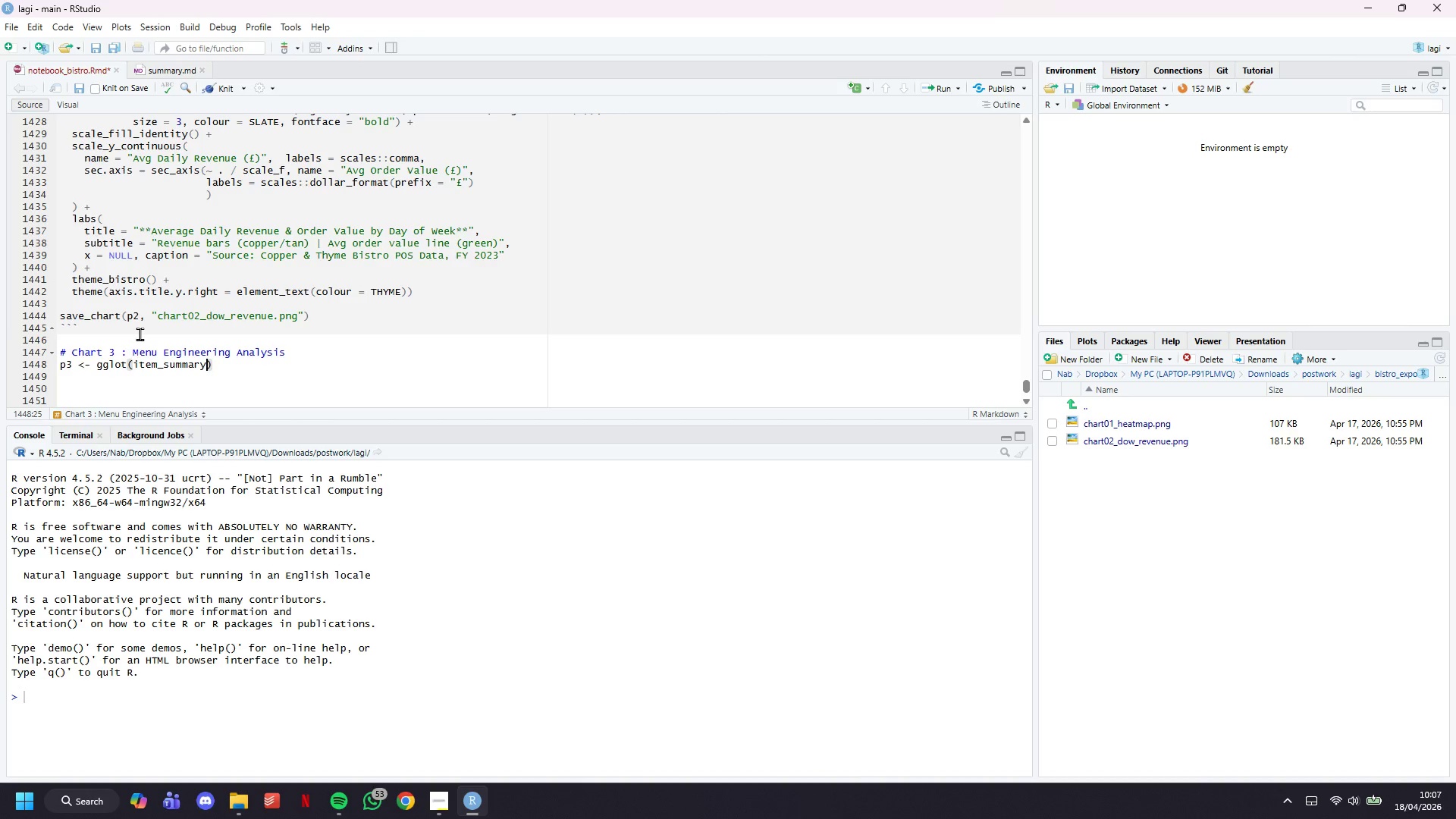 
 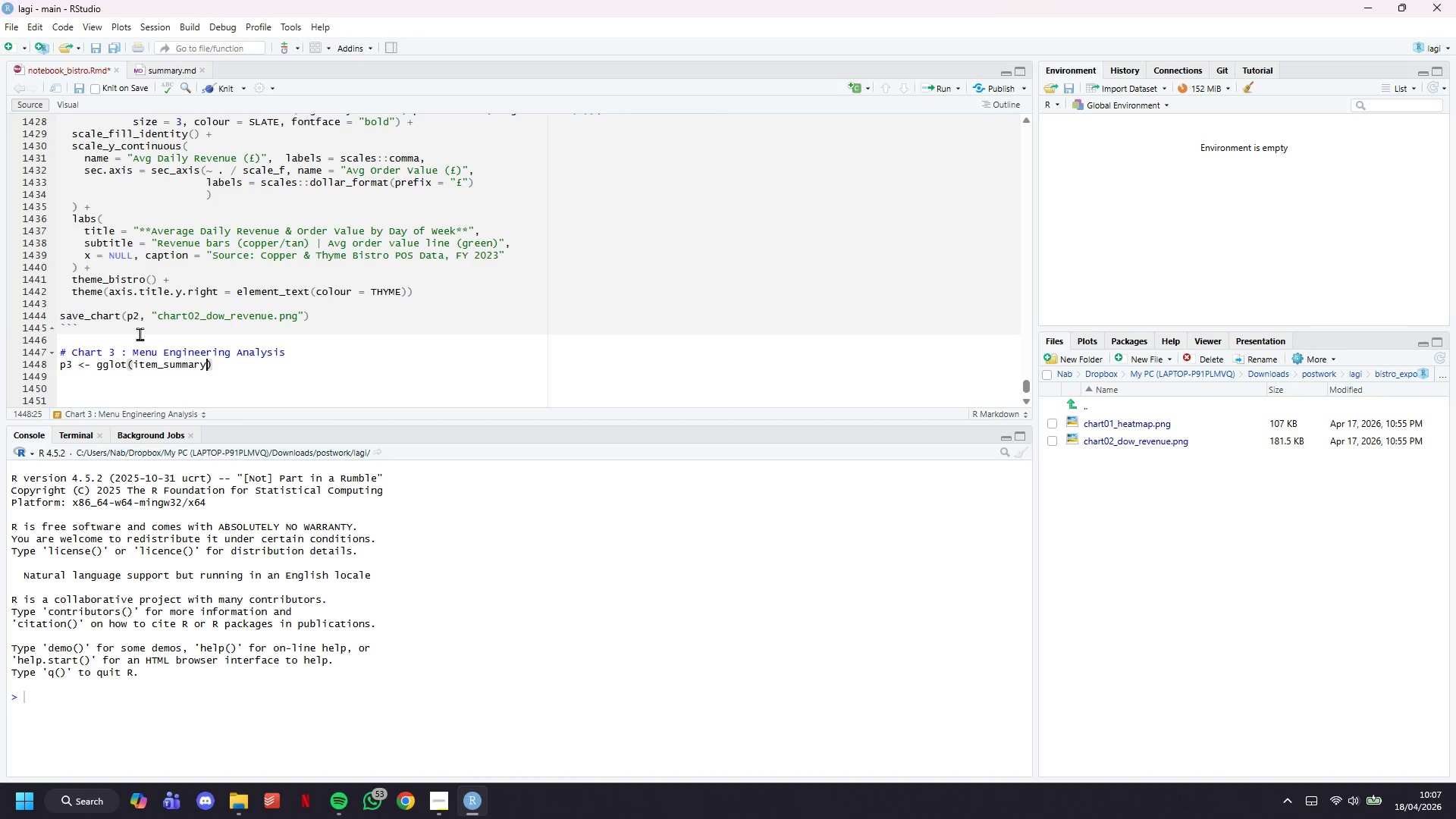 
key(ArrowLeft)
 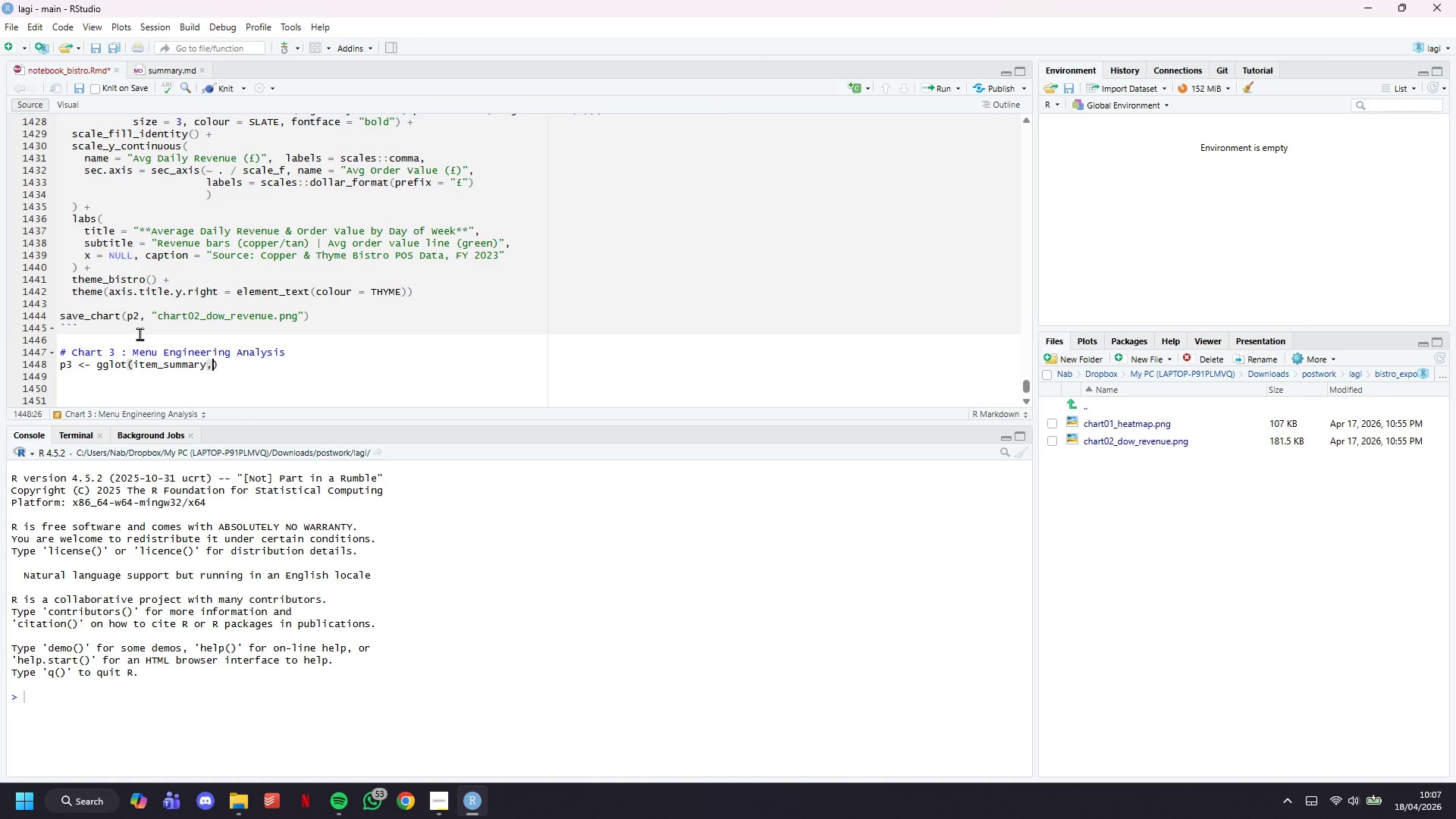 
key(Comma)
 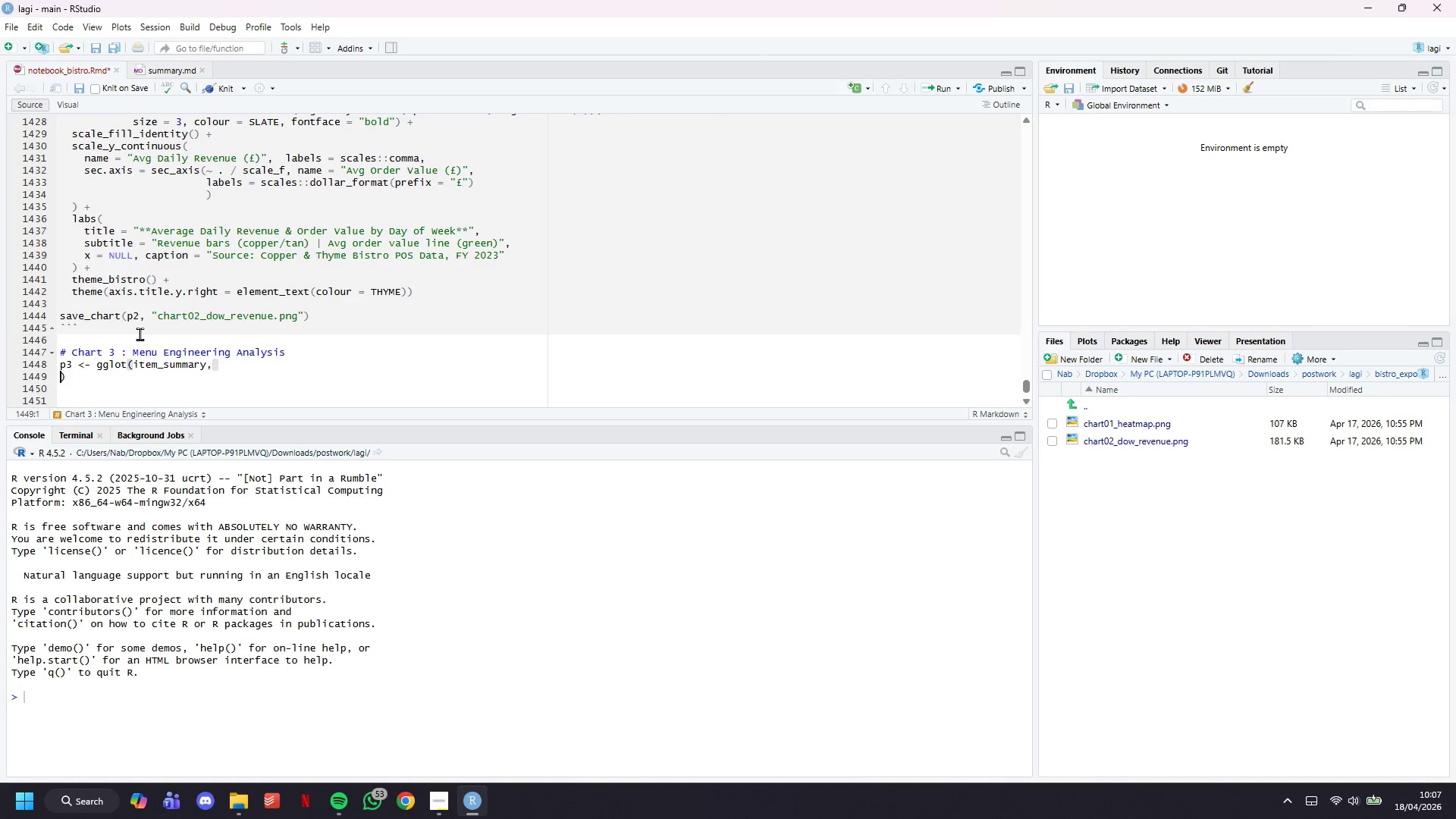 
key(Enter)
 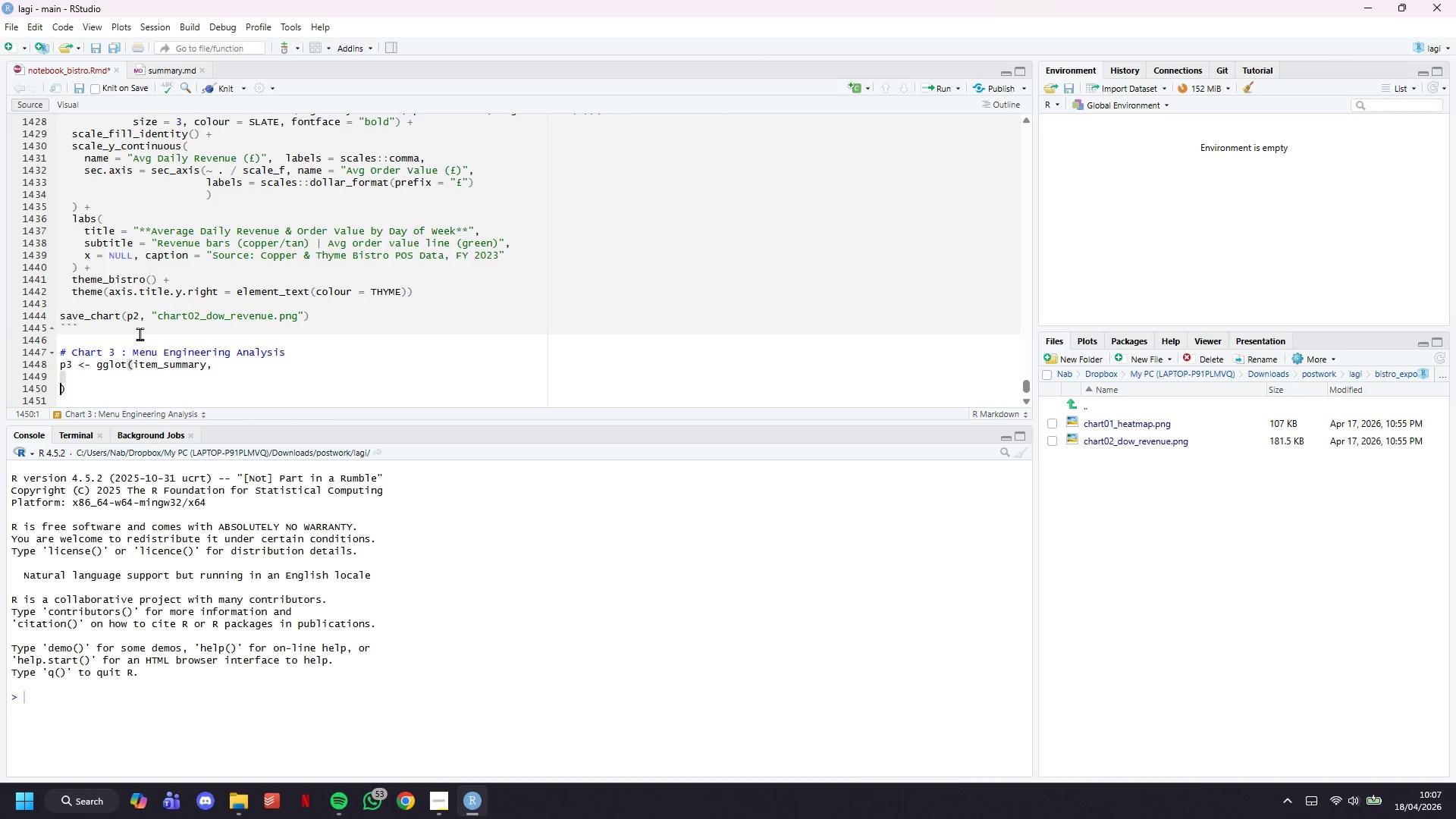 
key(Enter)
 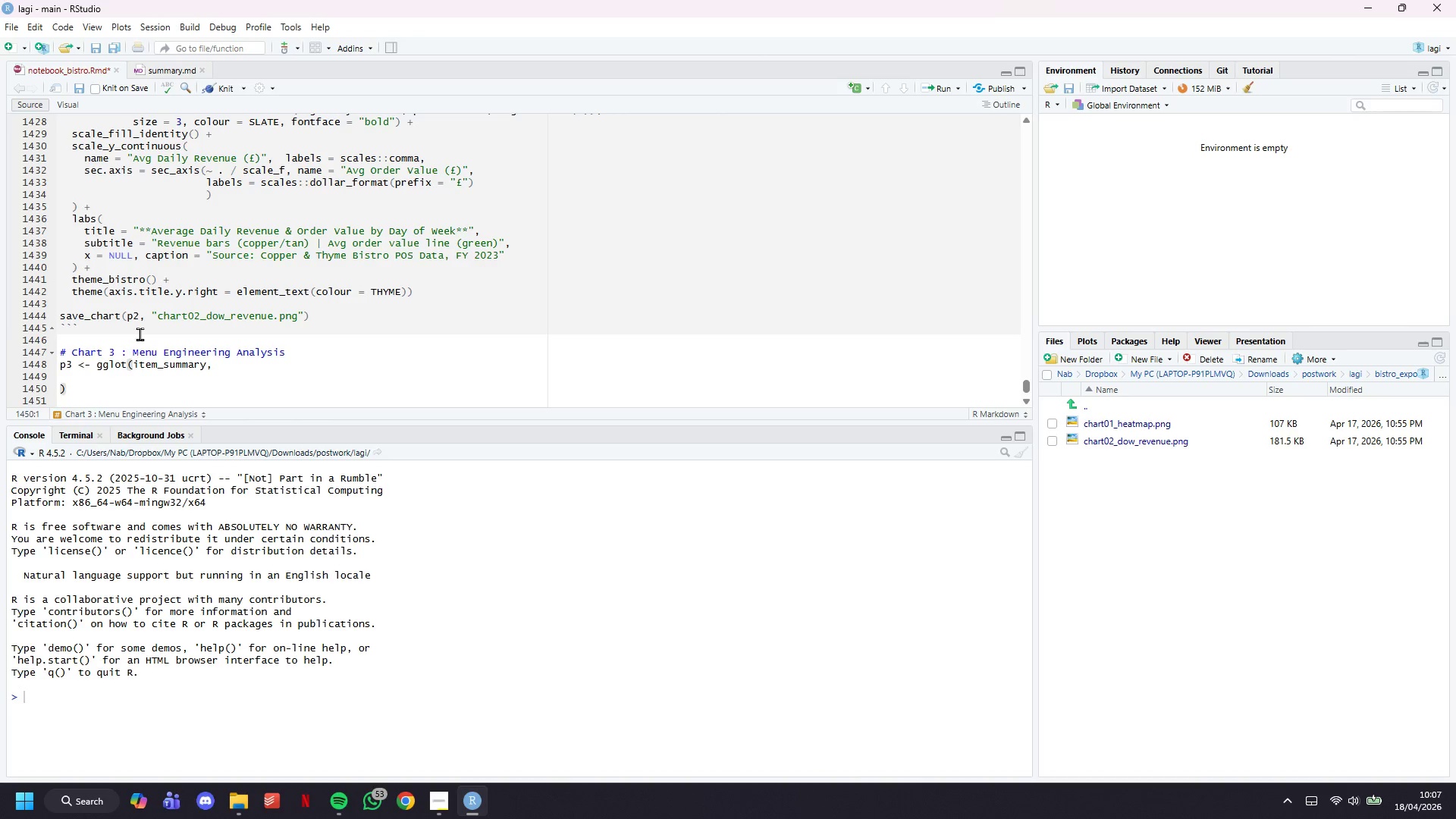 
key(ArrowUp)
 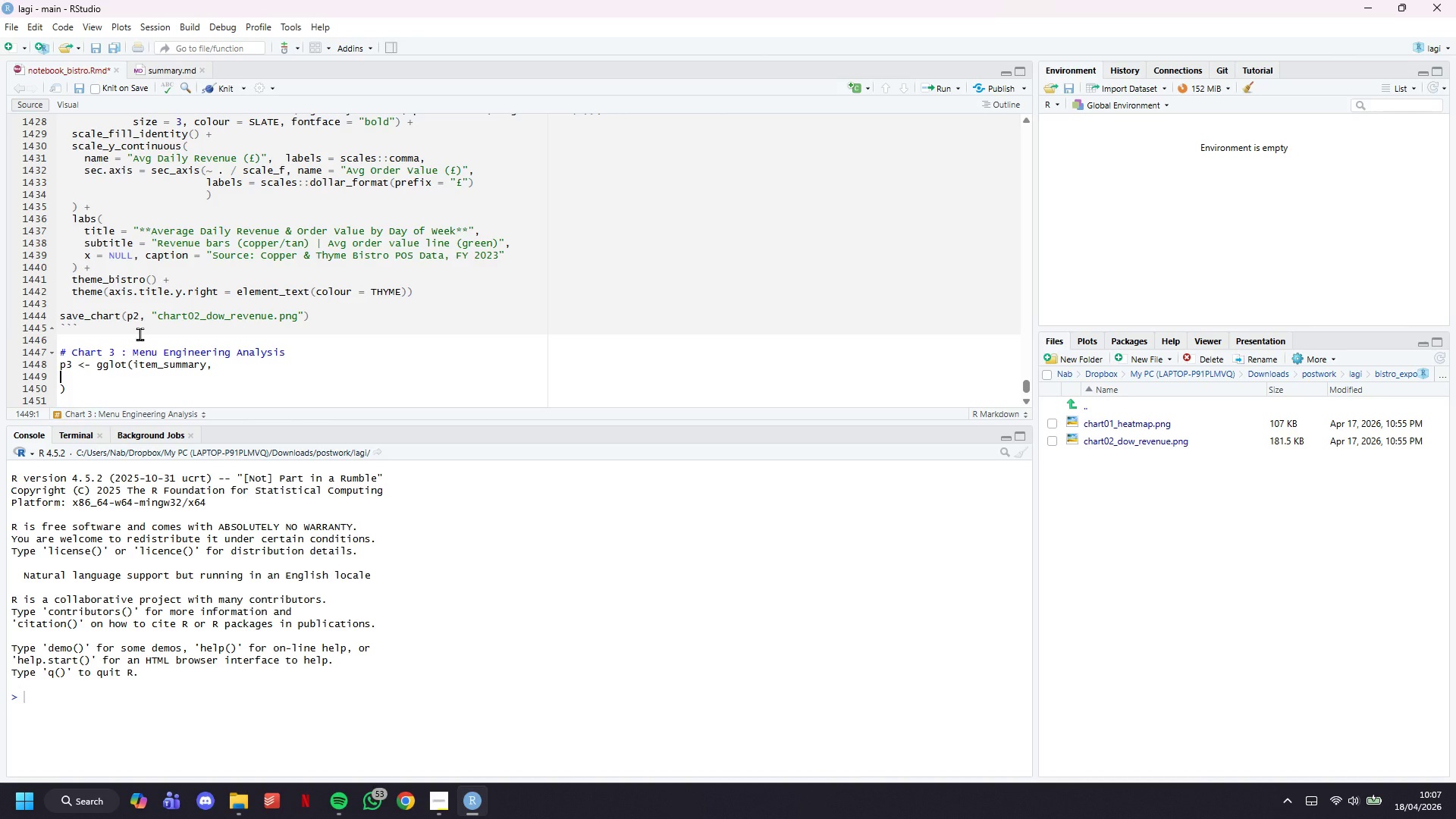 
left_click_drag(start_coordinate=[88, 386], to_coordinate=[27, 343])
 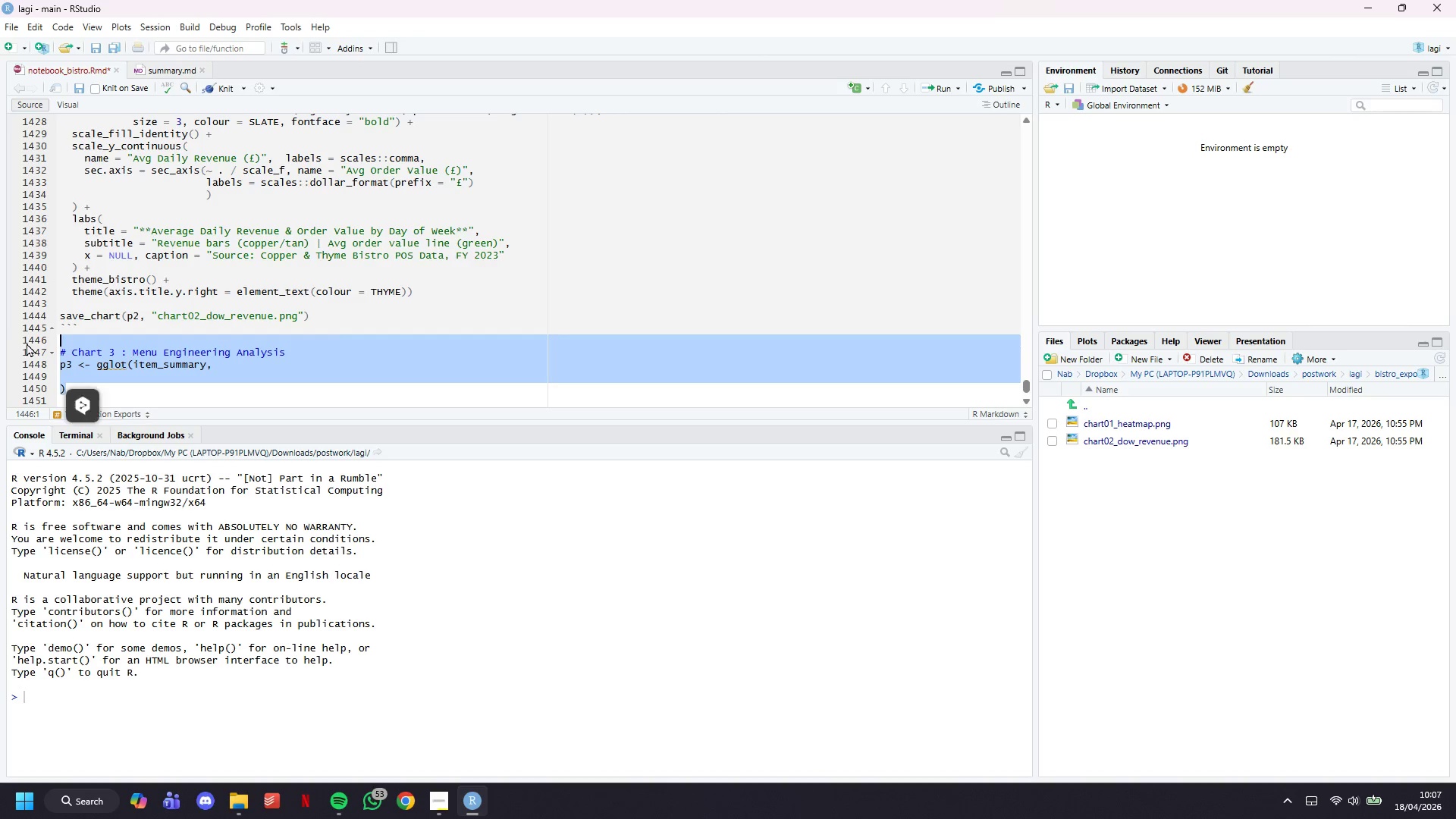 
key(Control+C)
 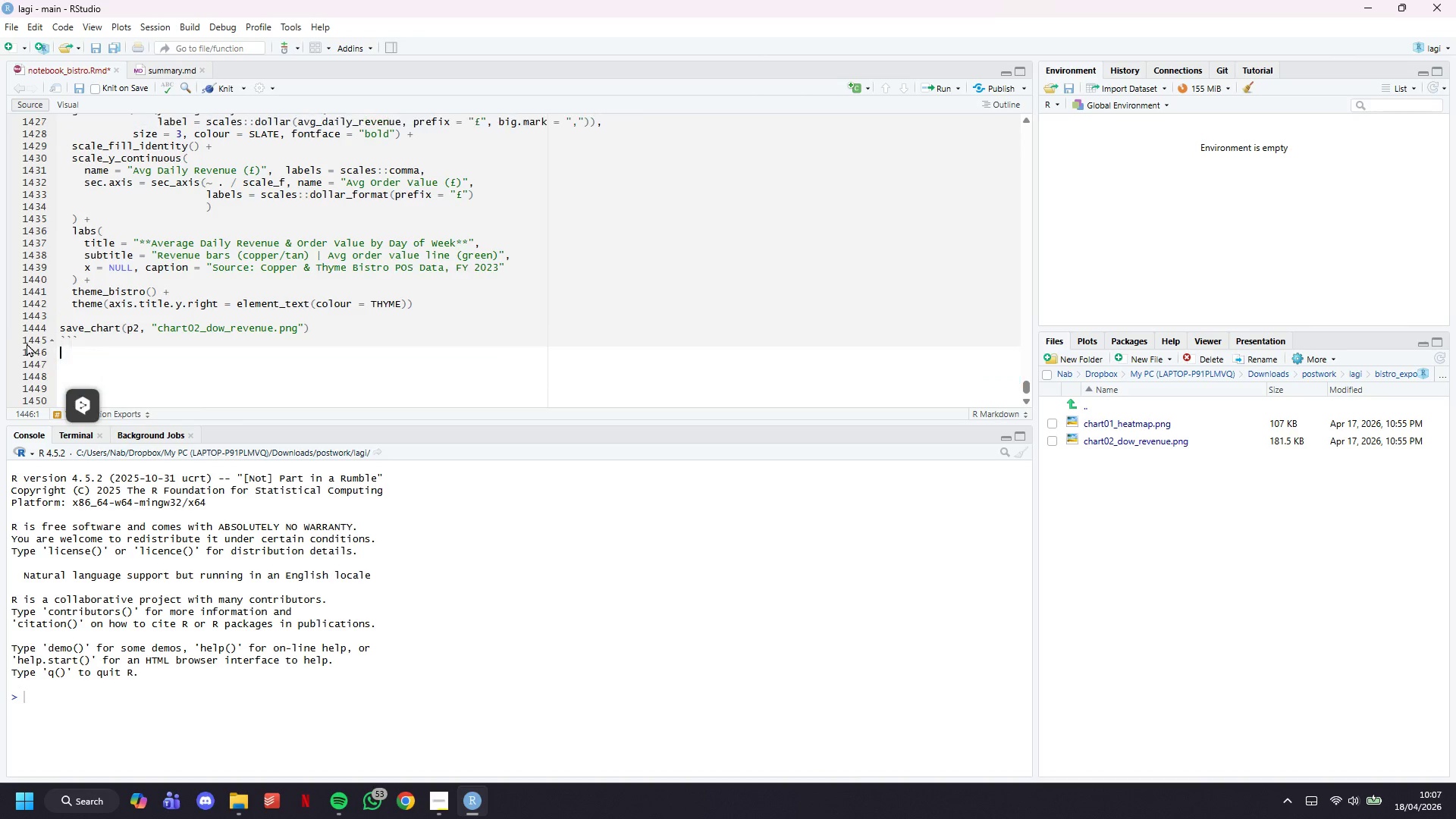 
key(Control+Backspace)
 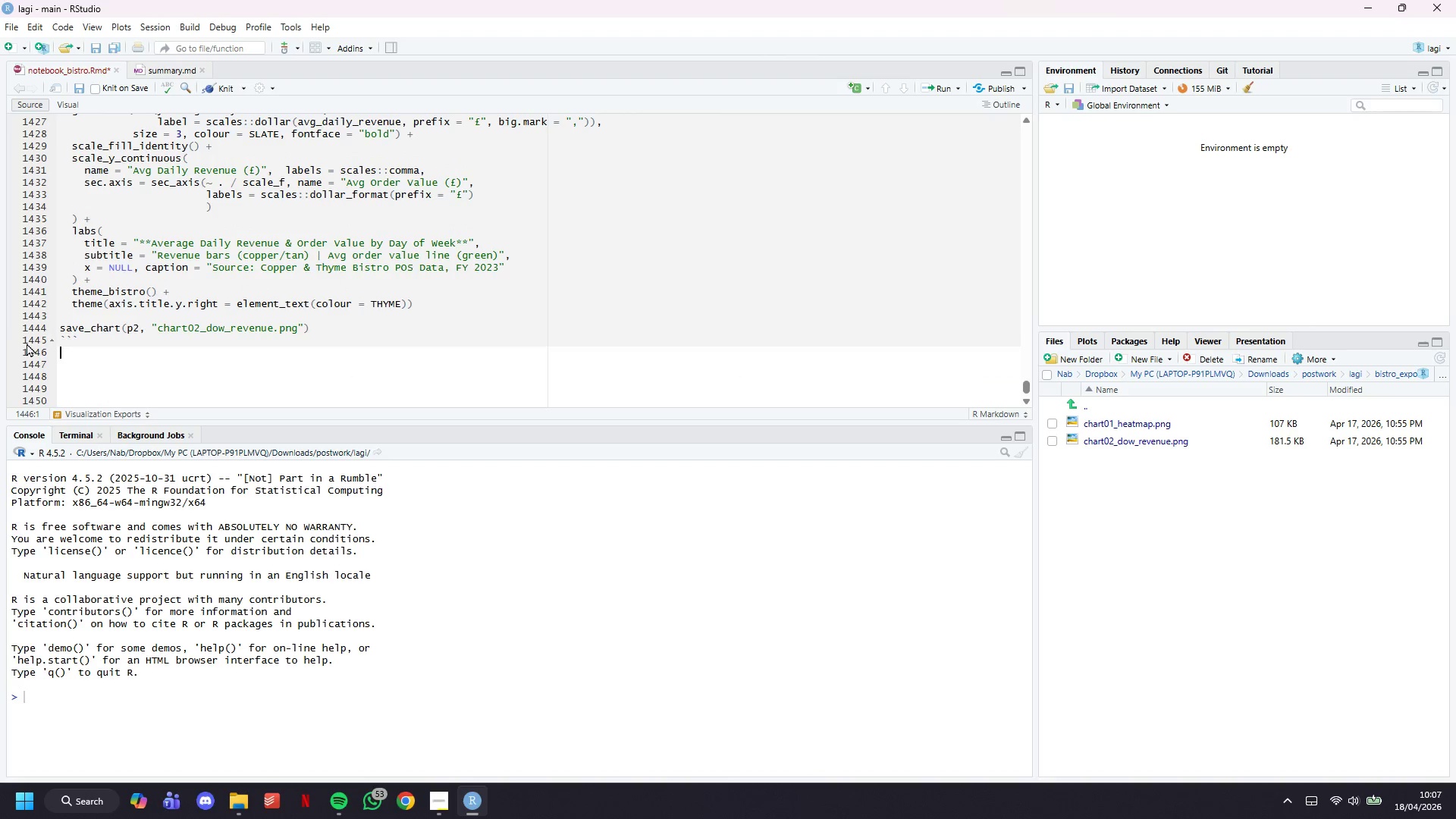 
key(Shift+ShiftRight)
 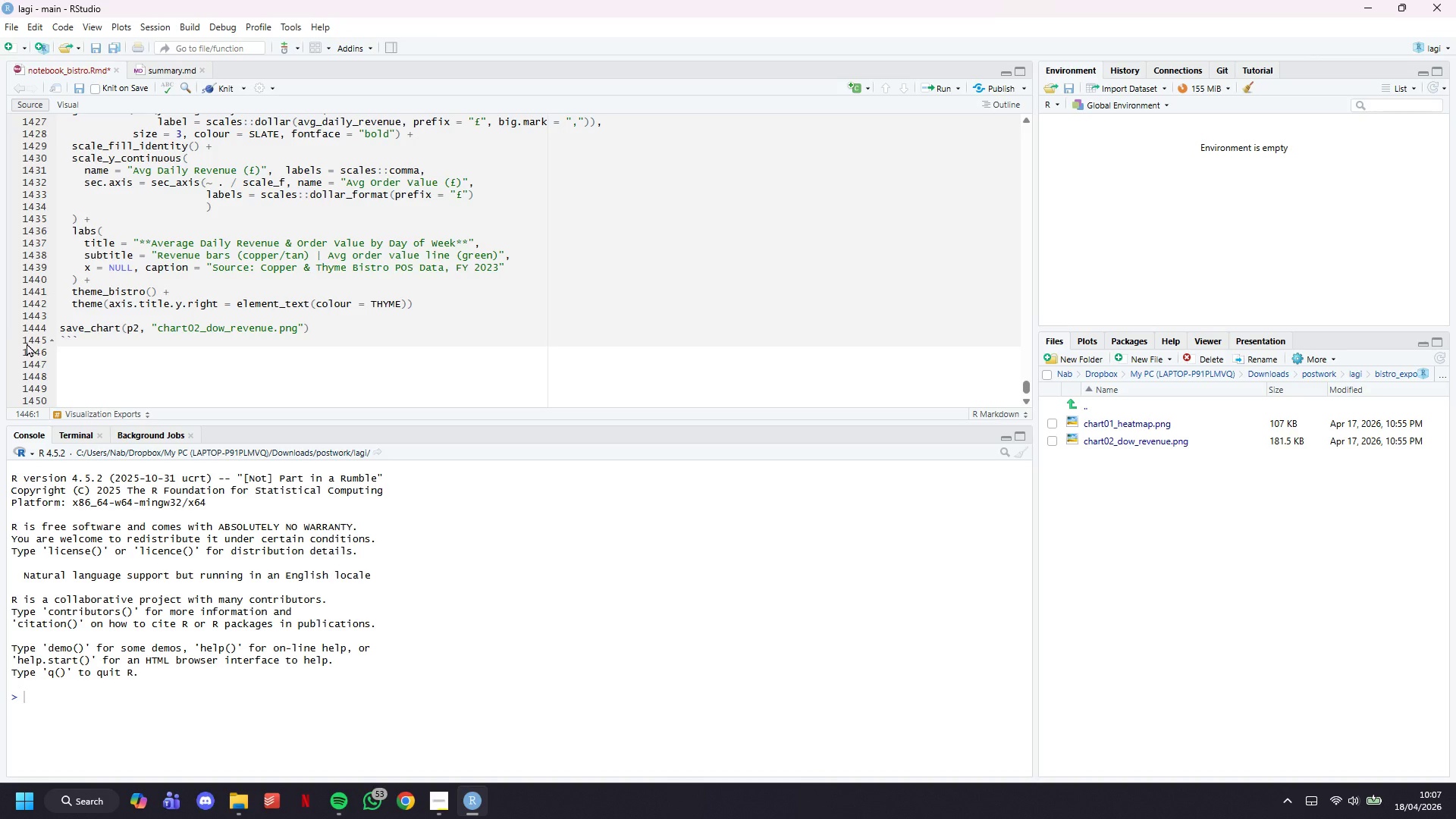 
key(ArrowUp)
 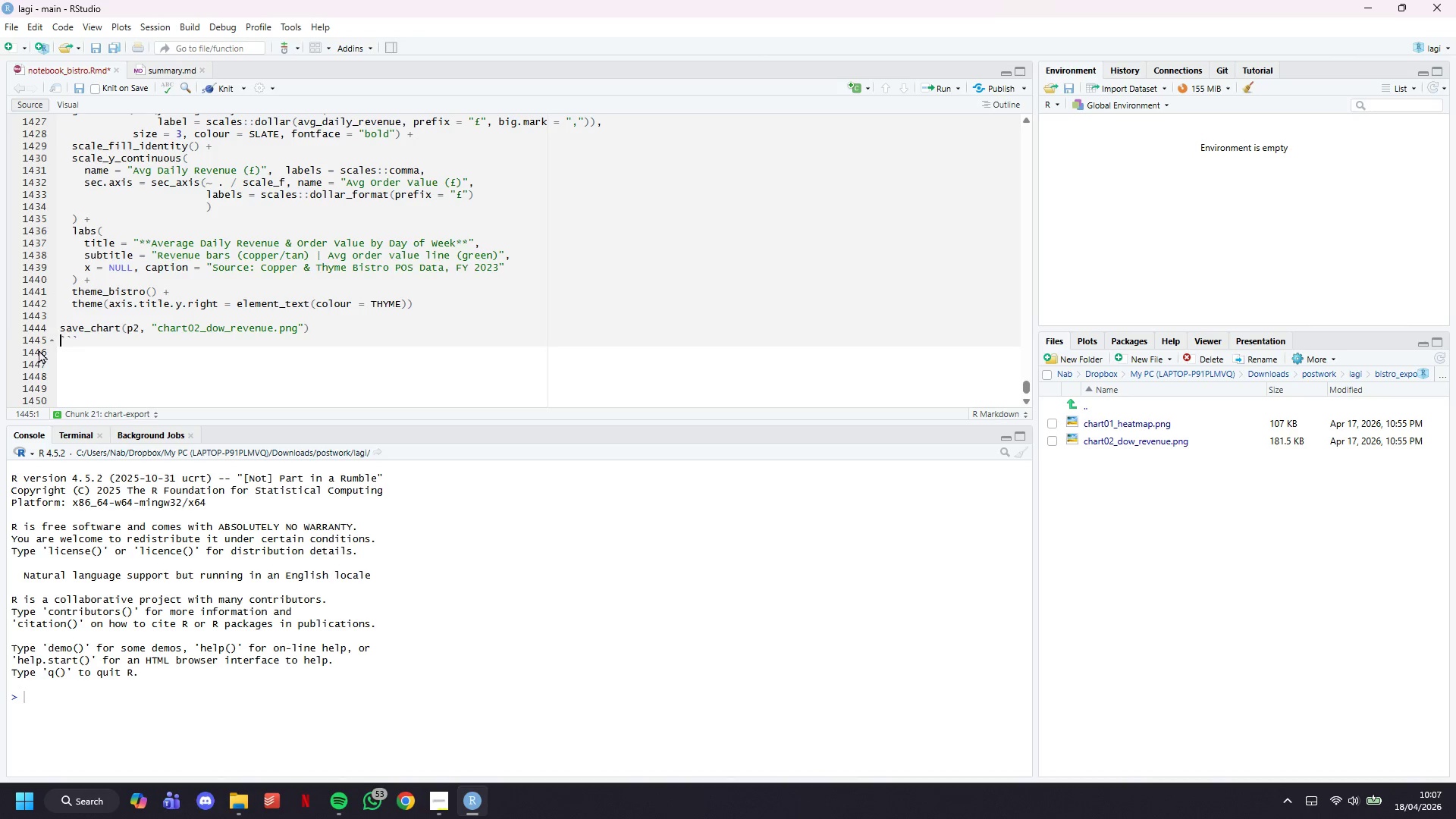 
key(Enter)
 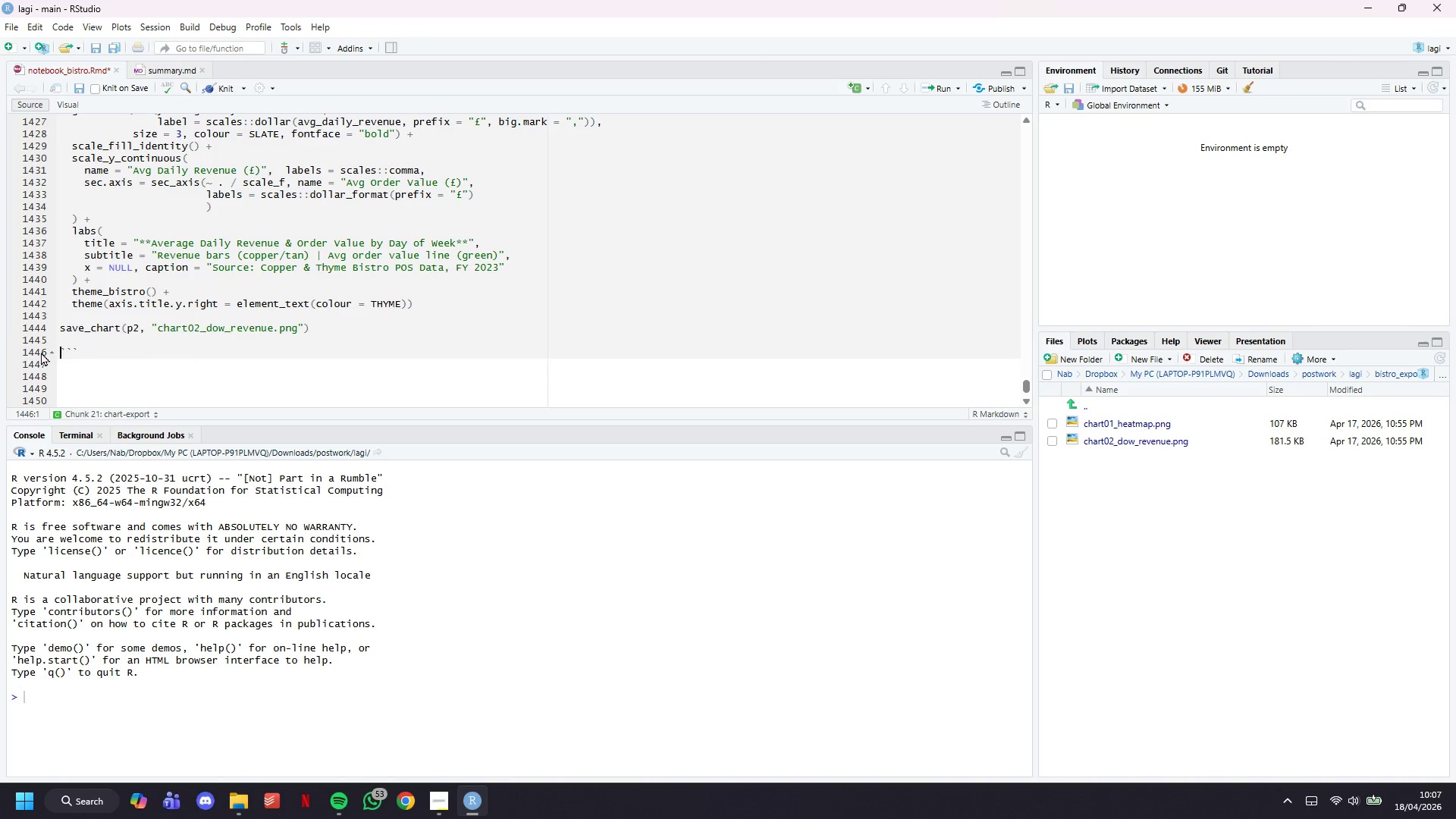 
key(Enter)
 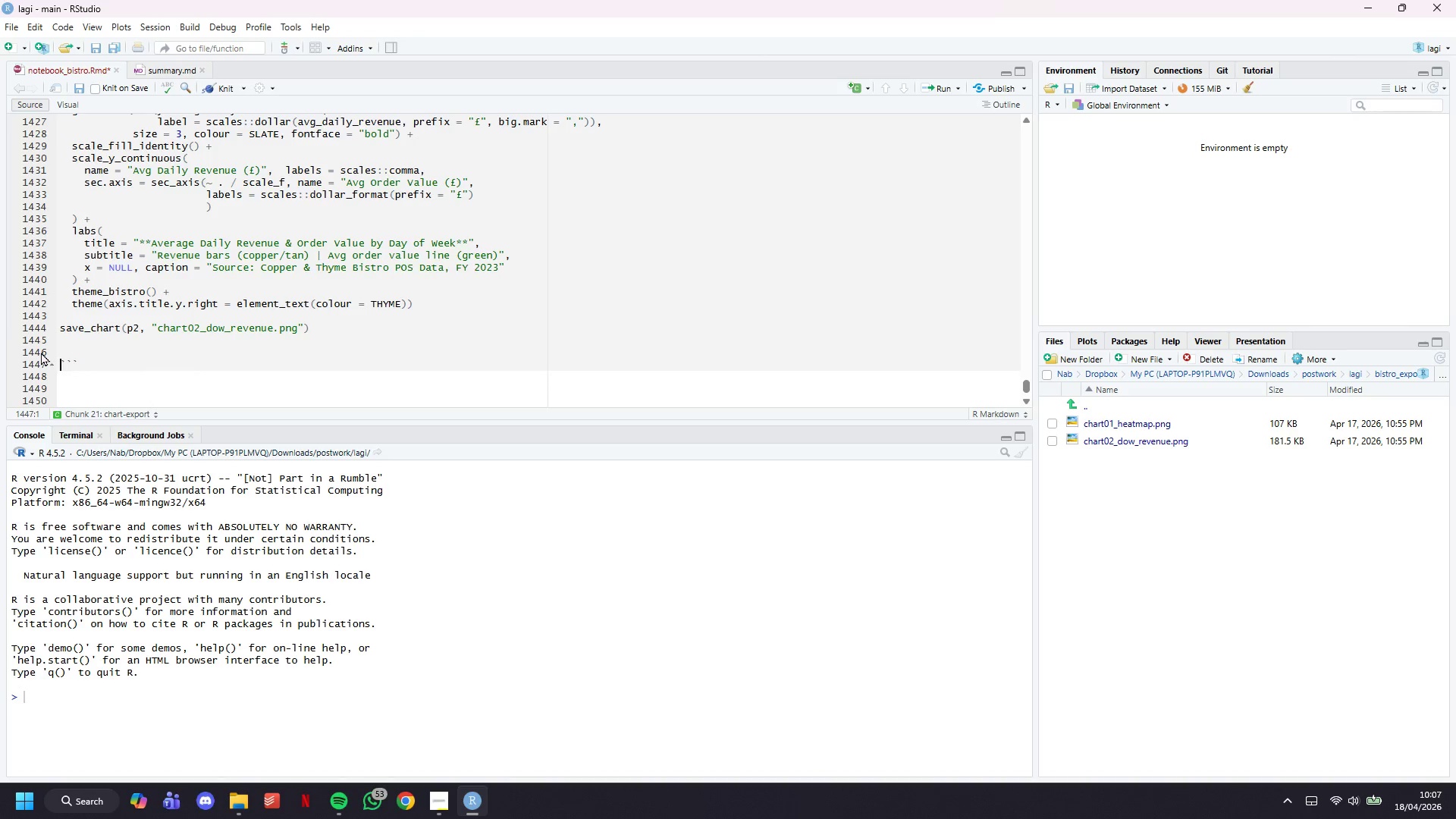 
key(Enter)
 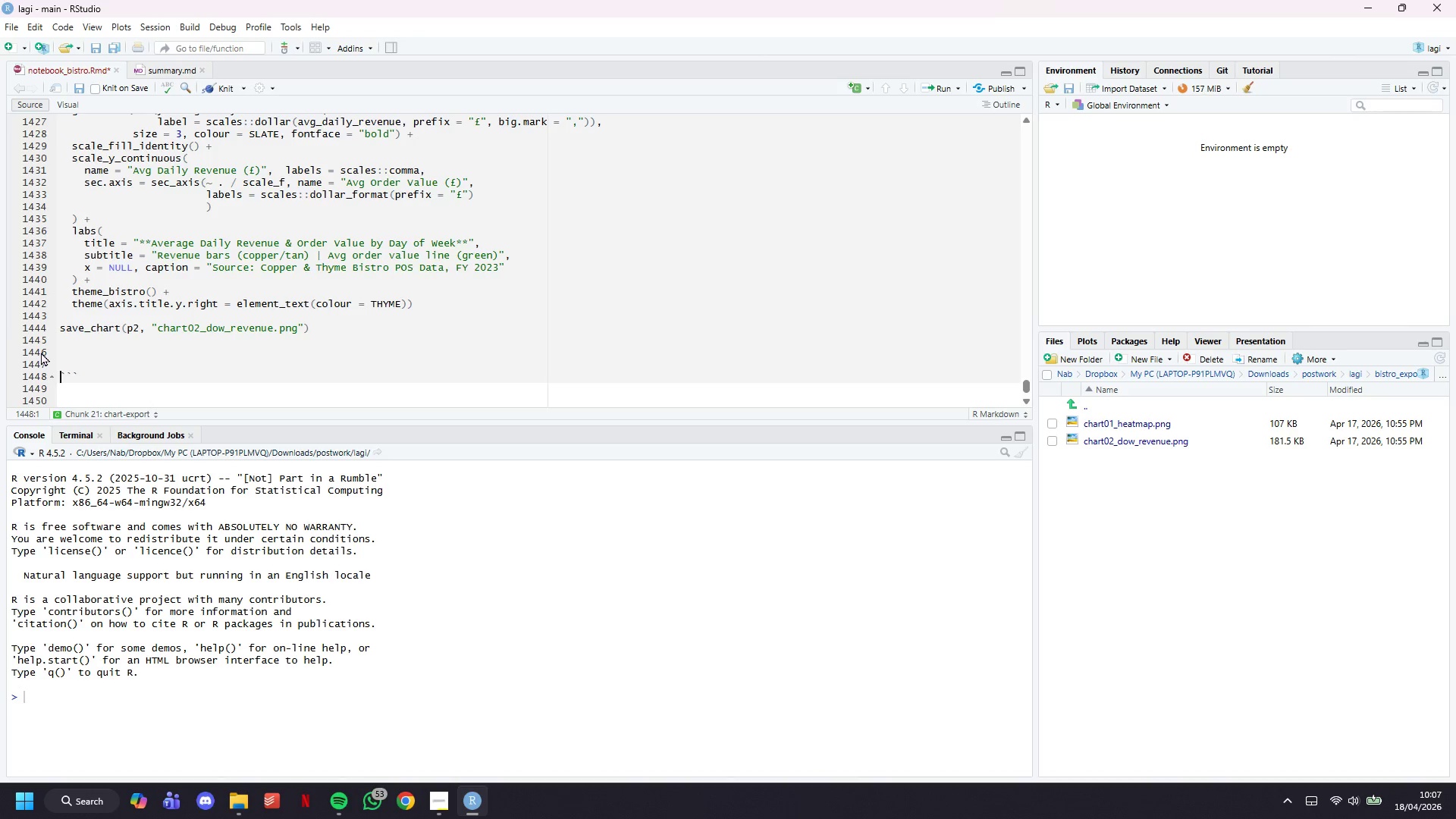 
key(ArrowUp)
 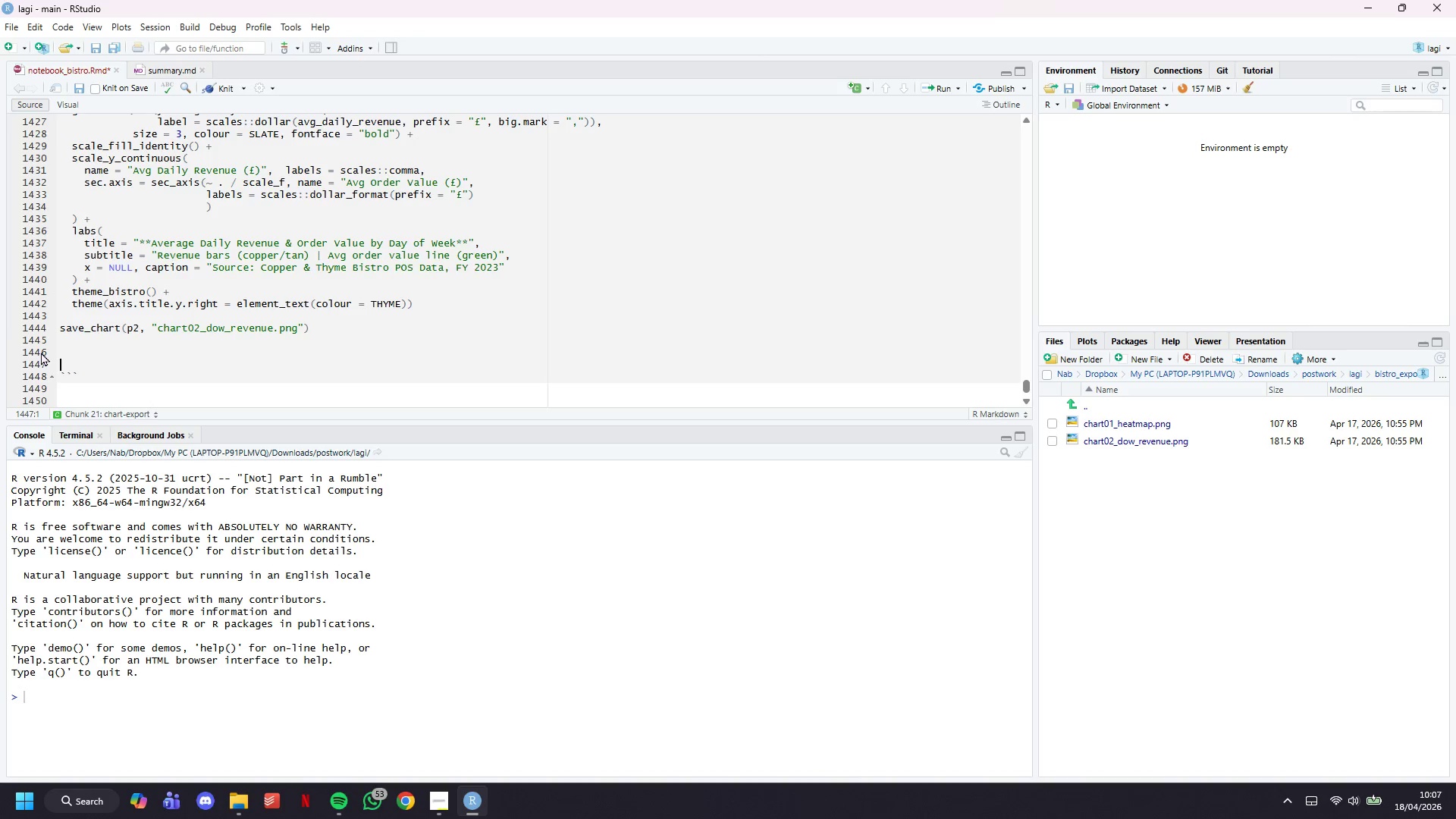 
key(ArrowUp)
 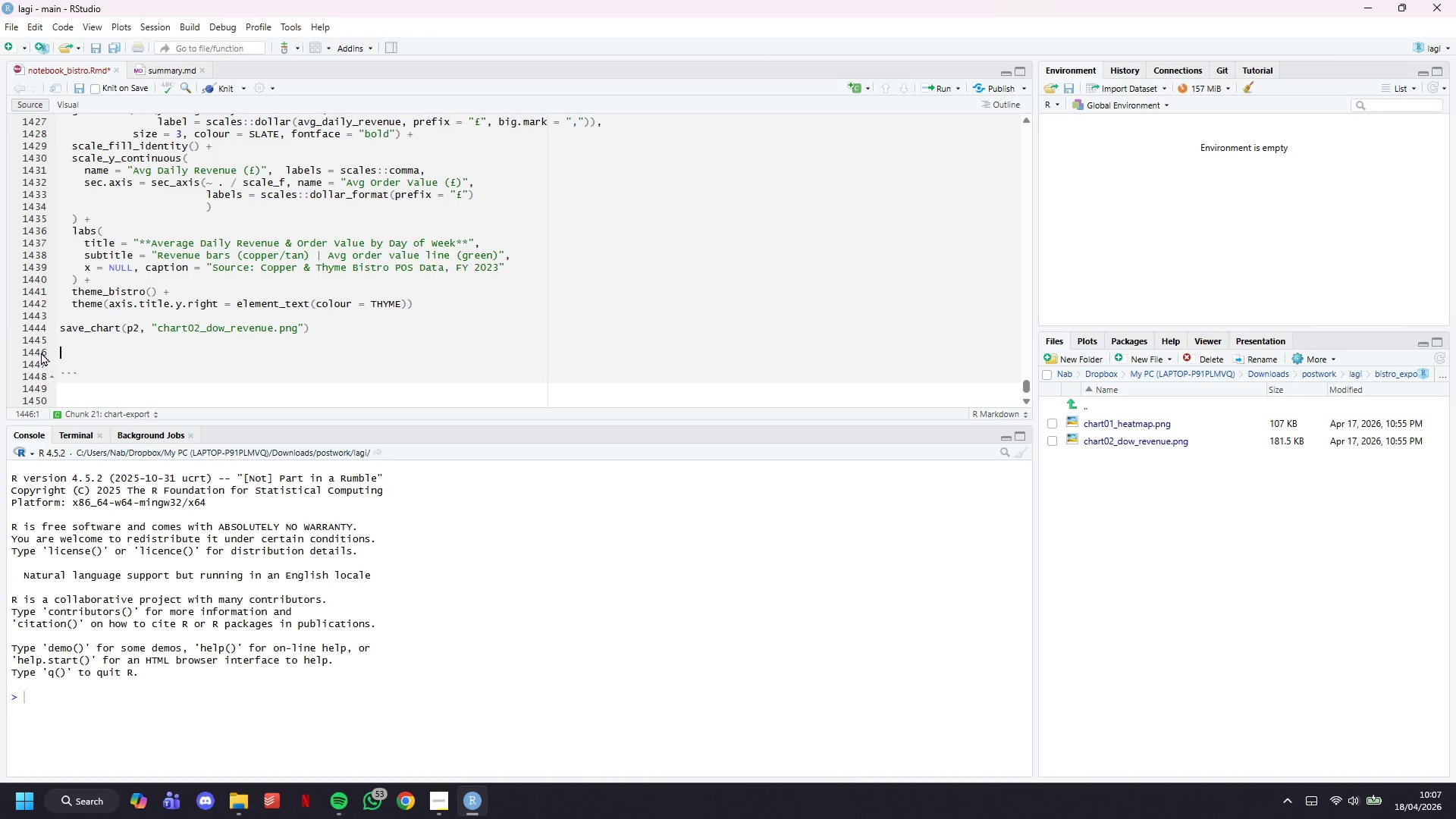 
key(Control+C)
 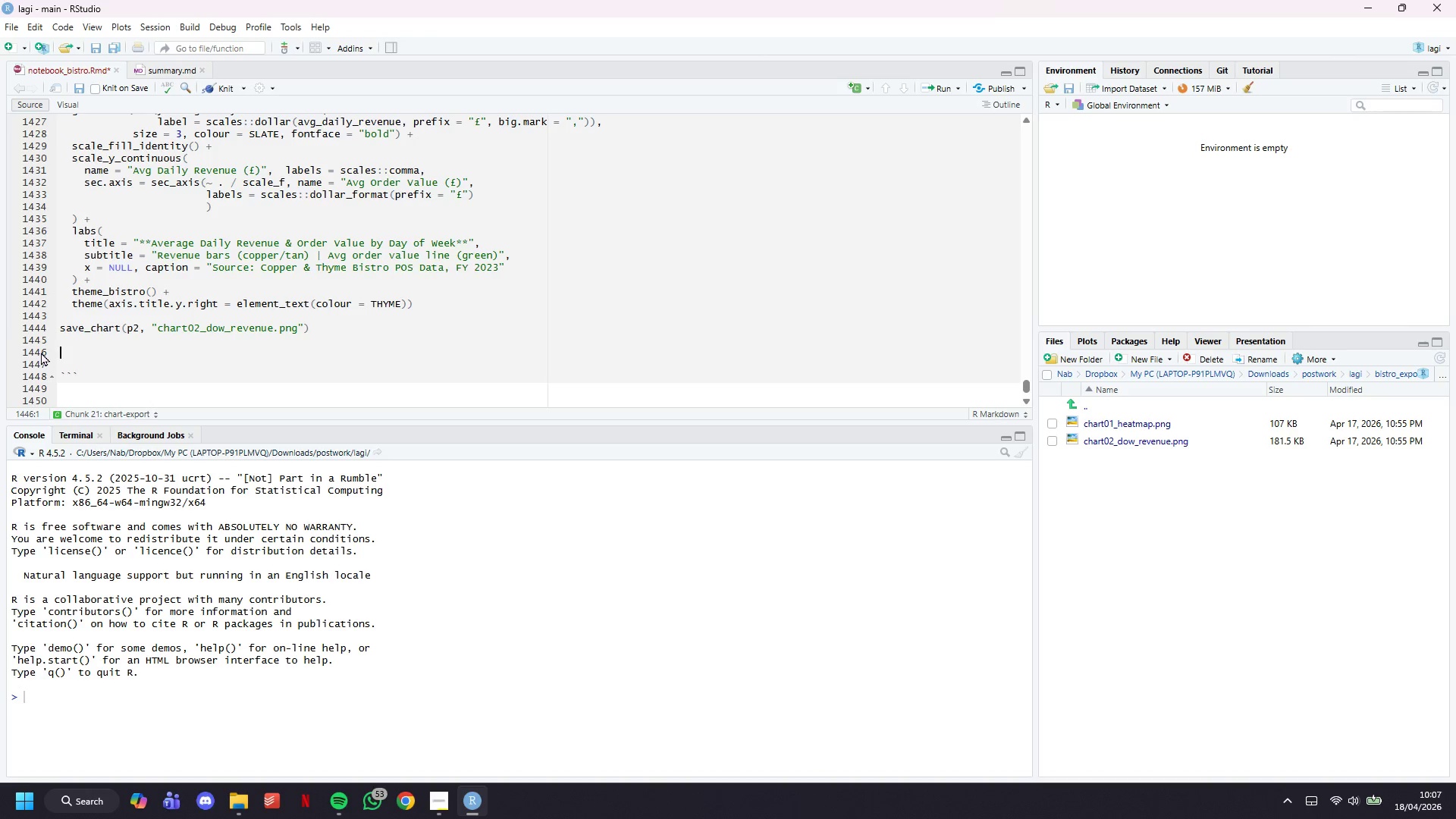 
key(Control+V)
 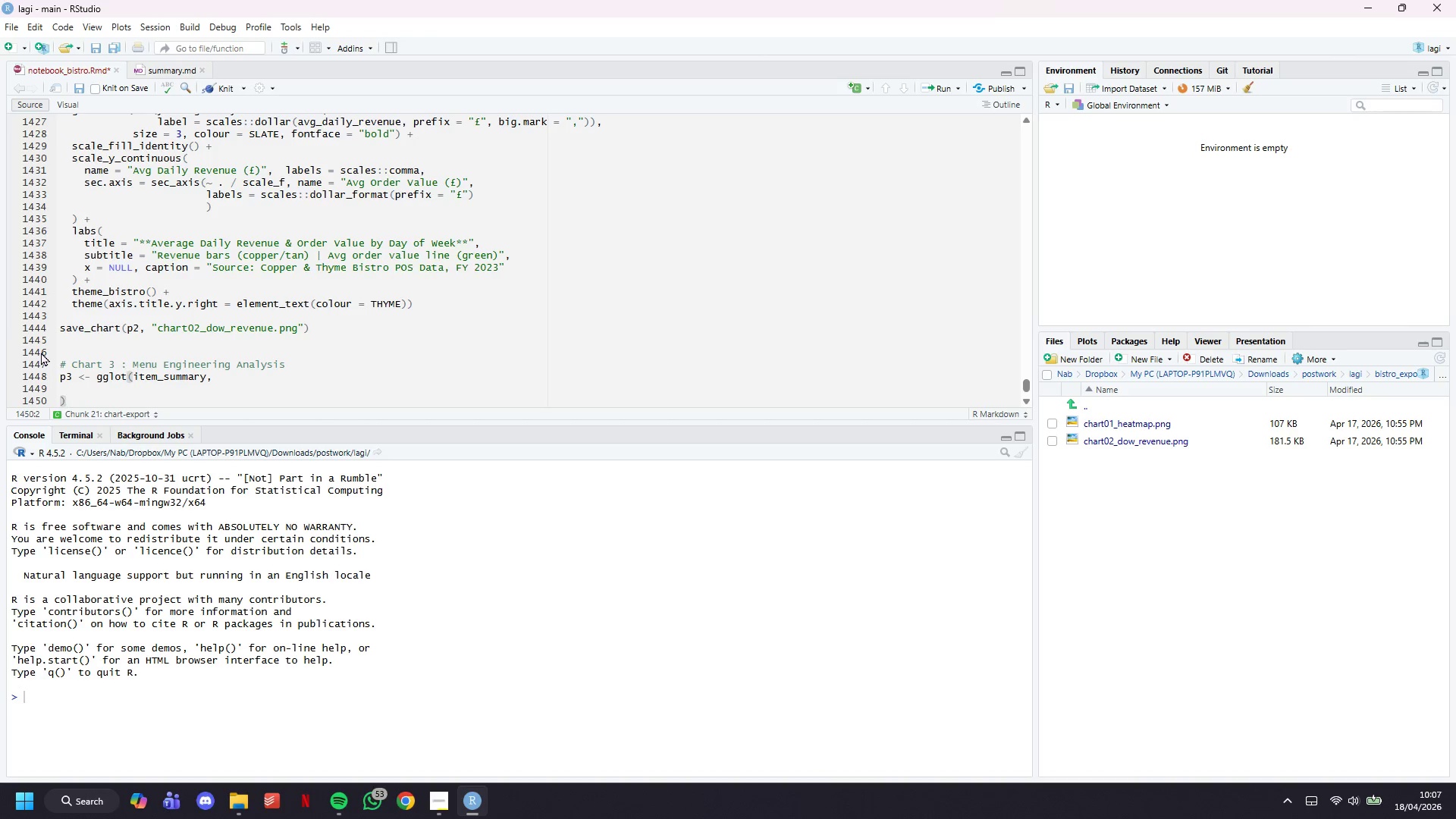 
key(ArrowLeft)
 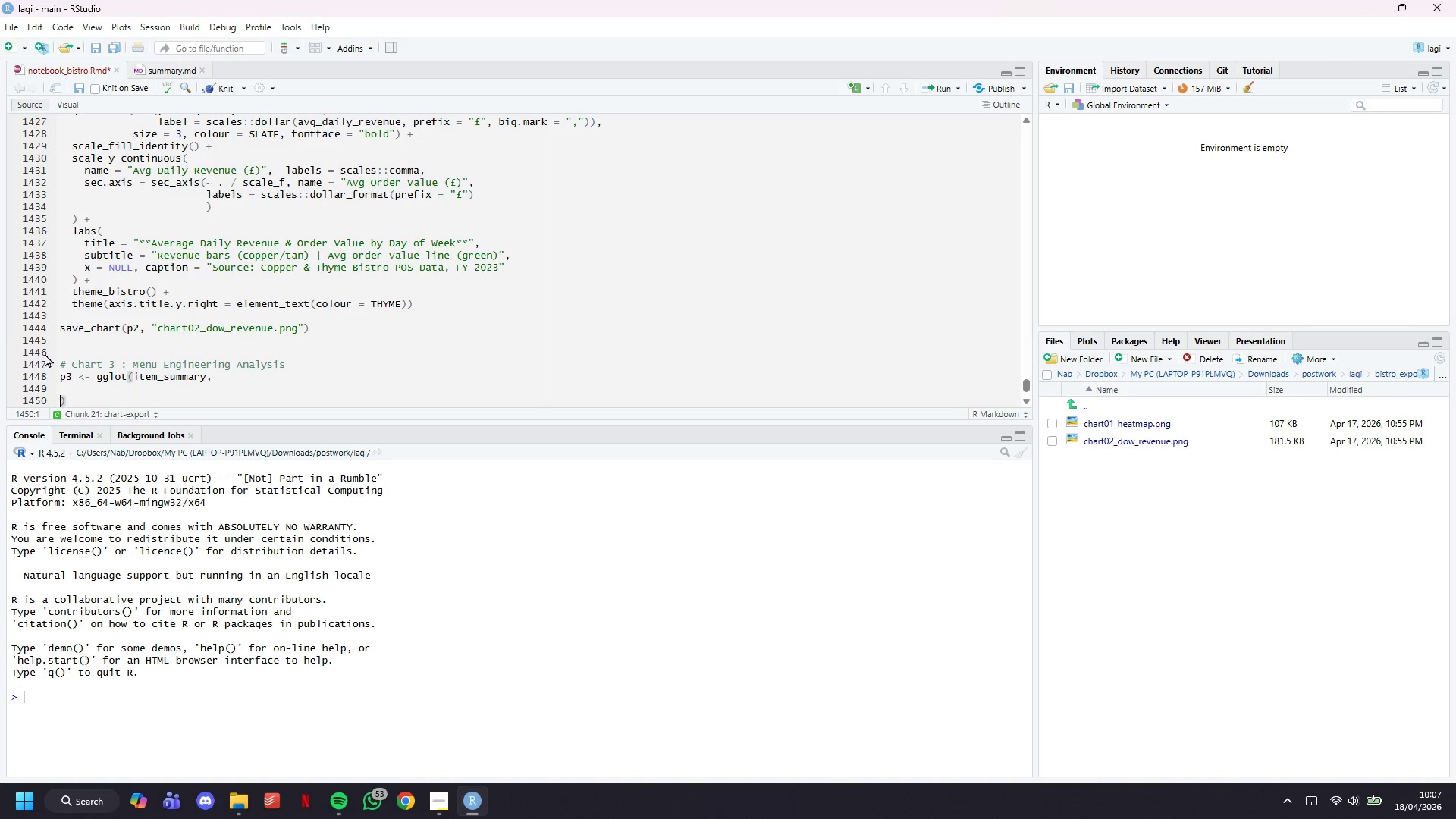 
key(ArrowLeft)
 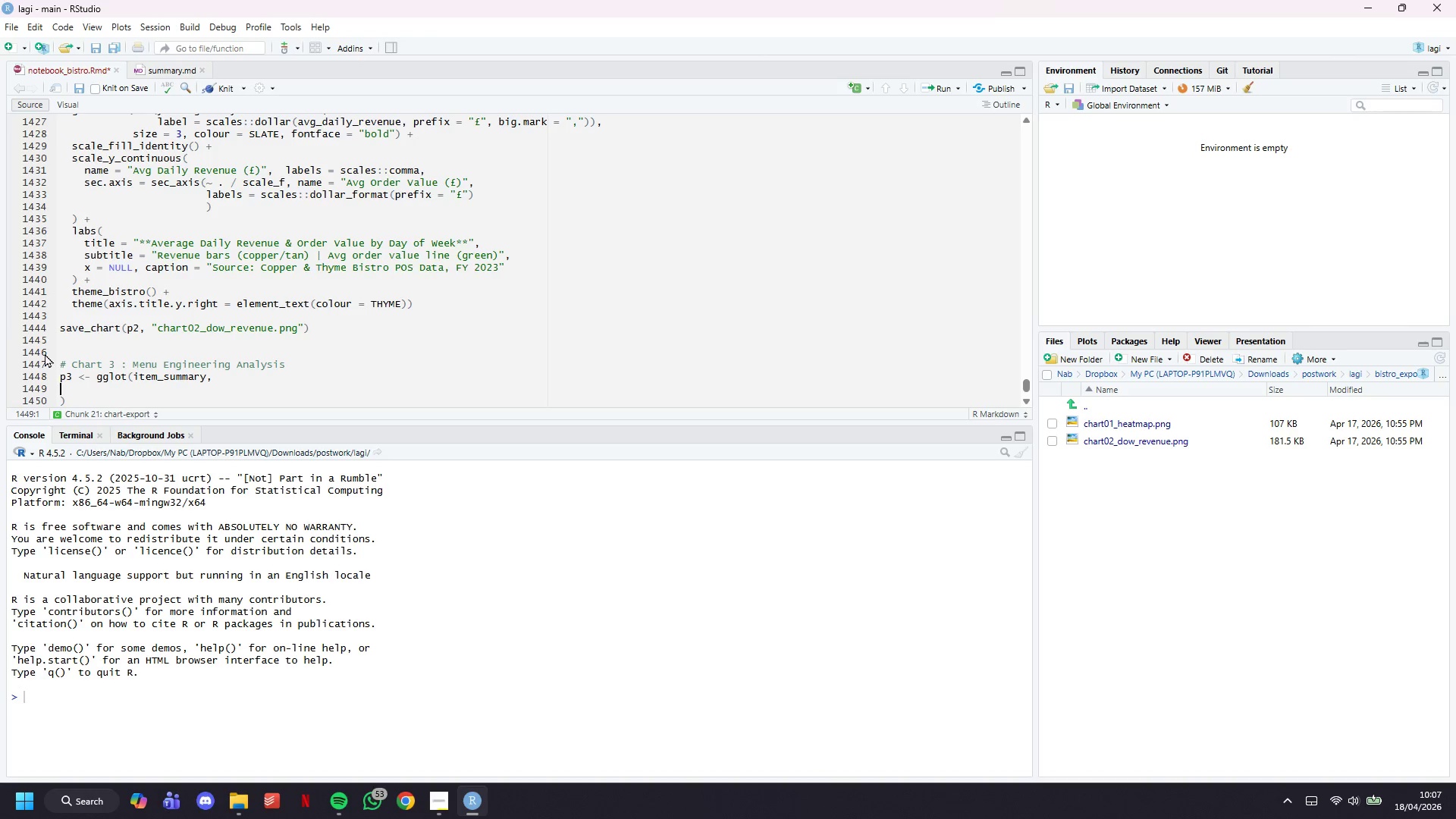 
key(ArrowLeft)
 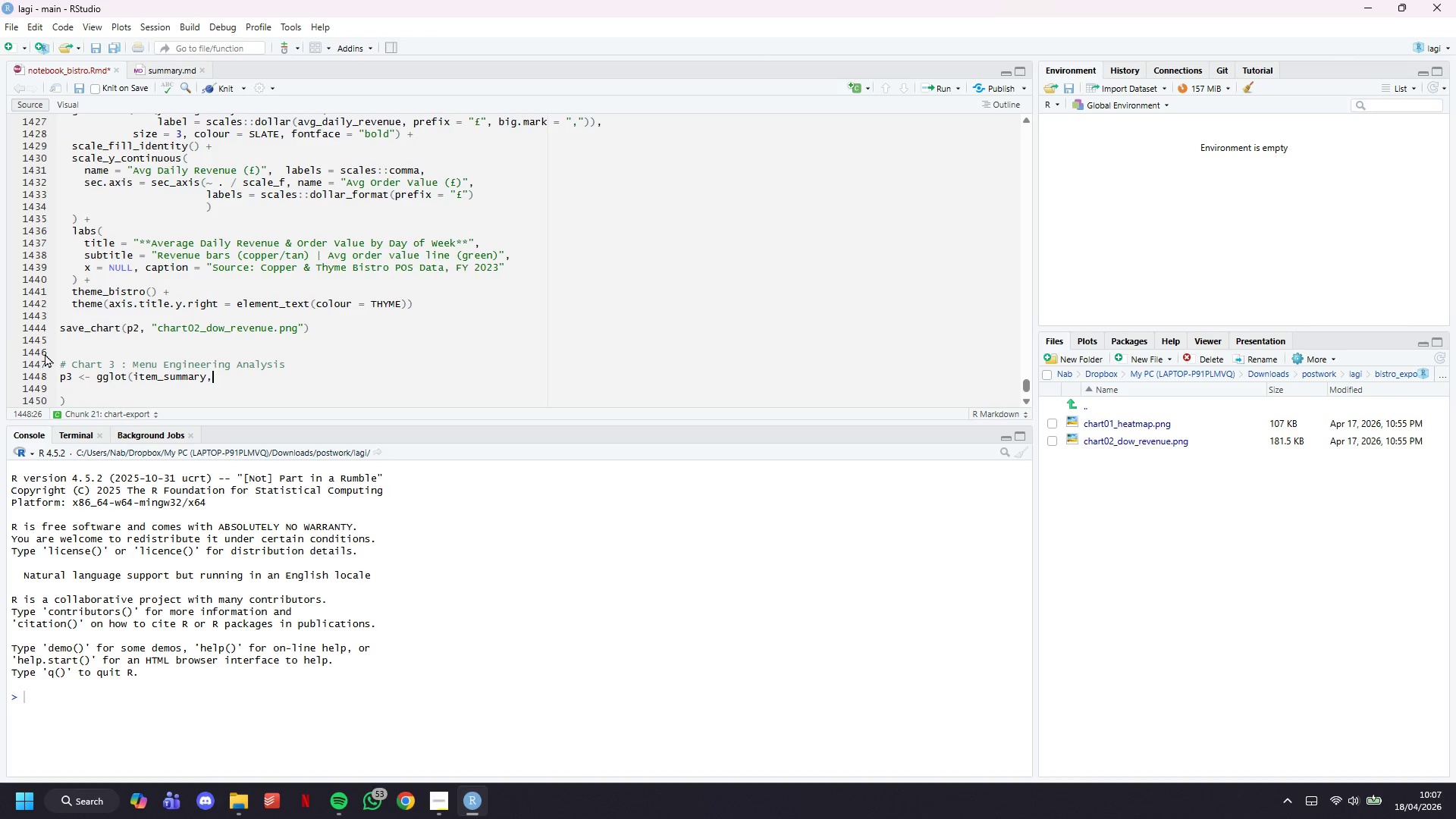 
key(Enter)
 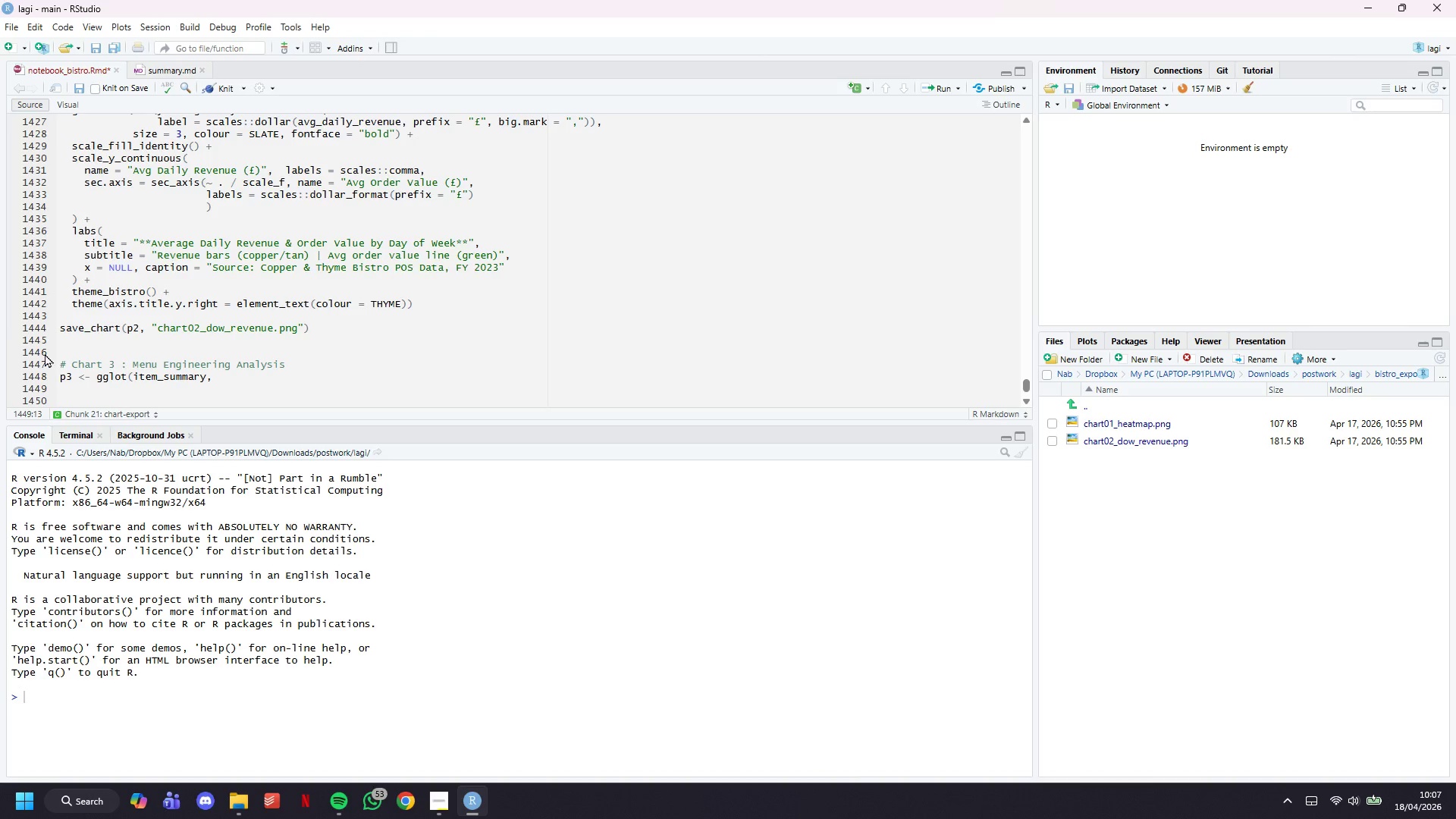 
type(aes(x = total_qty_sold, y = total_revenue, colour = category )
key(Backspace)
type(, size = price)
 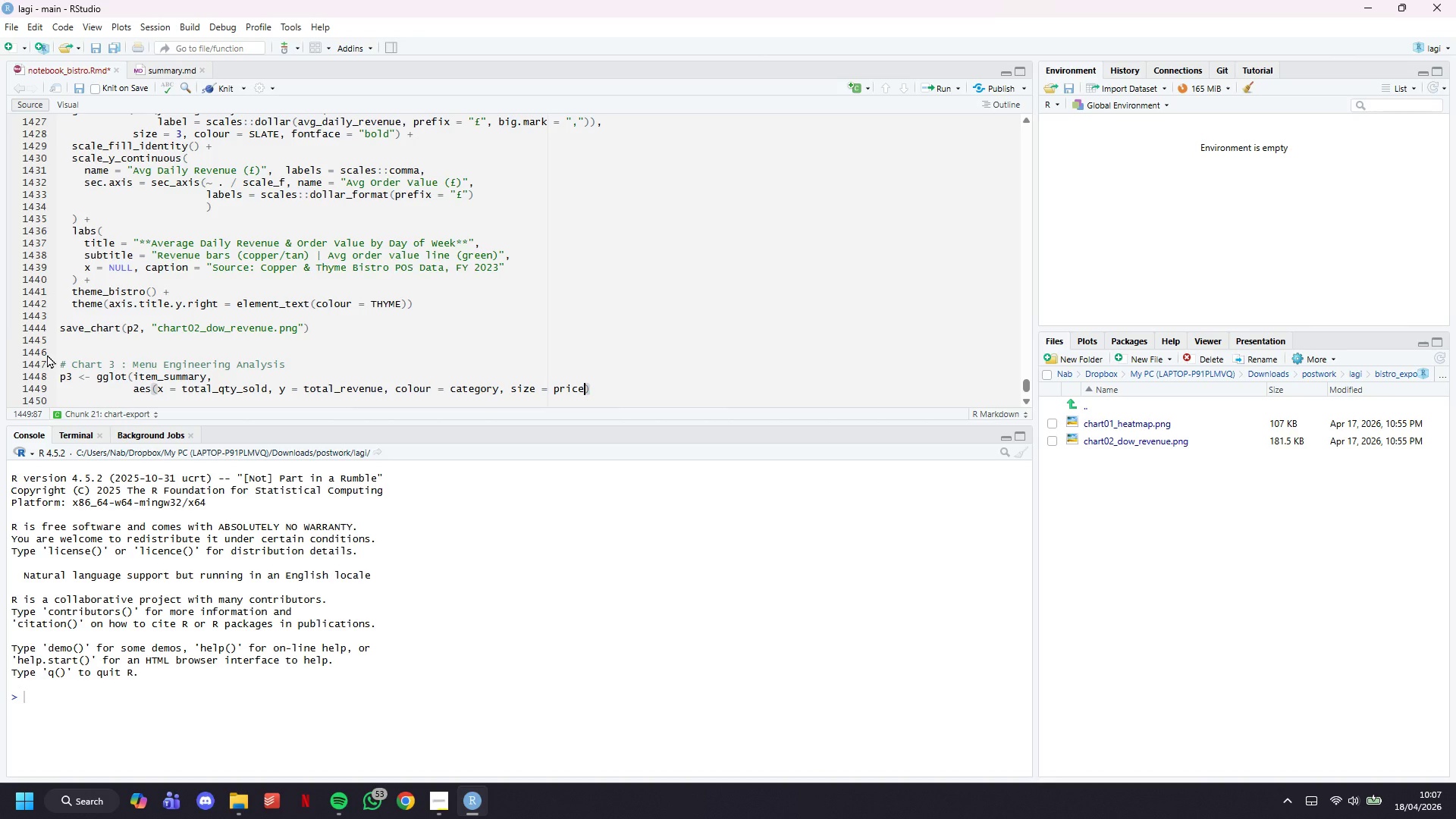 
key(ArrowRight)
 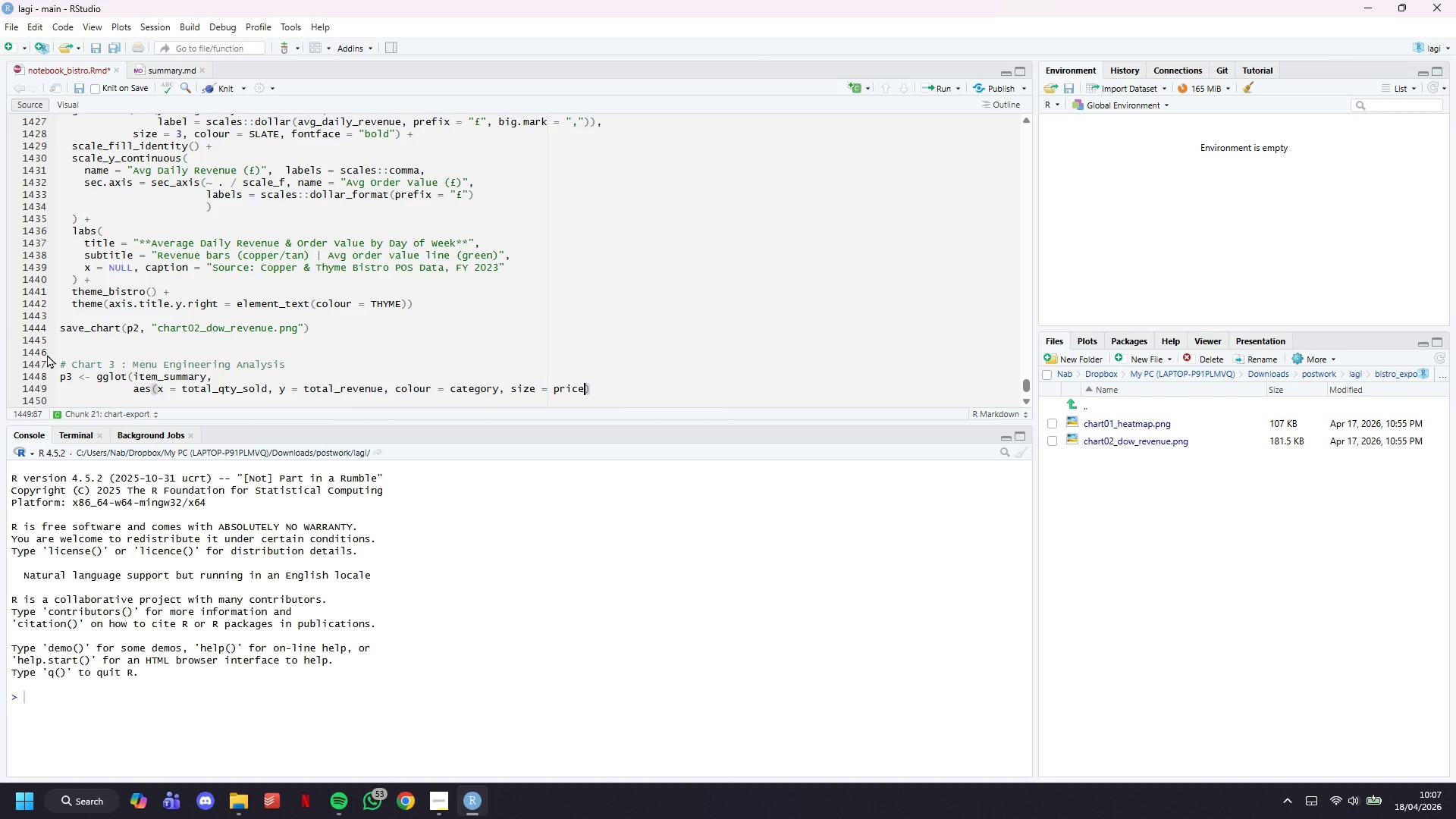 
key(ArrowDown)
 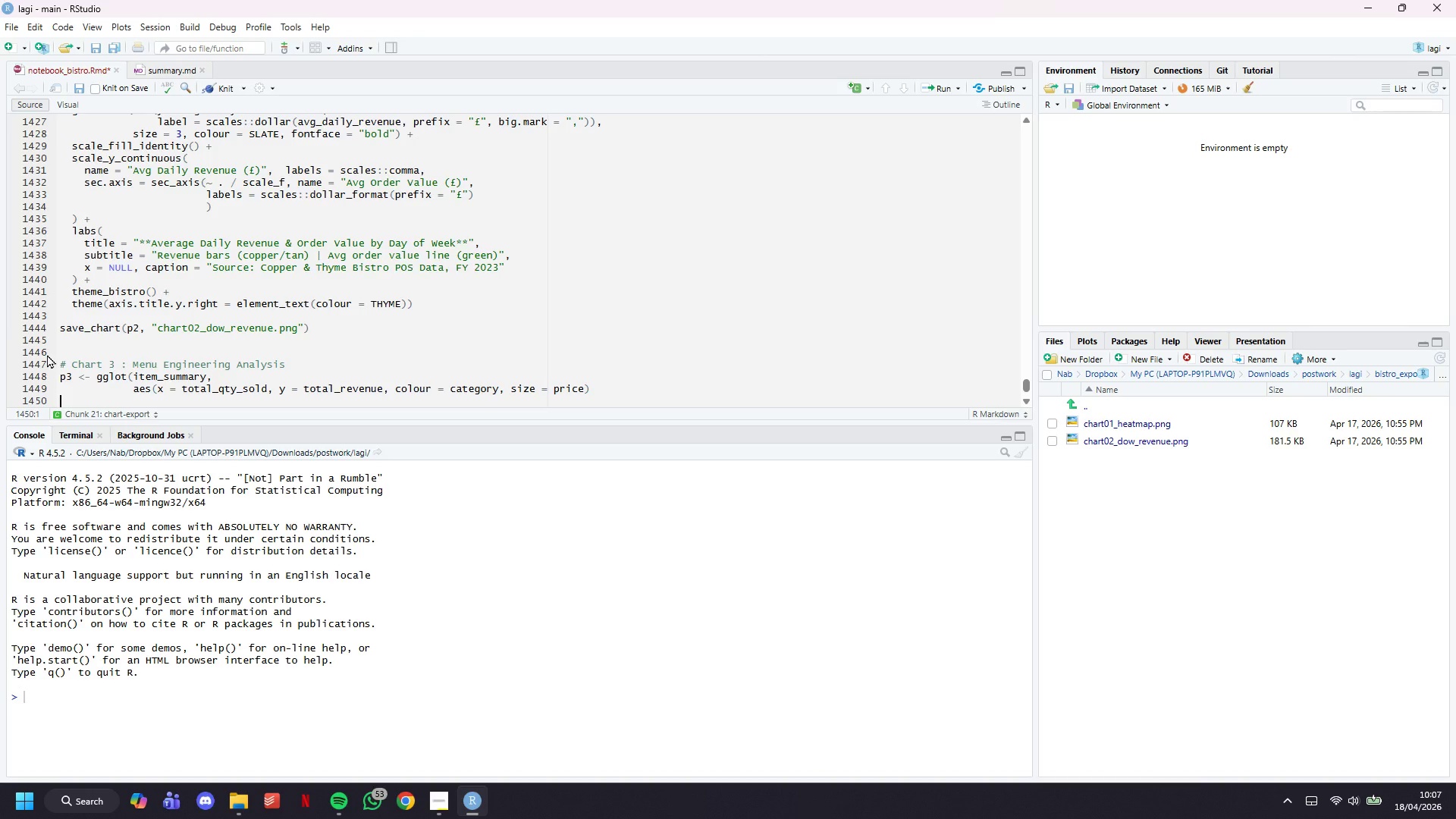 
key(ArrowDown)
 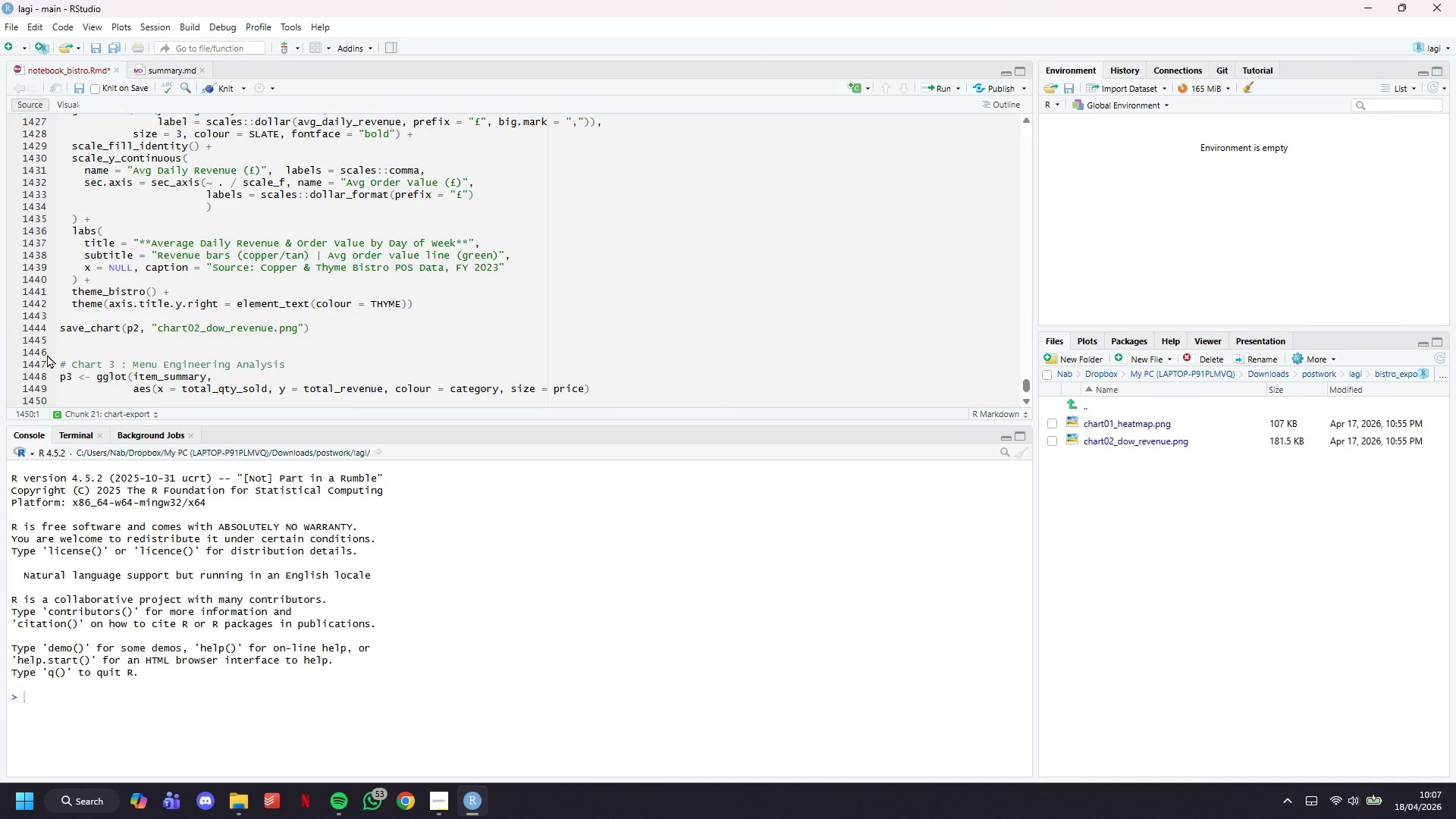 
key(ArrowUp)
 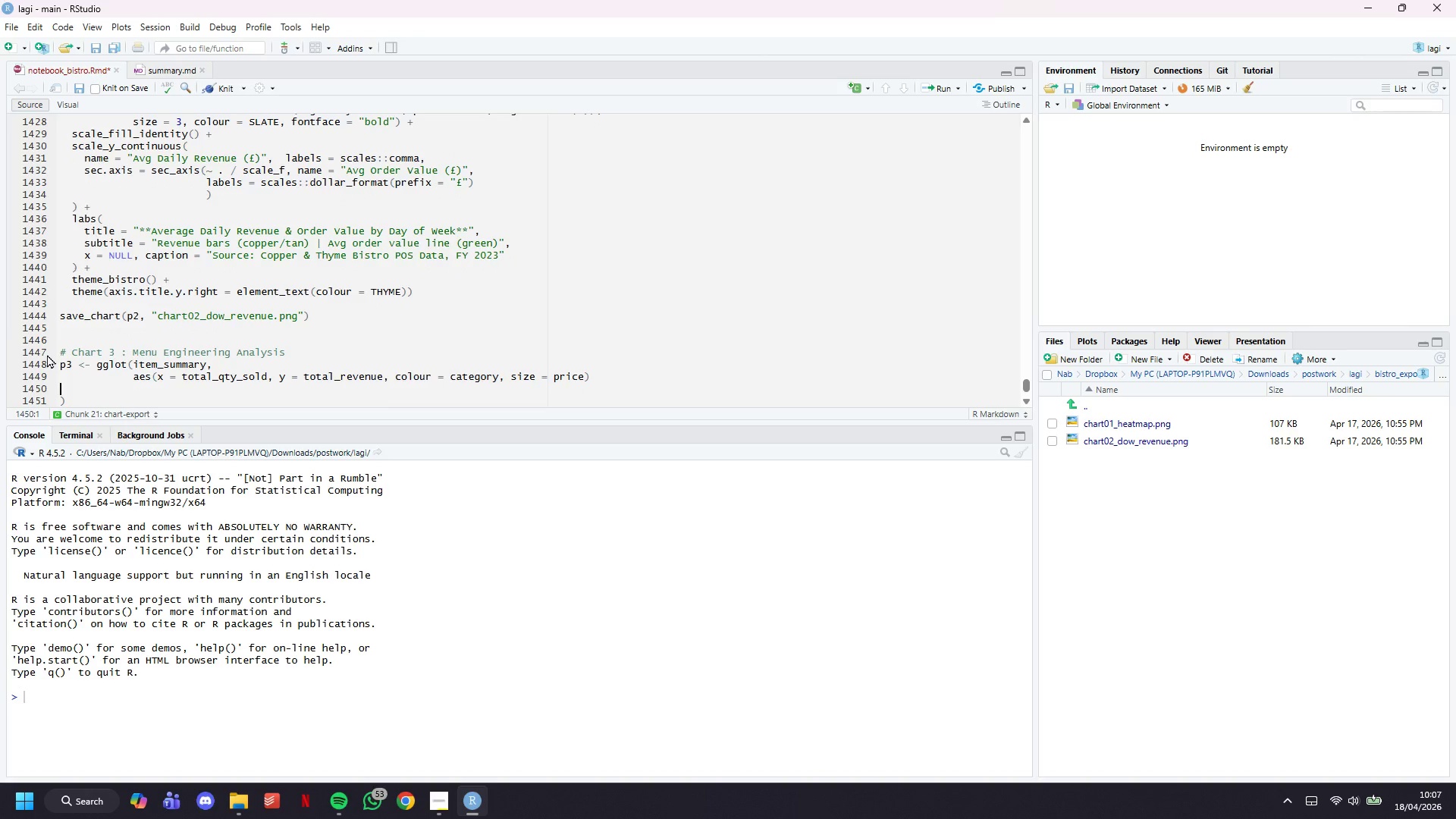 
key(Backspace)
 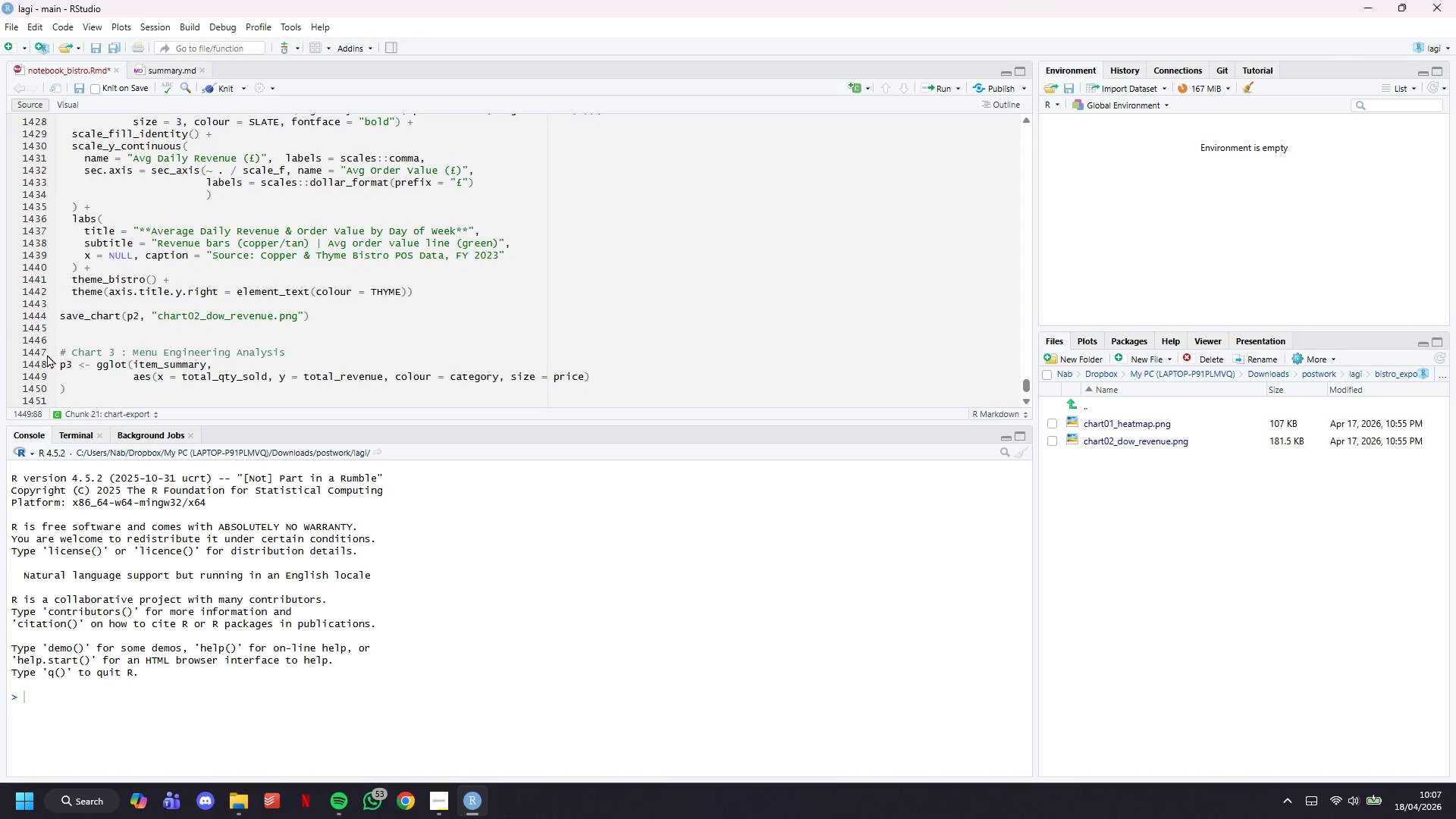 
key(ArrowRight)
 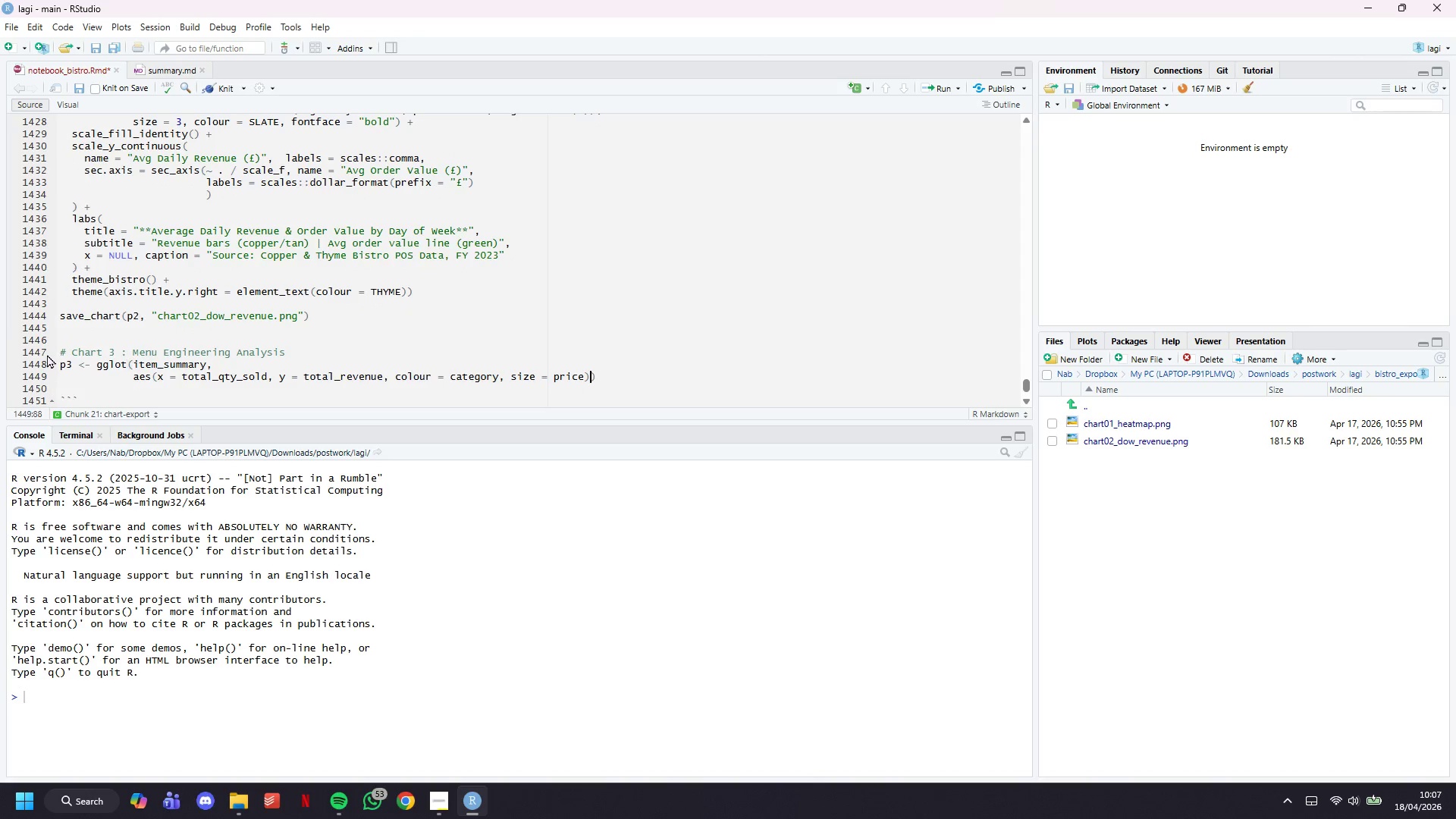 
key(Backspace)
 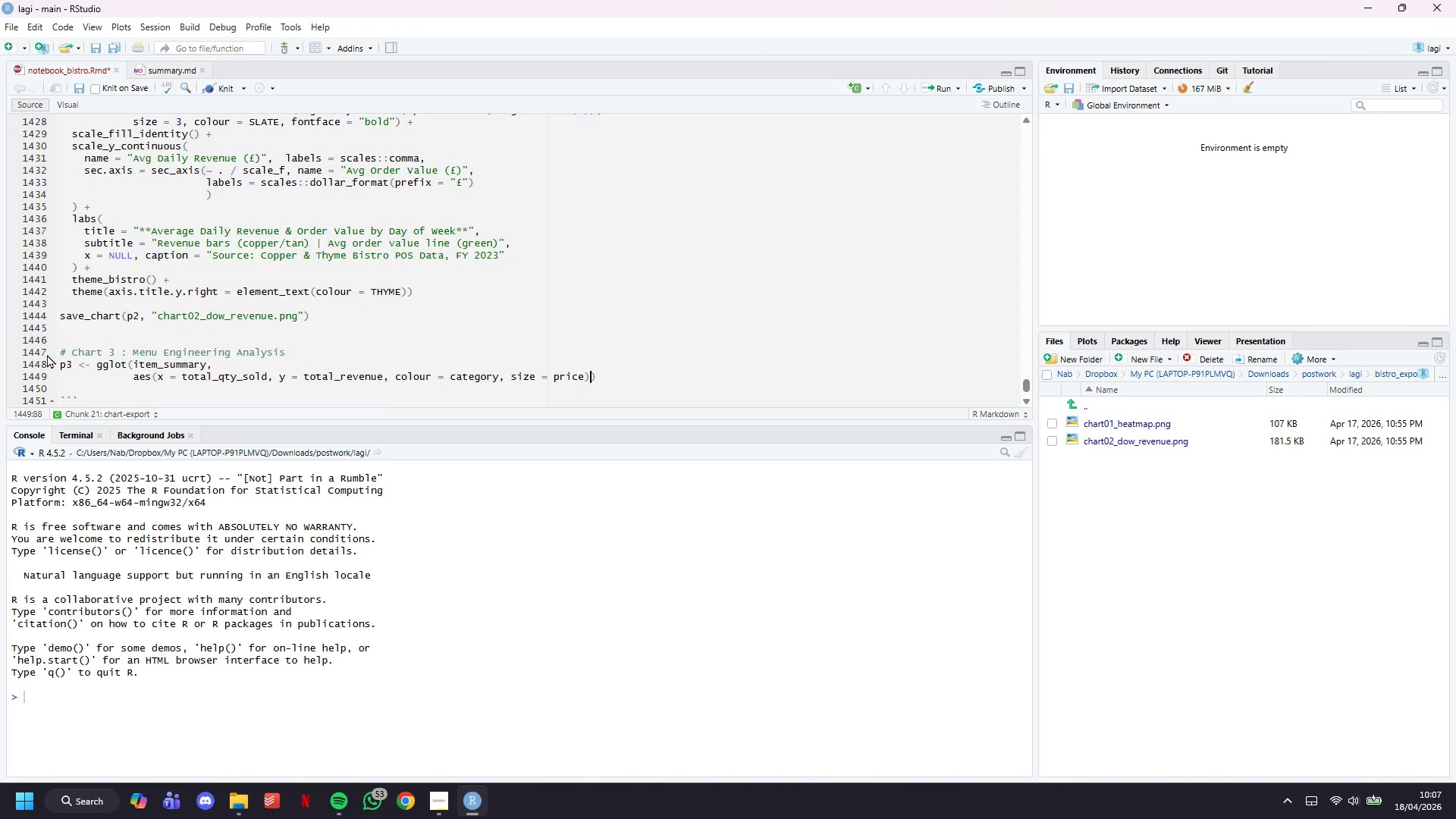 
key(ArrowRight)
 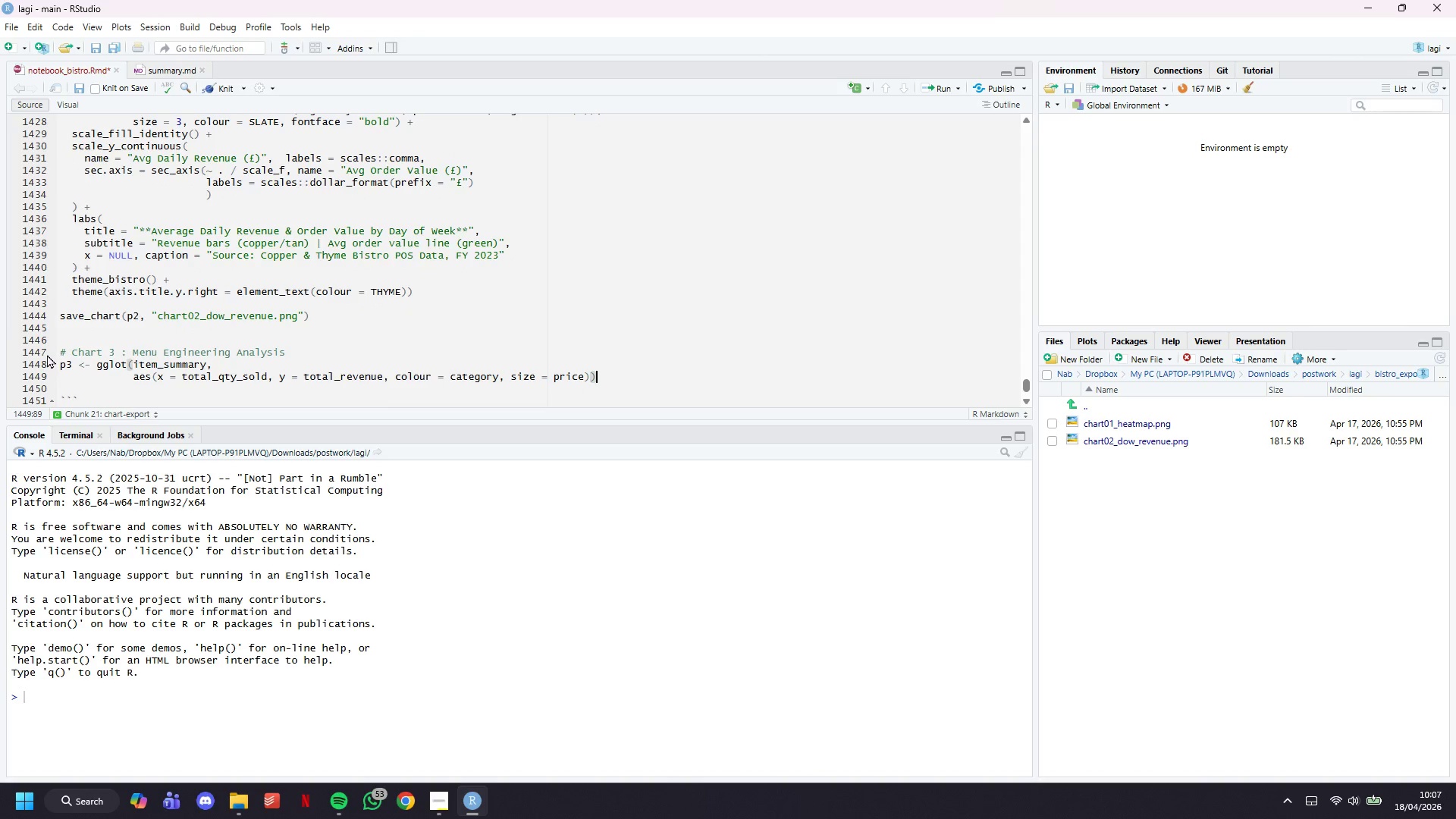 
key(Space)
 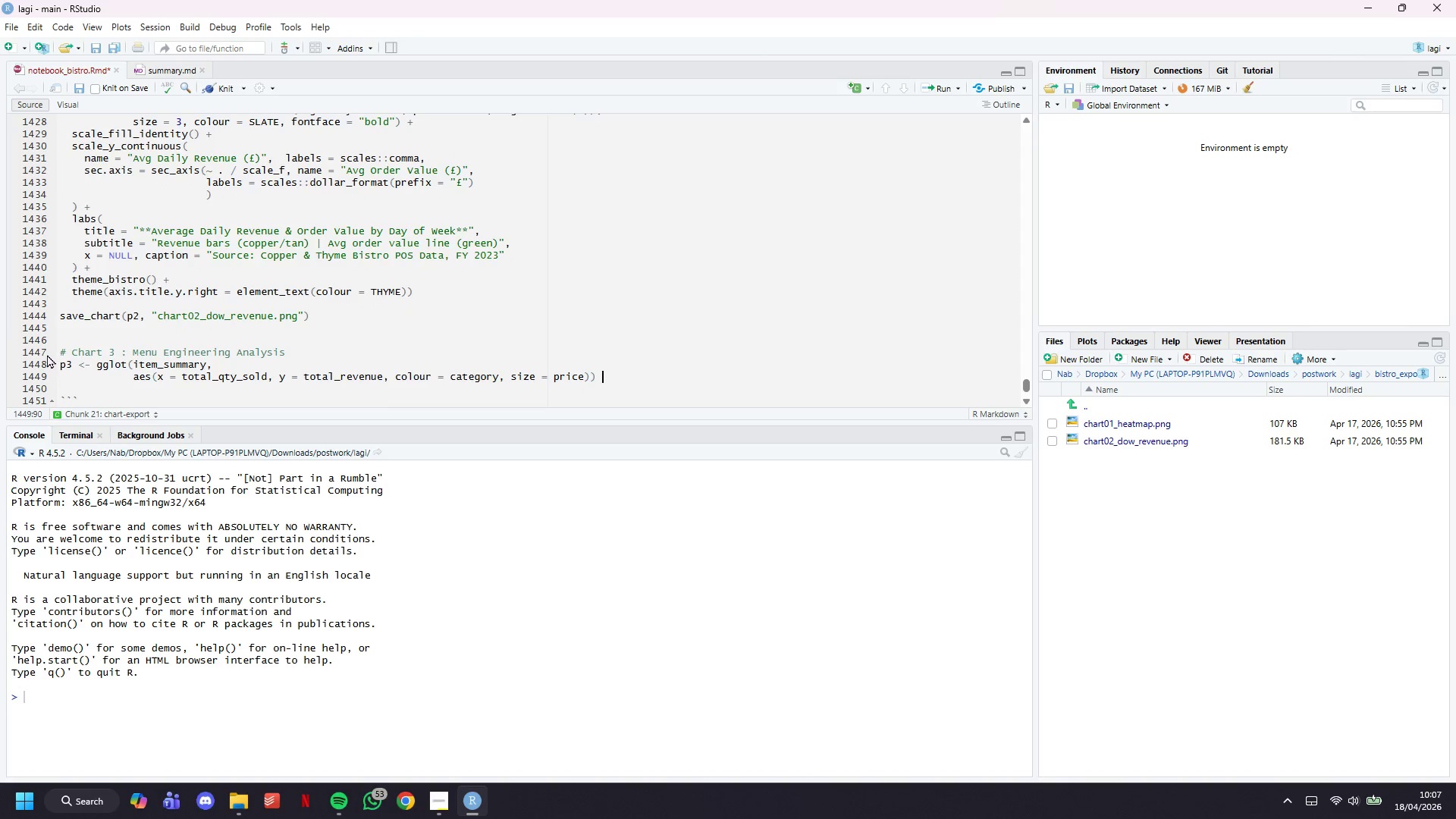 
key(Shift+Equal)
 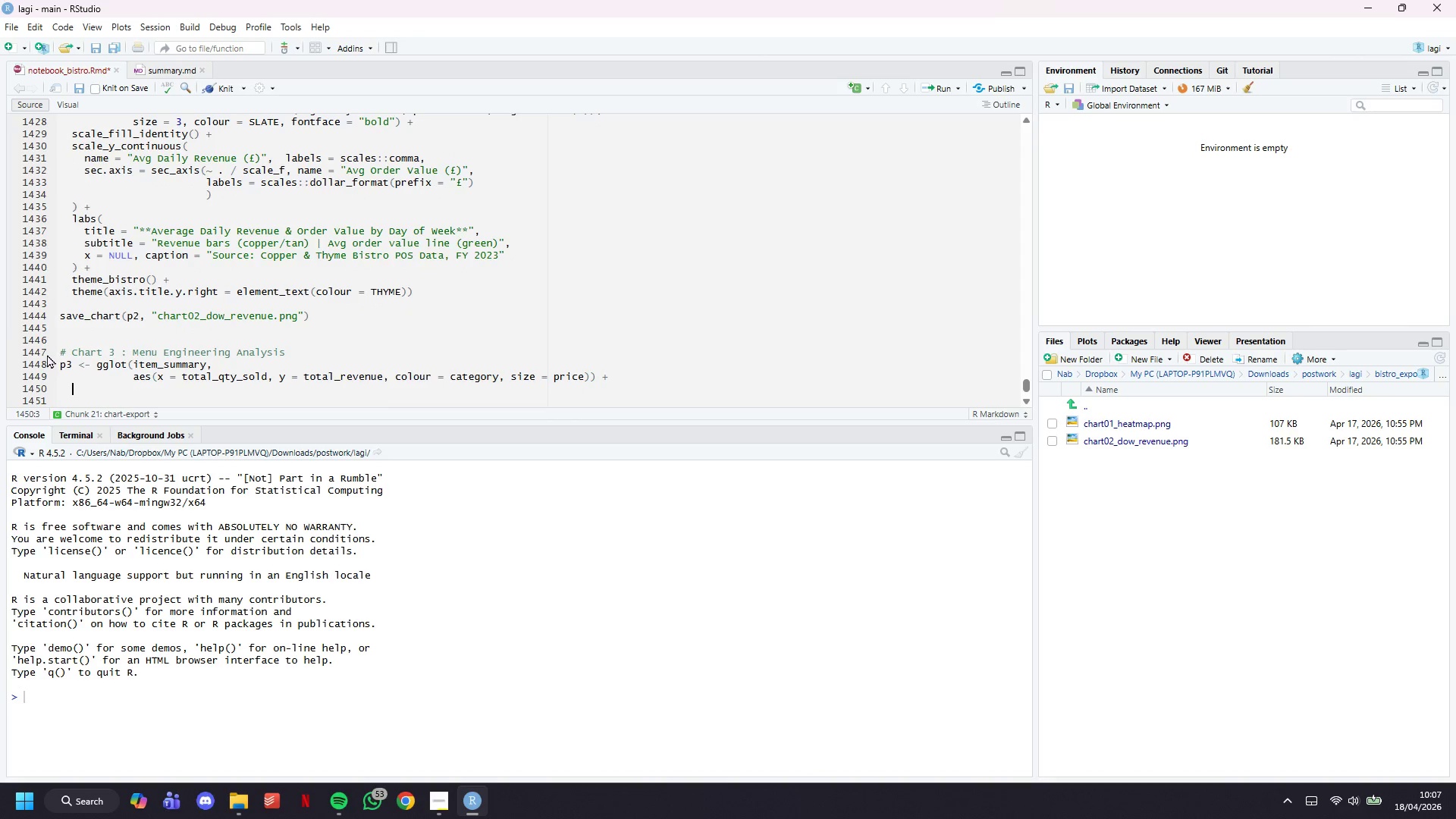 
key(Enter)
 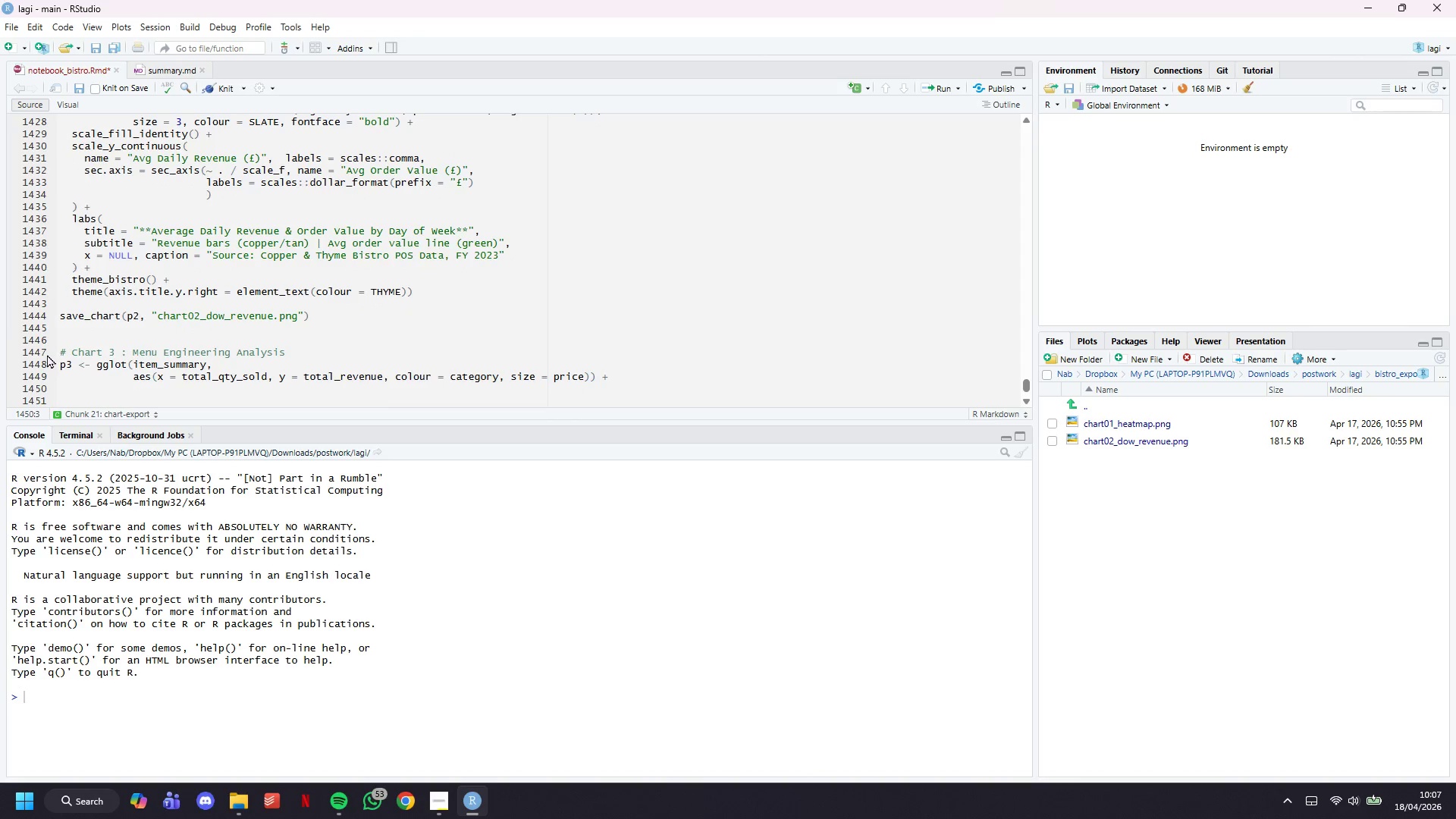 
type(annotate("rect)
 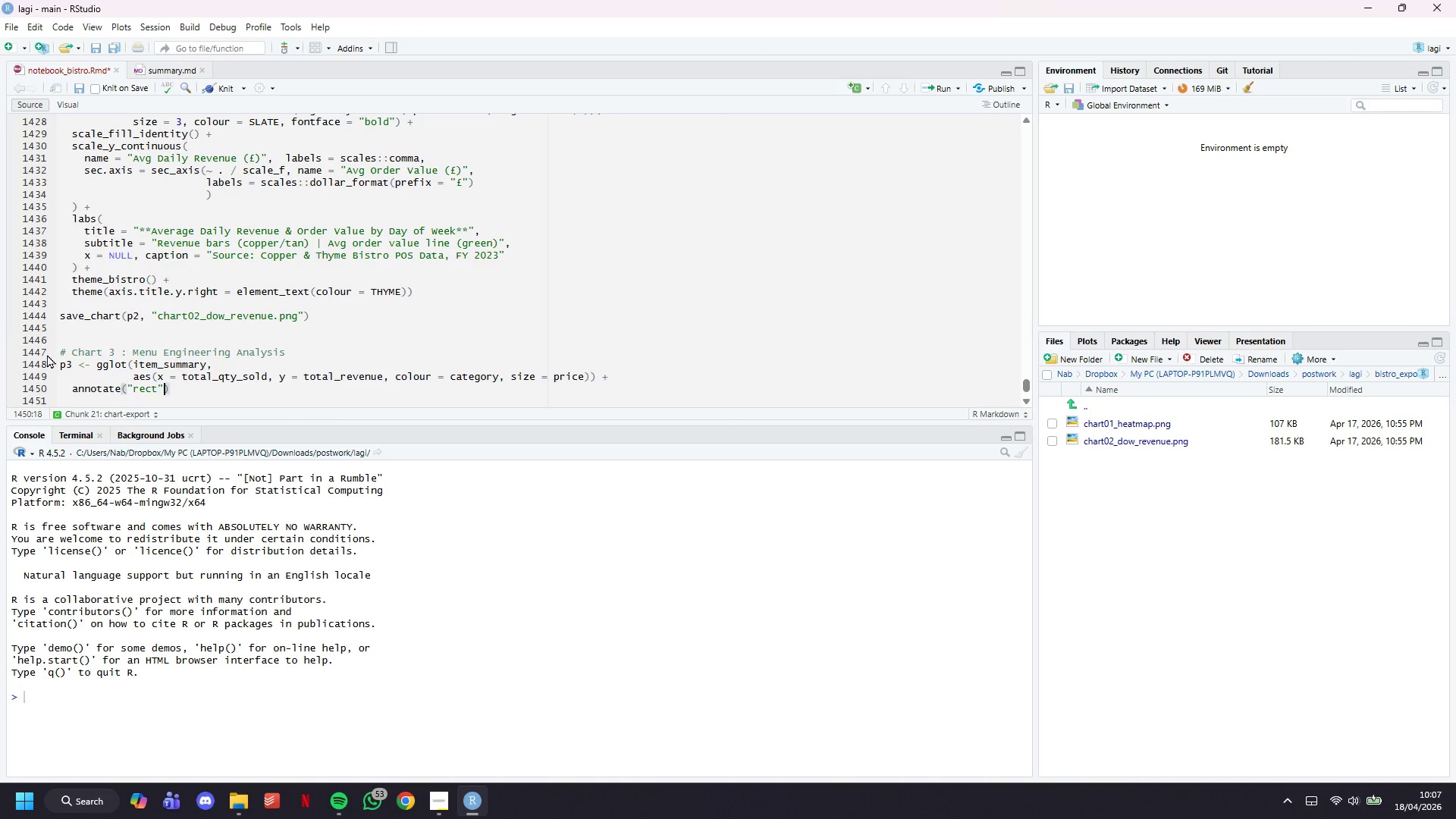 
 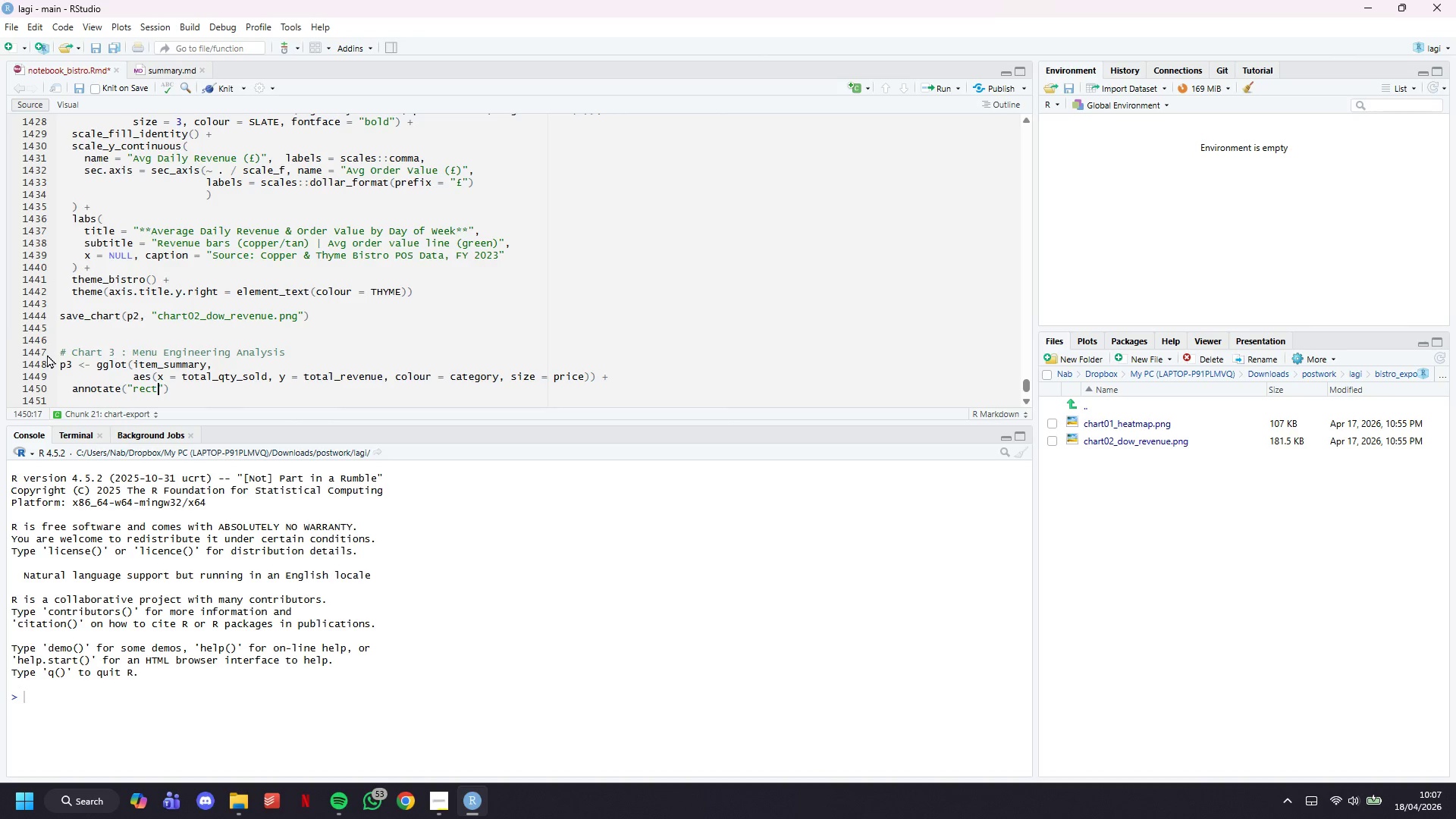 
key(ArrowRight)
 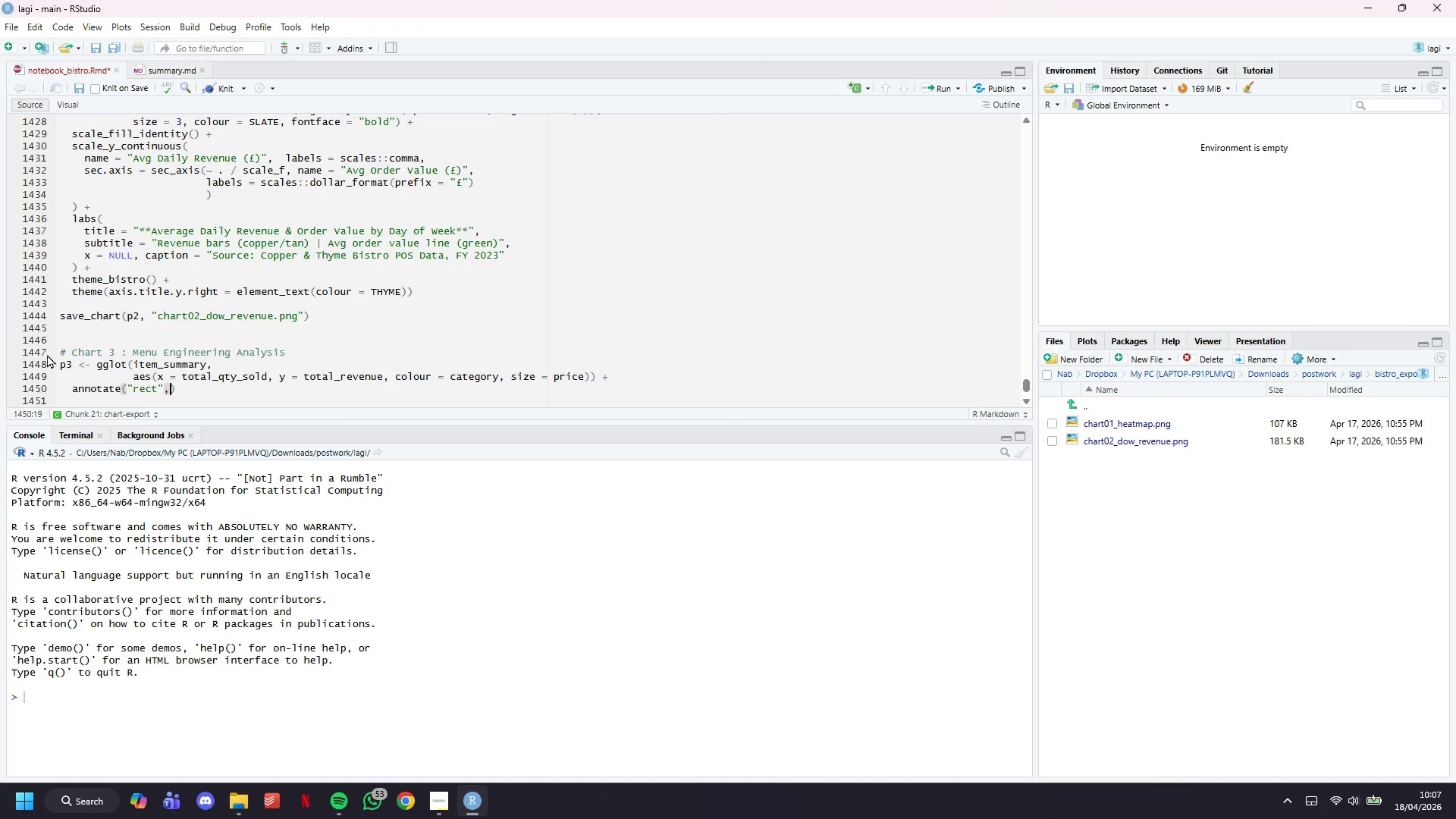 
type(, xmin = 0, )
 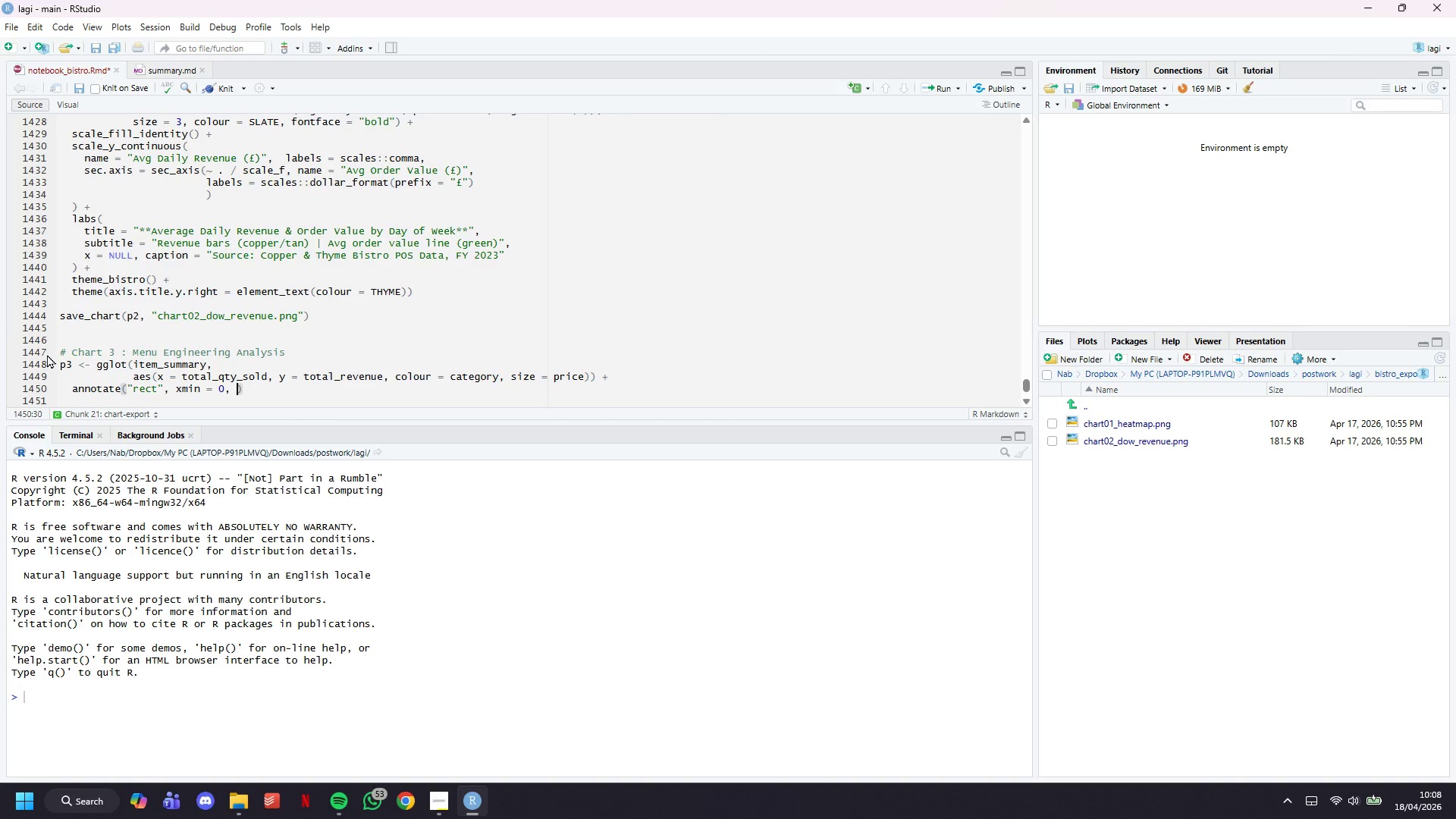 
wait(5.62)
 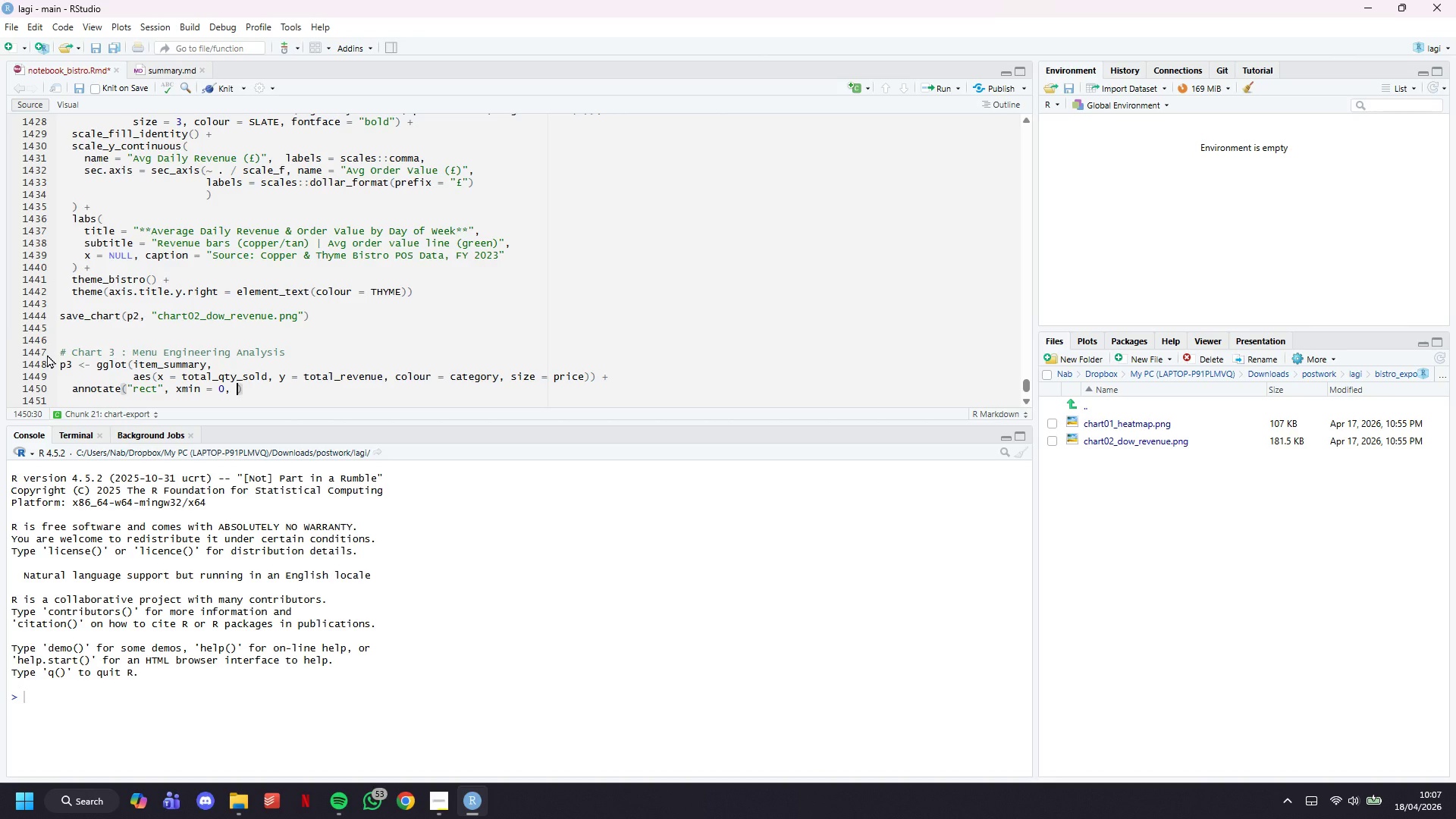 
type(xmax = med_qty, ymin = med_rev, ymax = Inf, )
 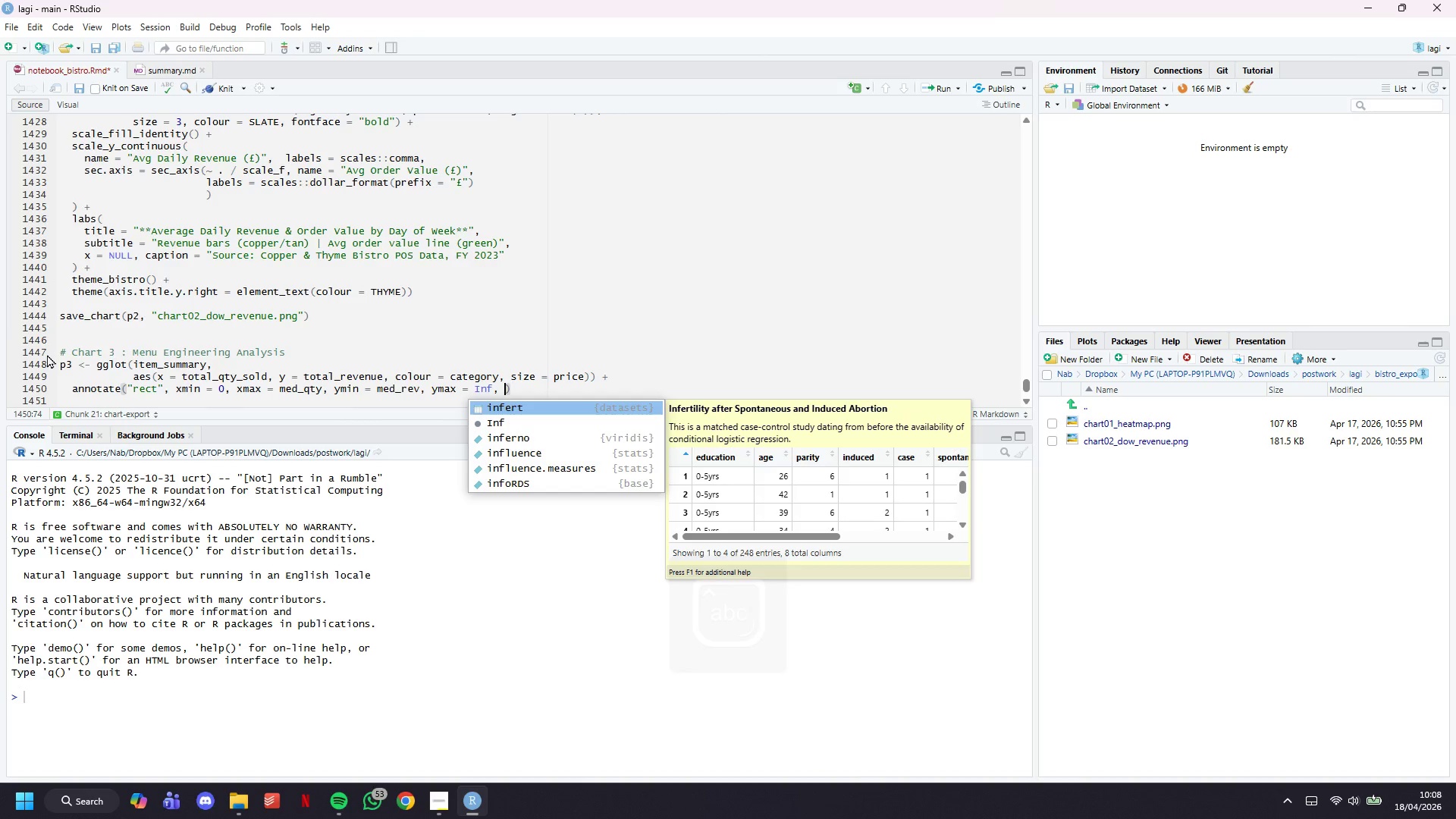 
type(fill = "#FEF9E7)
 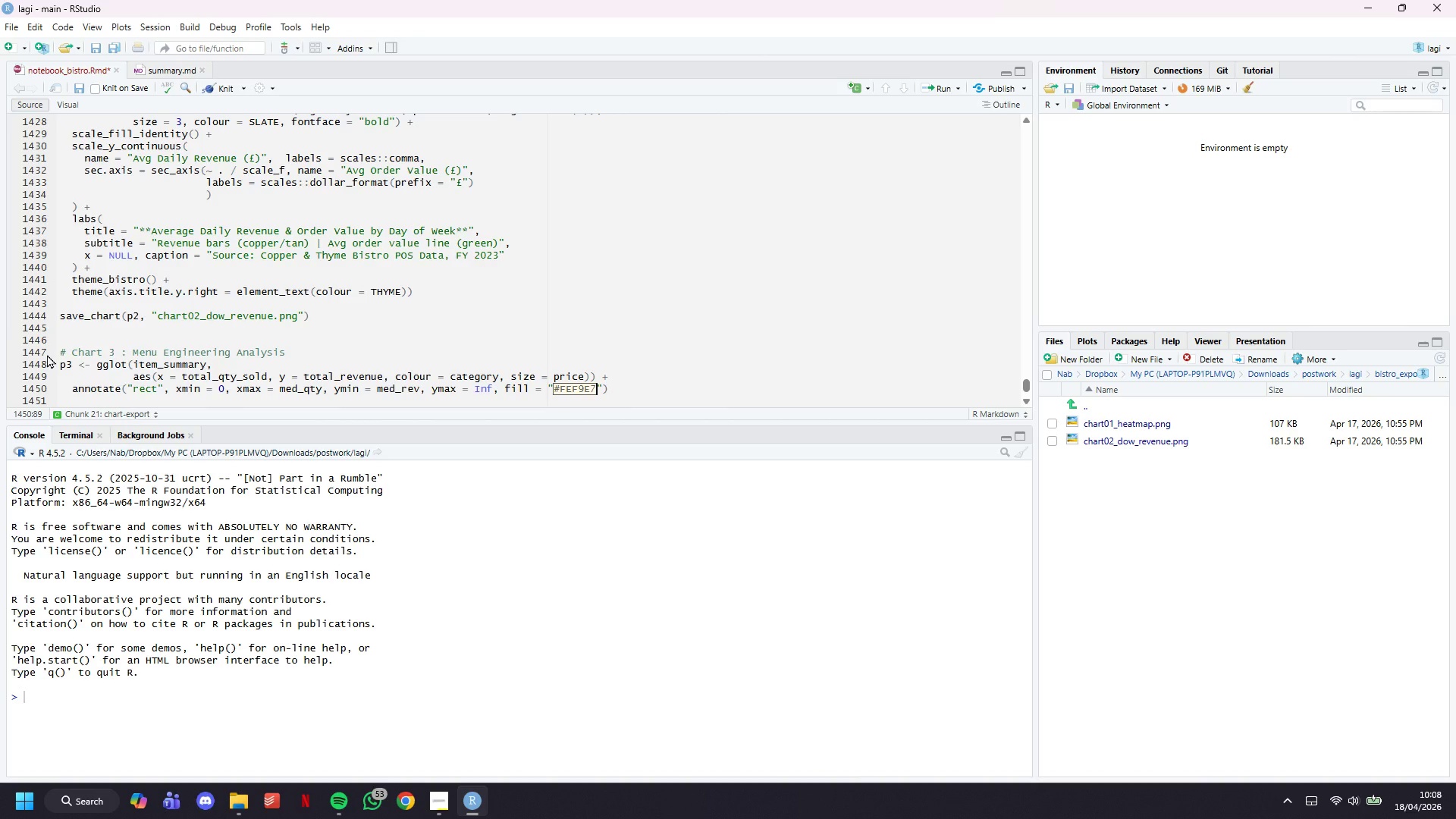 
 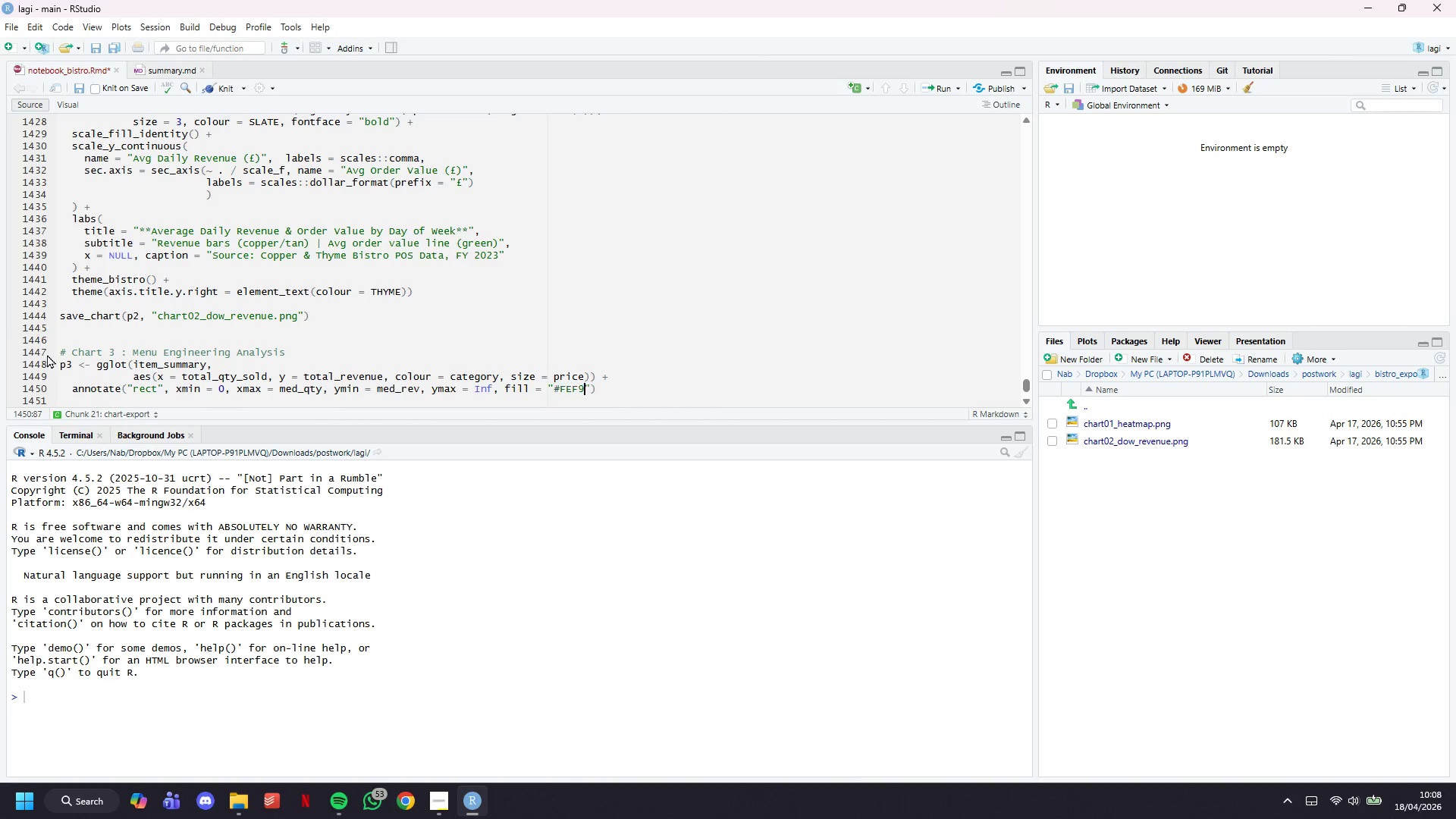 
key(ArrowRight)
 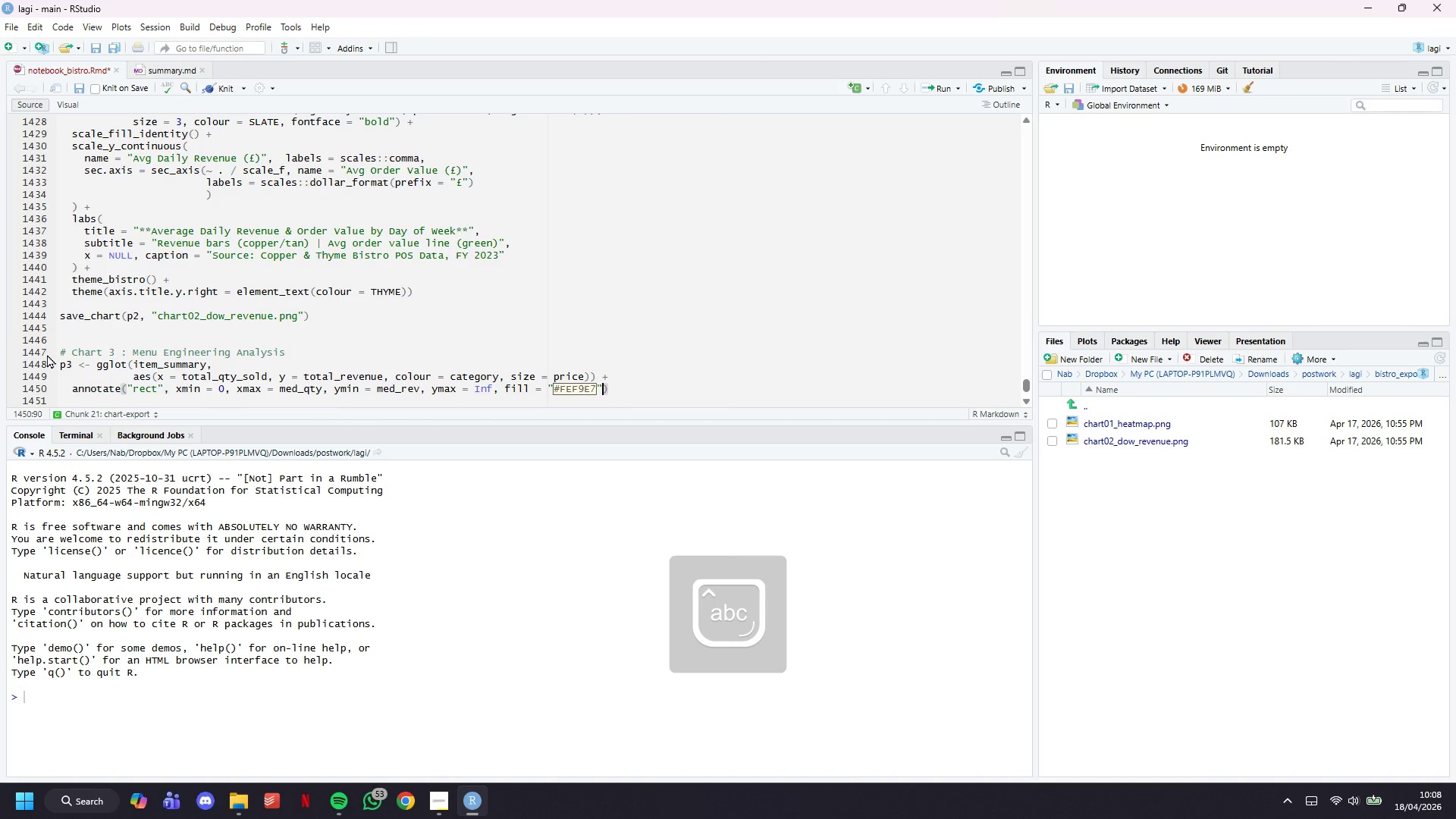 
type(, alpha = 0.6)
 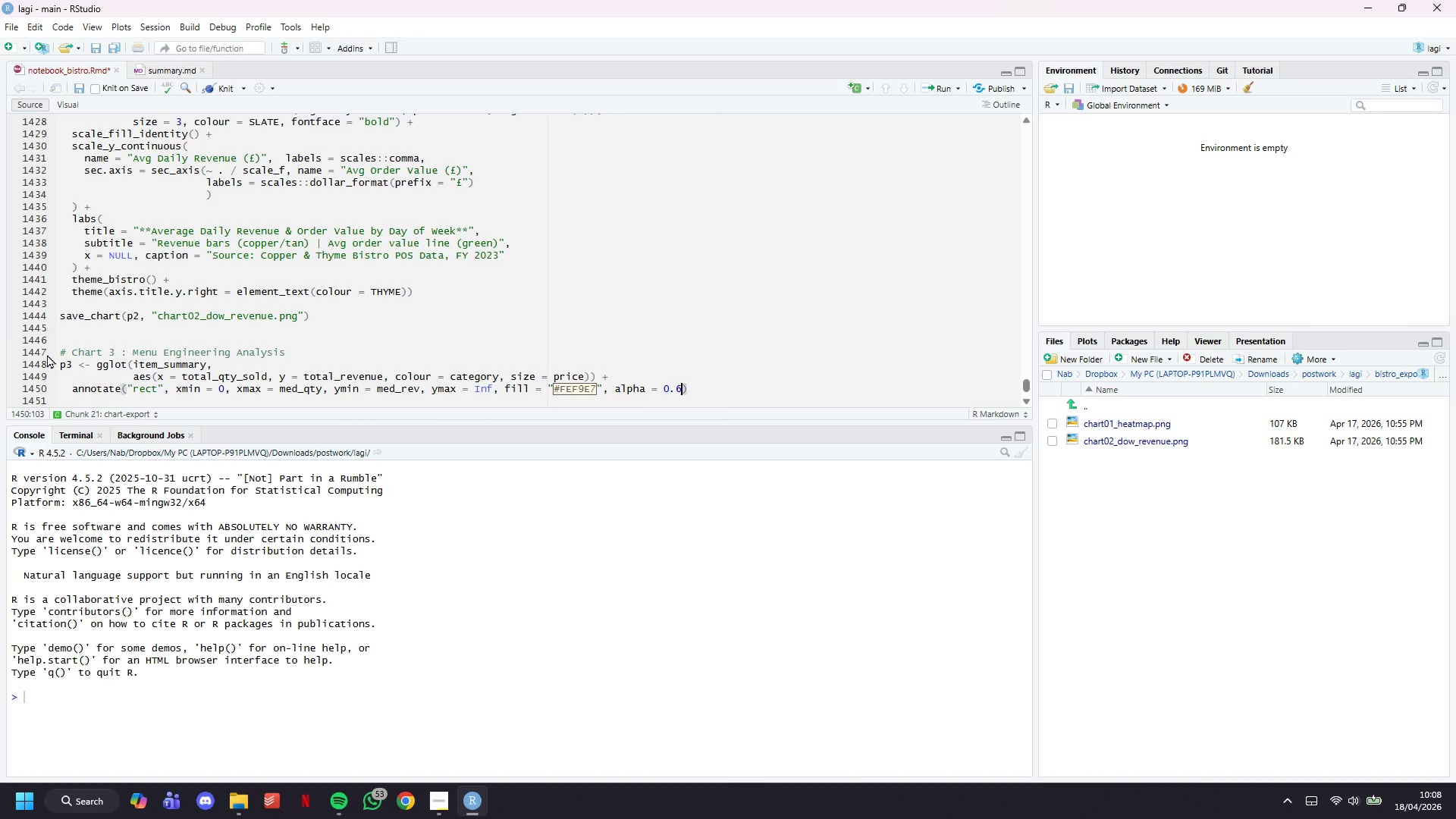 
key(ArrowRight)
 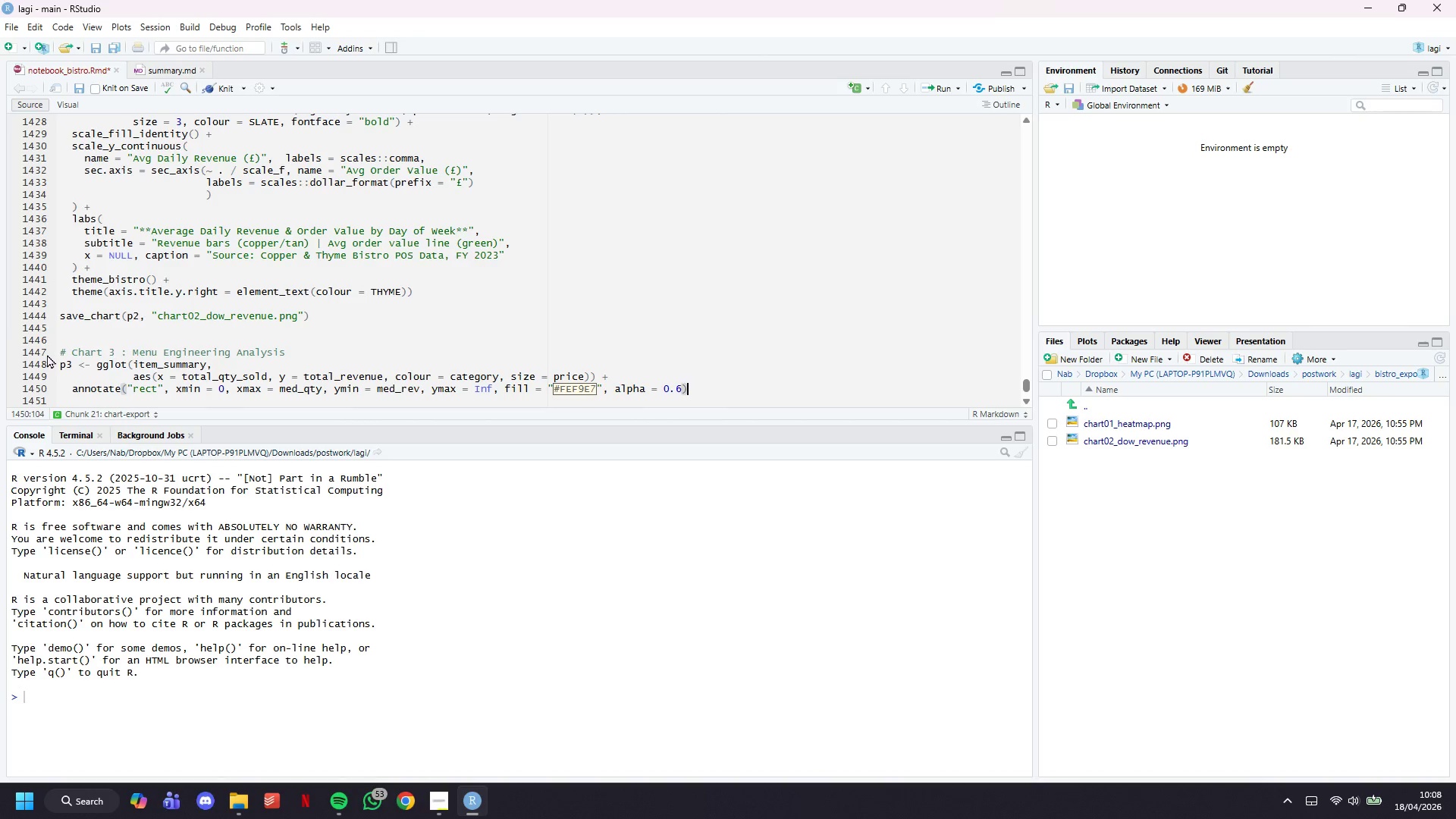 
key(Space)
 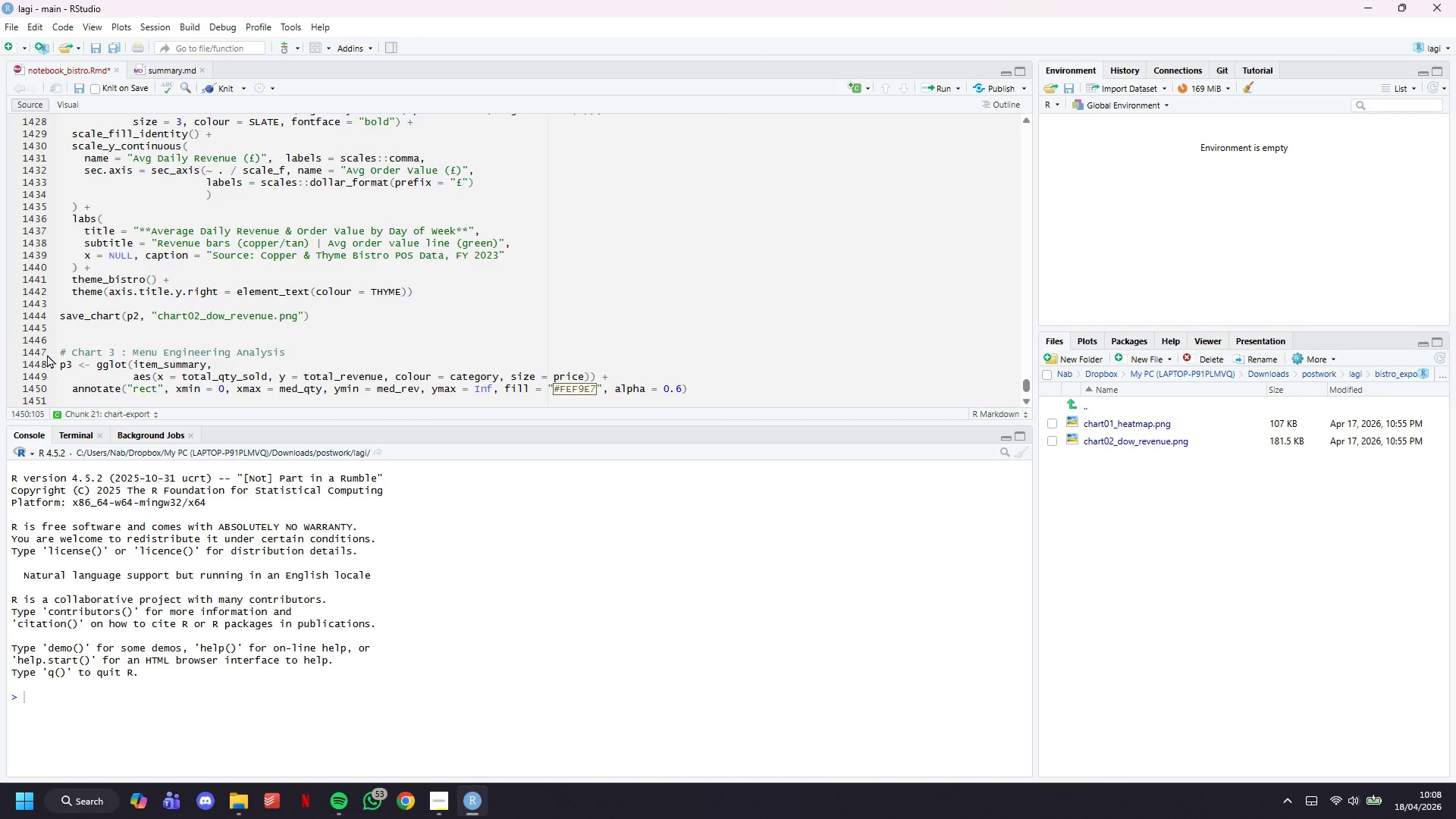 
key(Shift+Equal)
 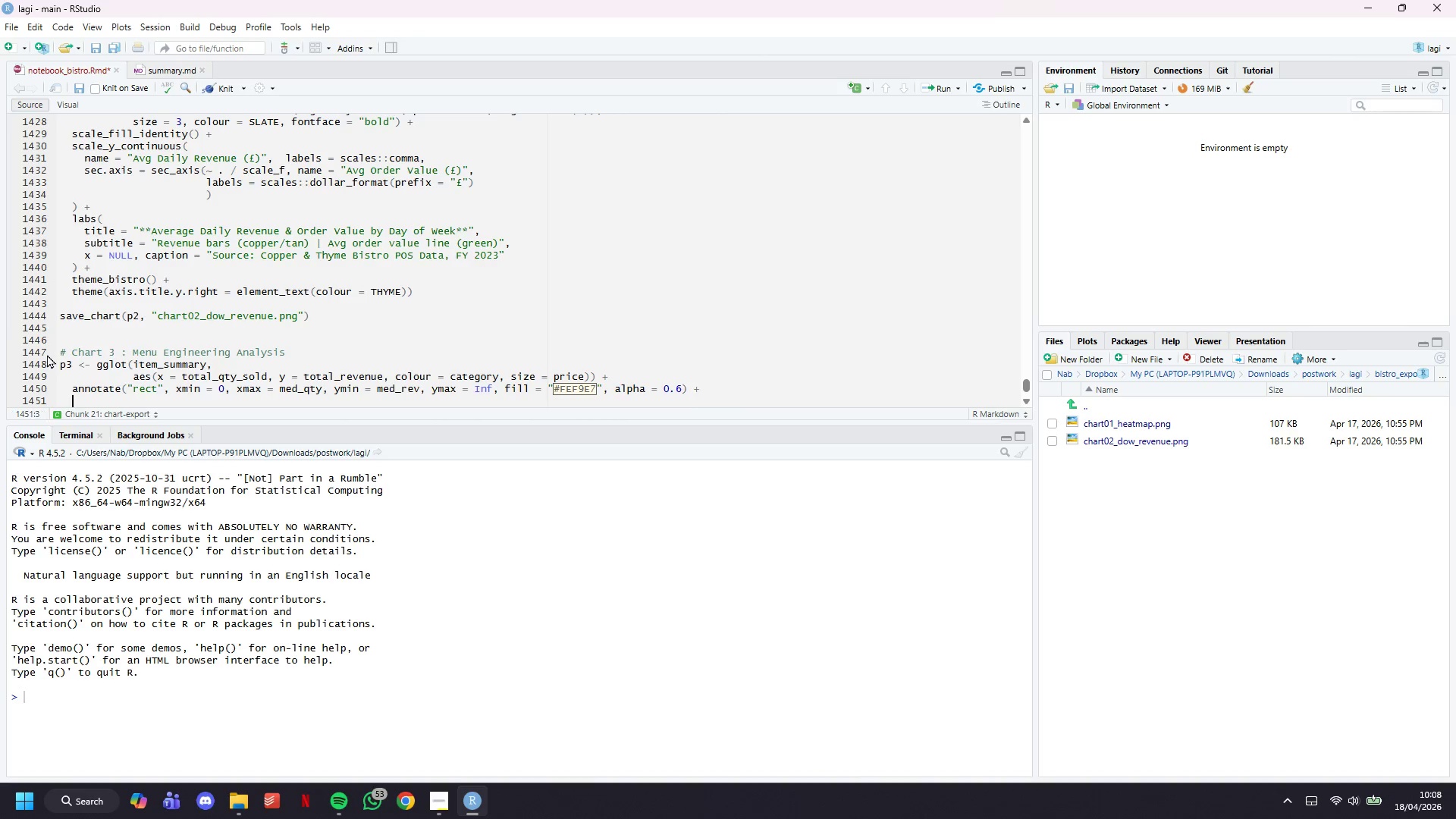 
key(Enter)
 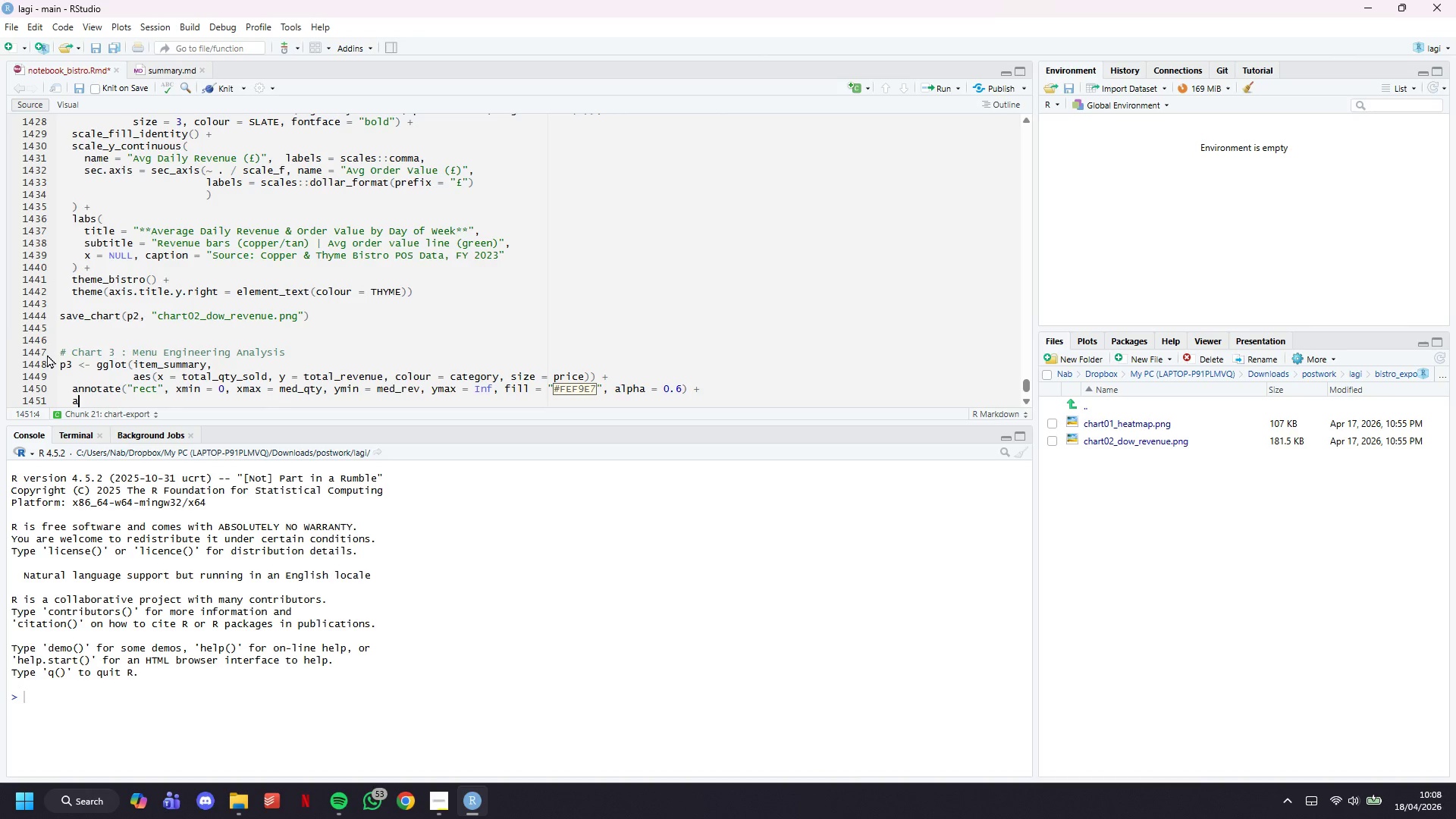 
type(annotate()
 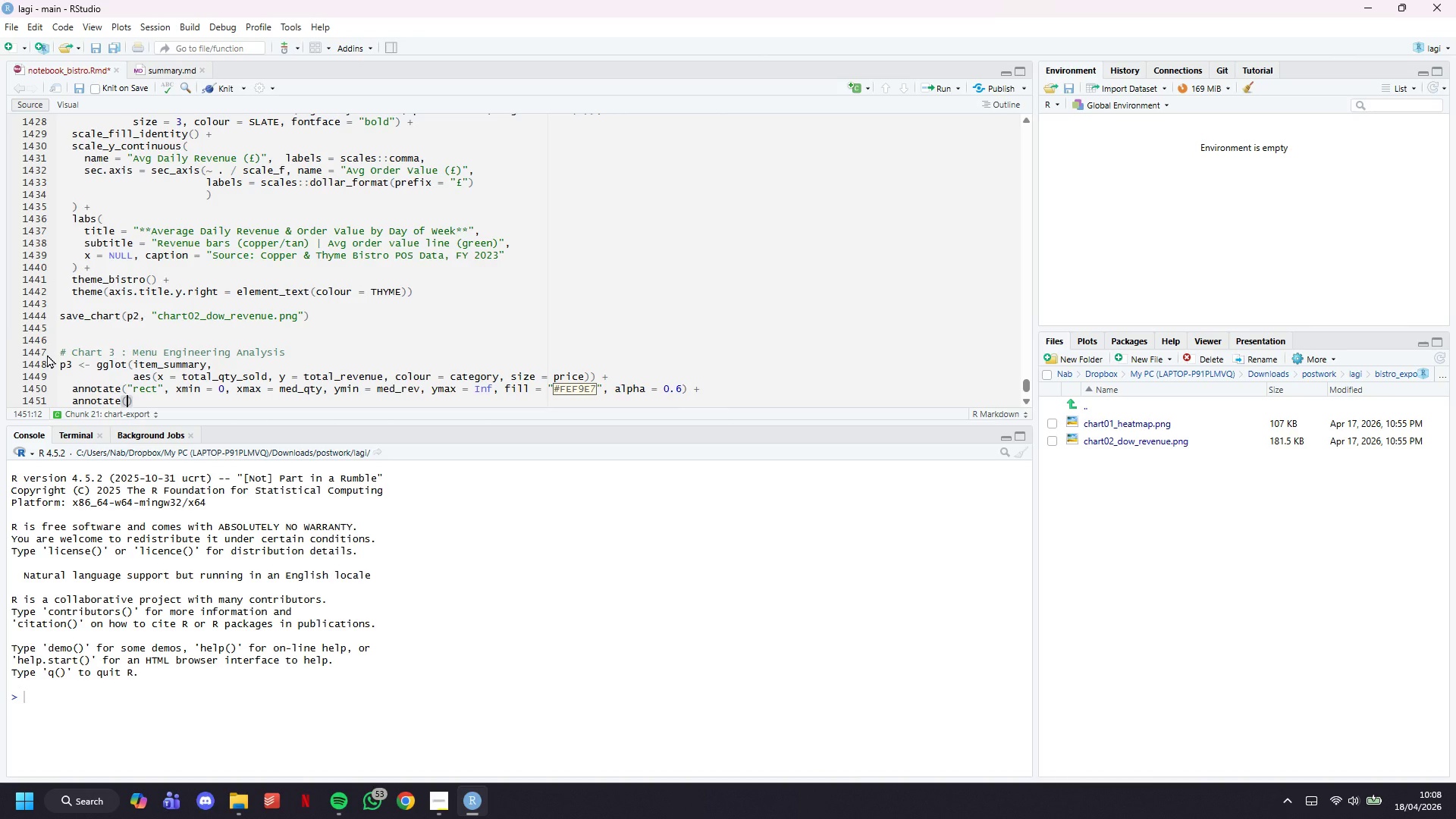 
wait(16.55)
 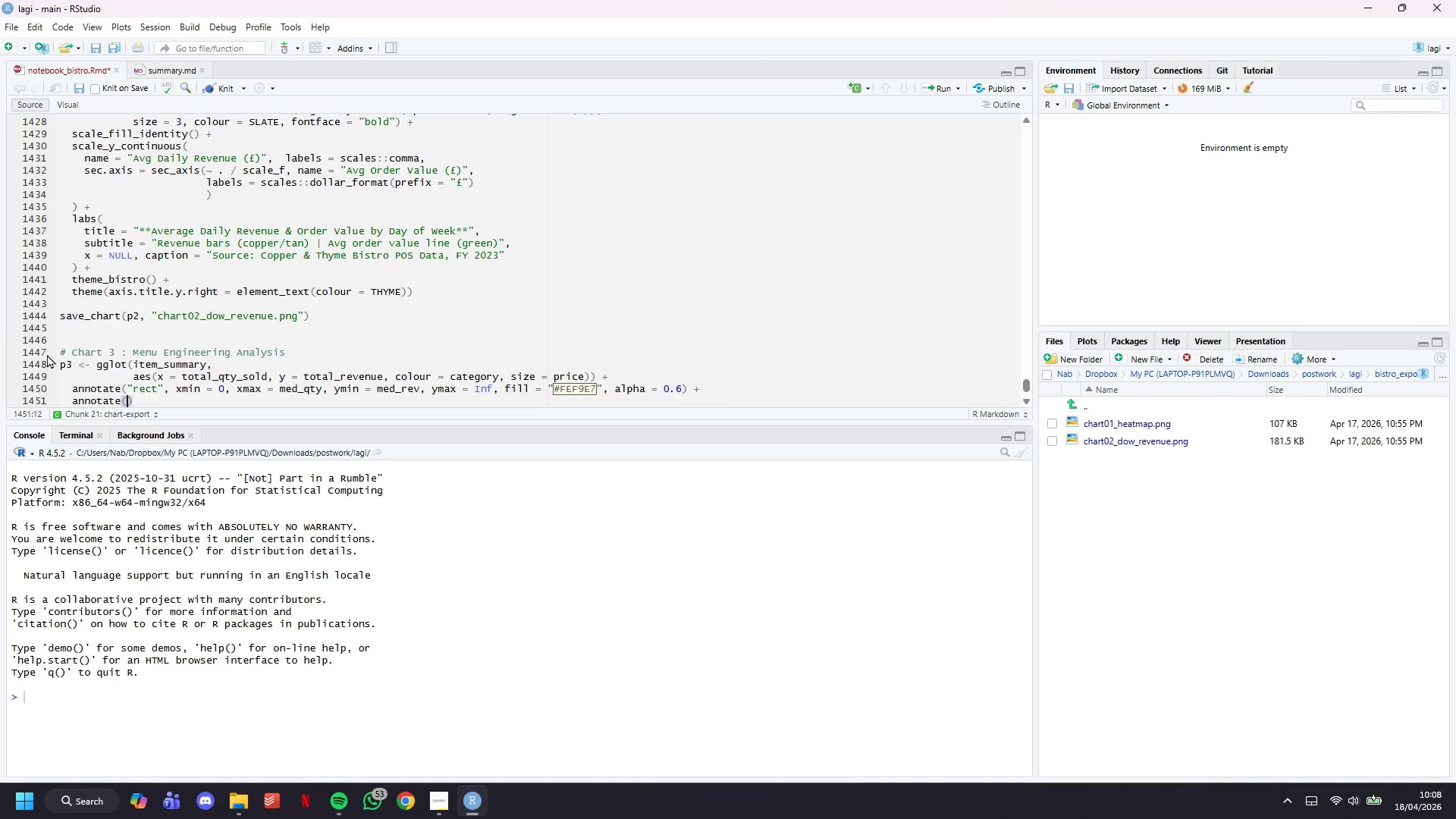 
type("rect)
 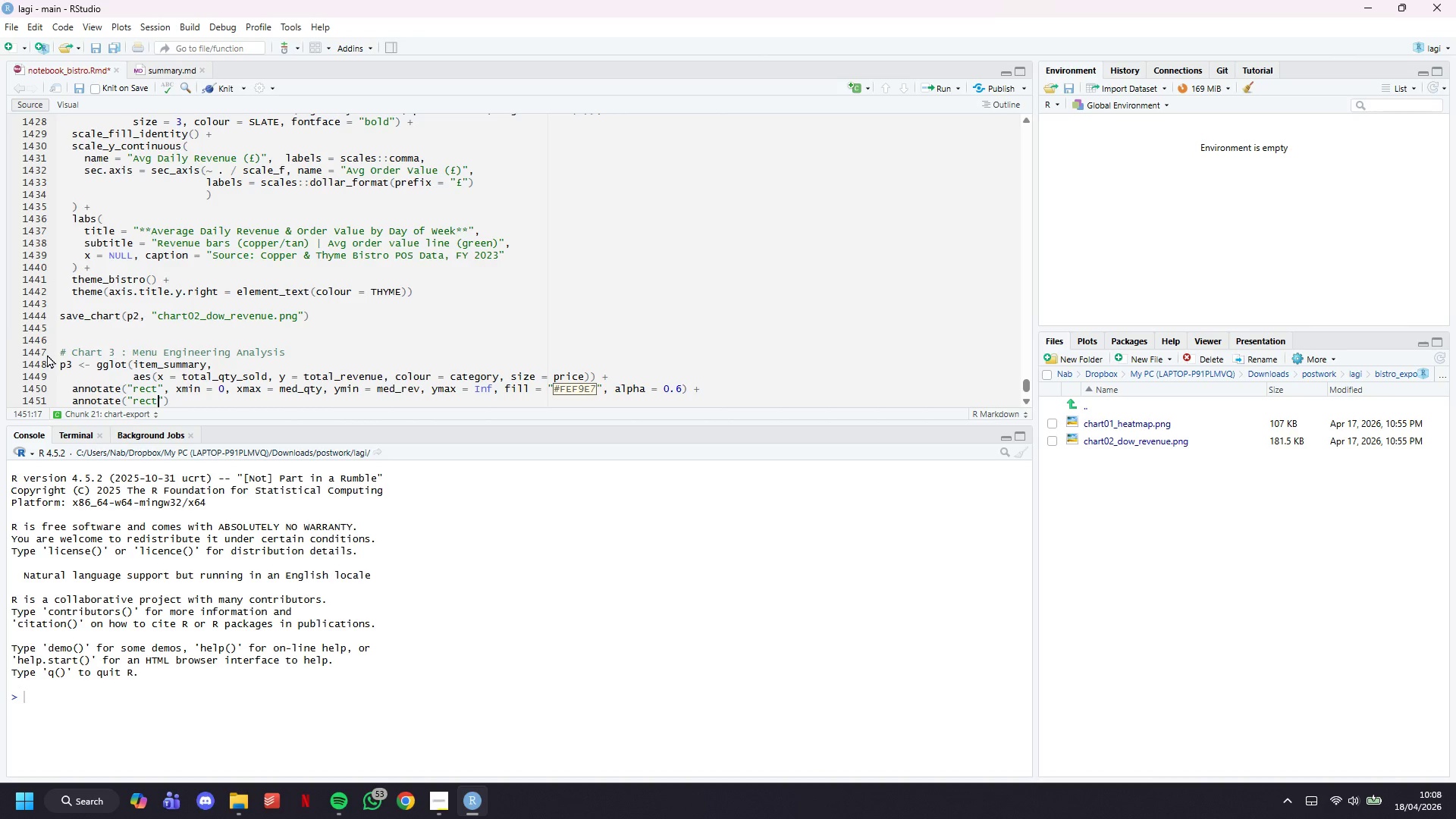 
key(ArrowRight)
 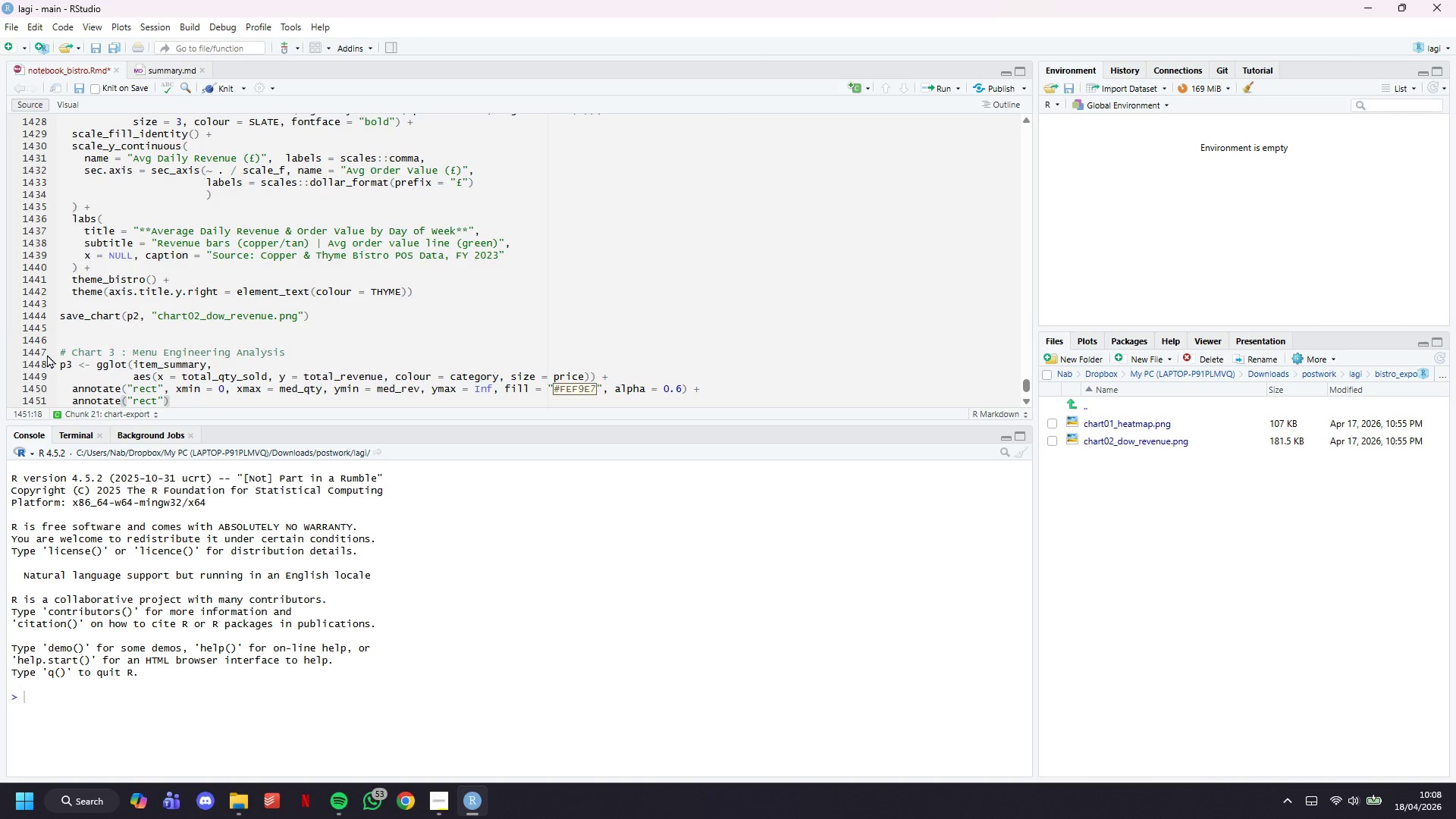 
key(Comma)
 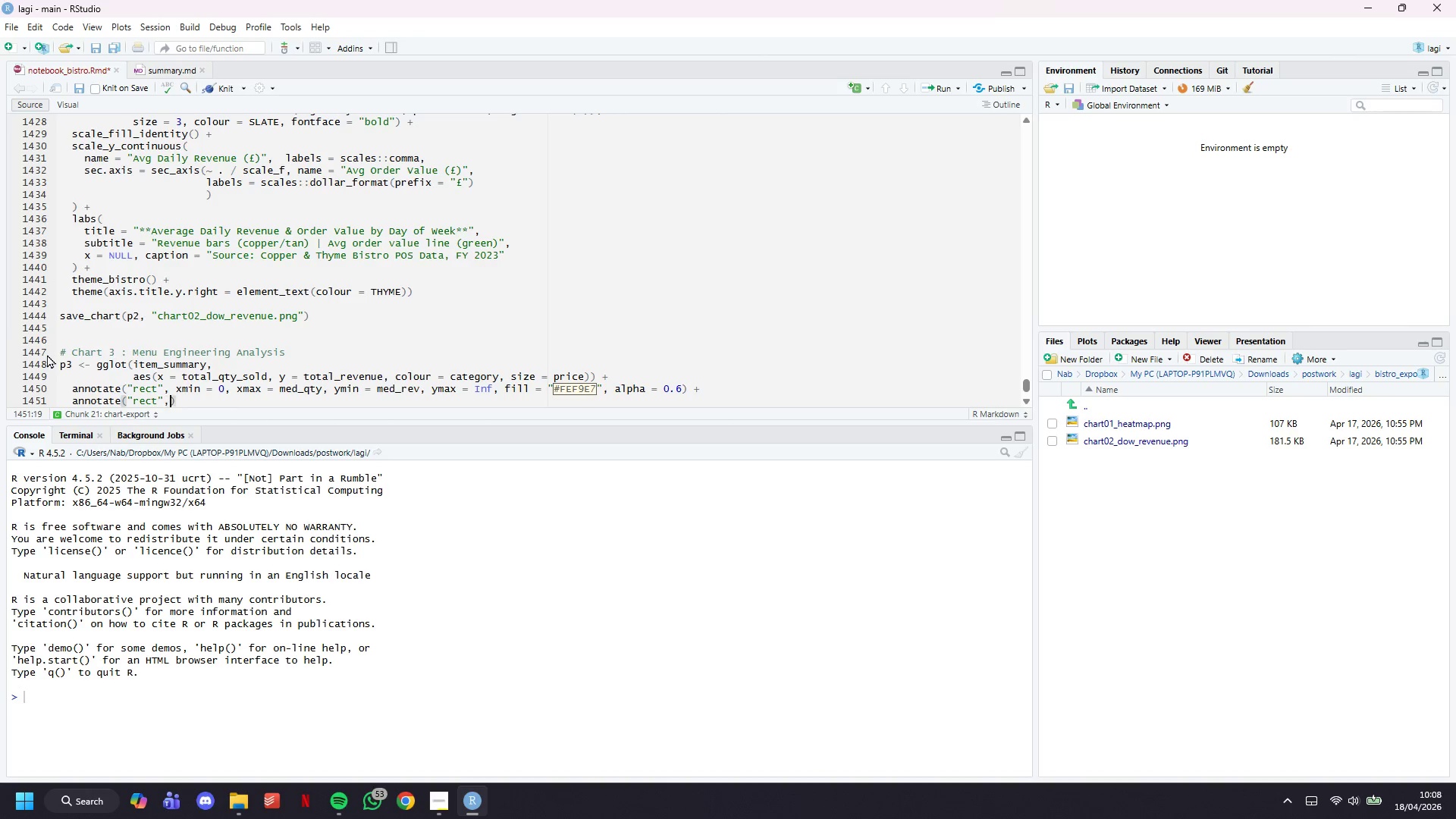 
key(Space)
 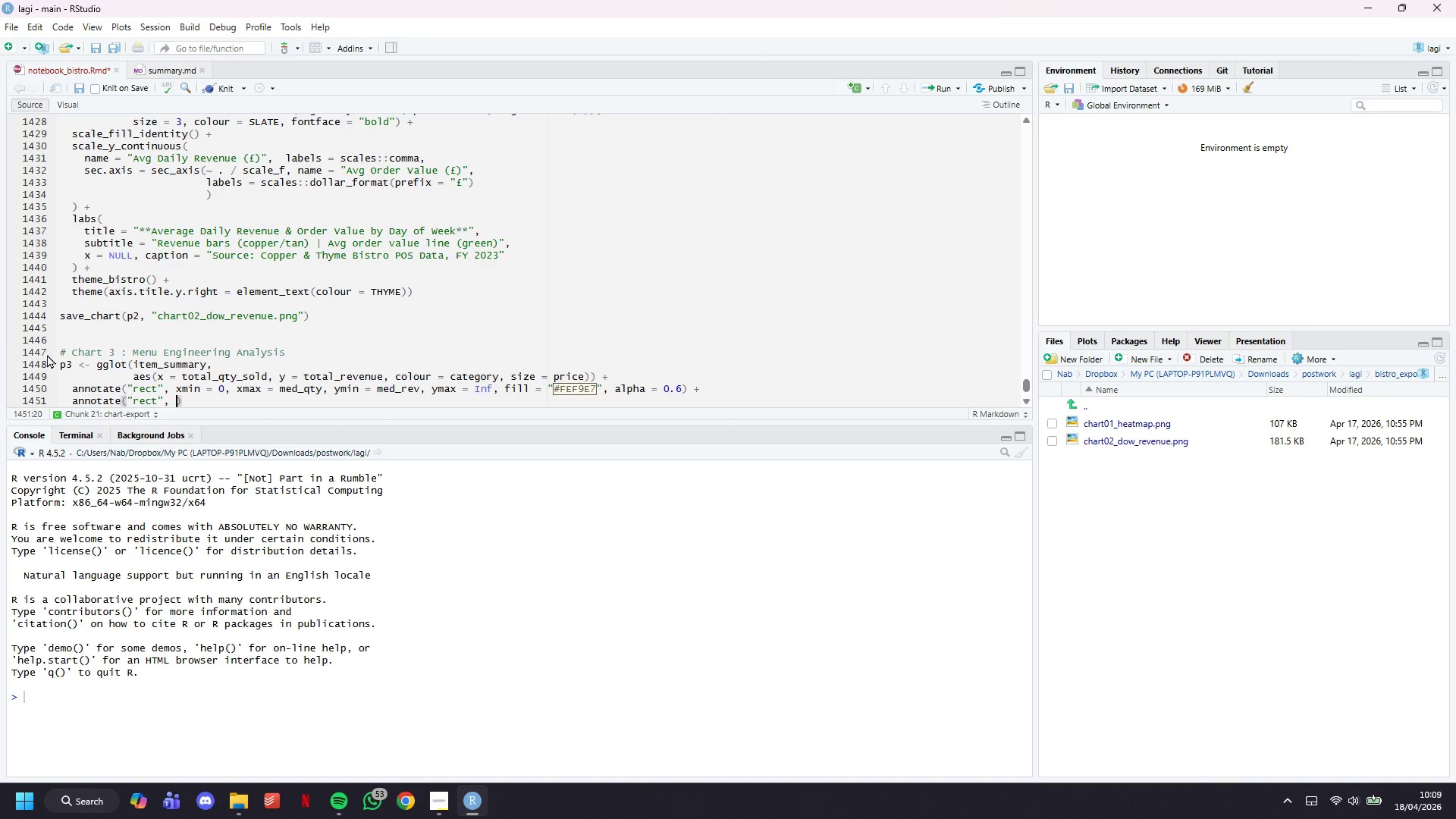 
type(xmin = 0, xmax = med_qty, )
 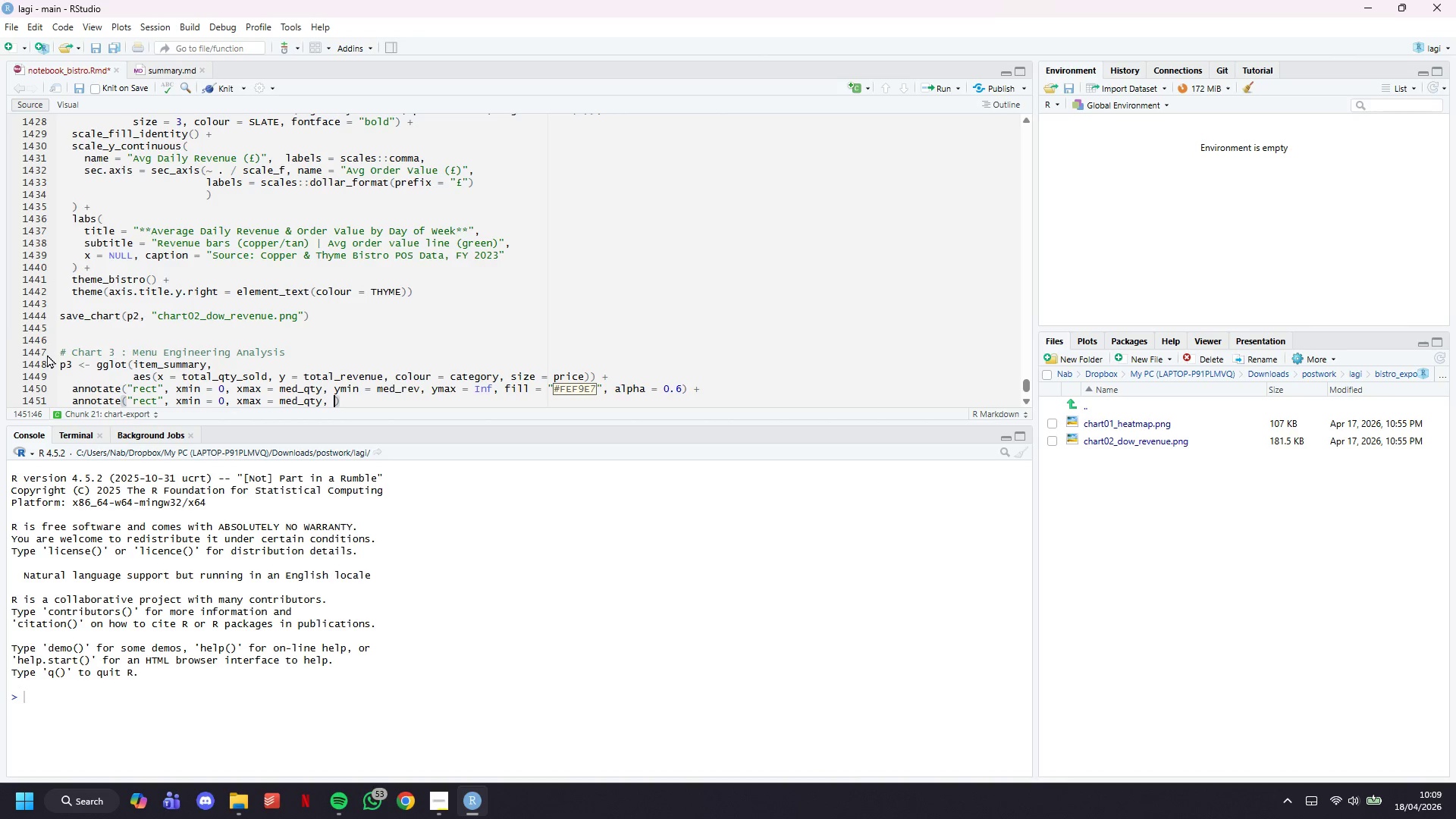 
type(ymin = 0, ymax = med_rev, )
 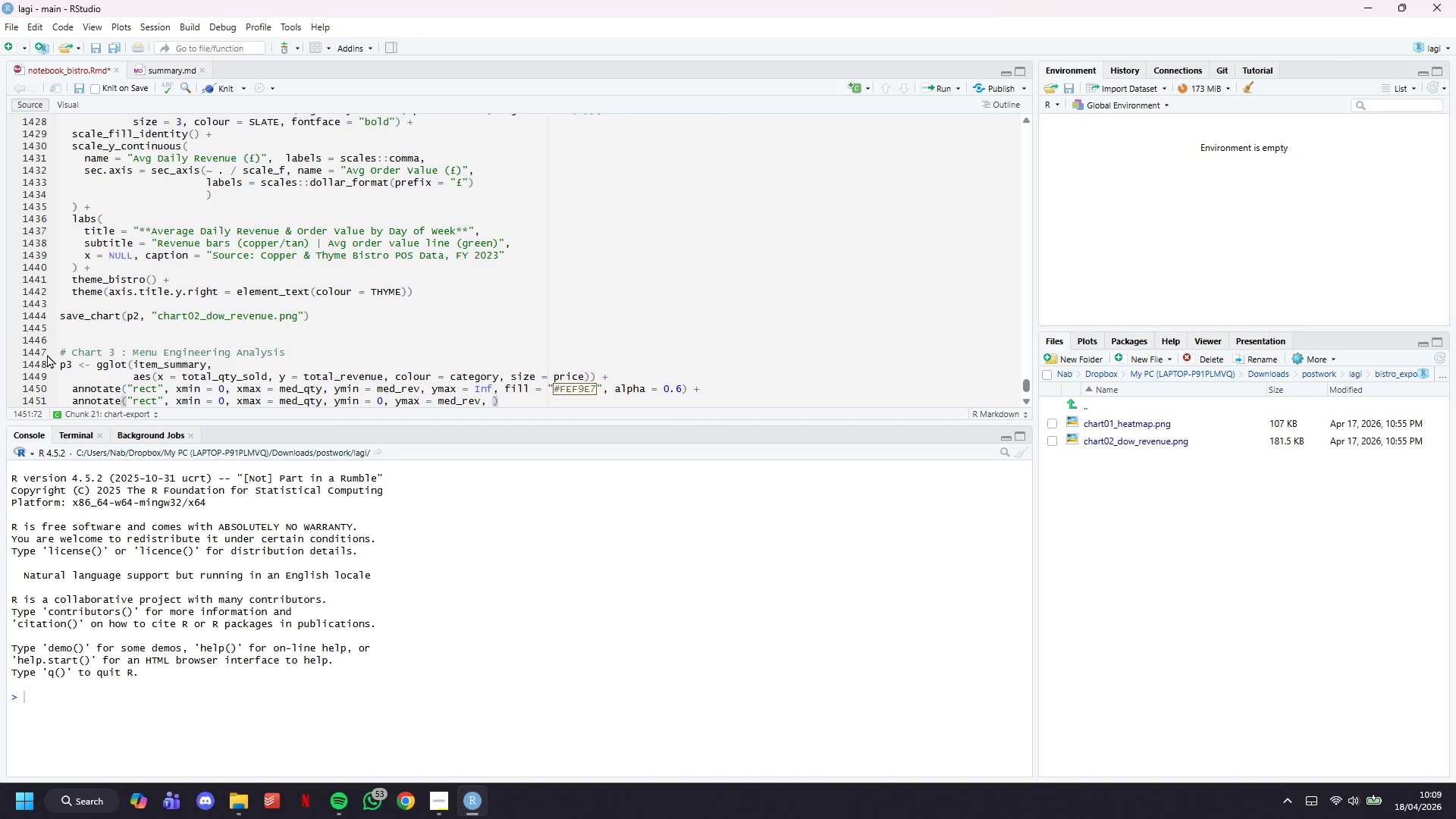 
key(Enter)
 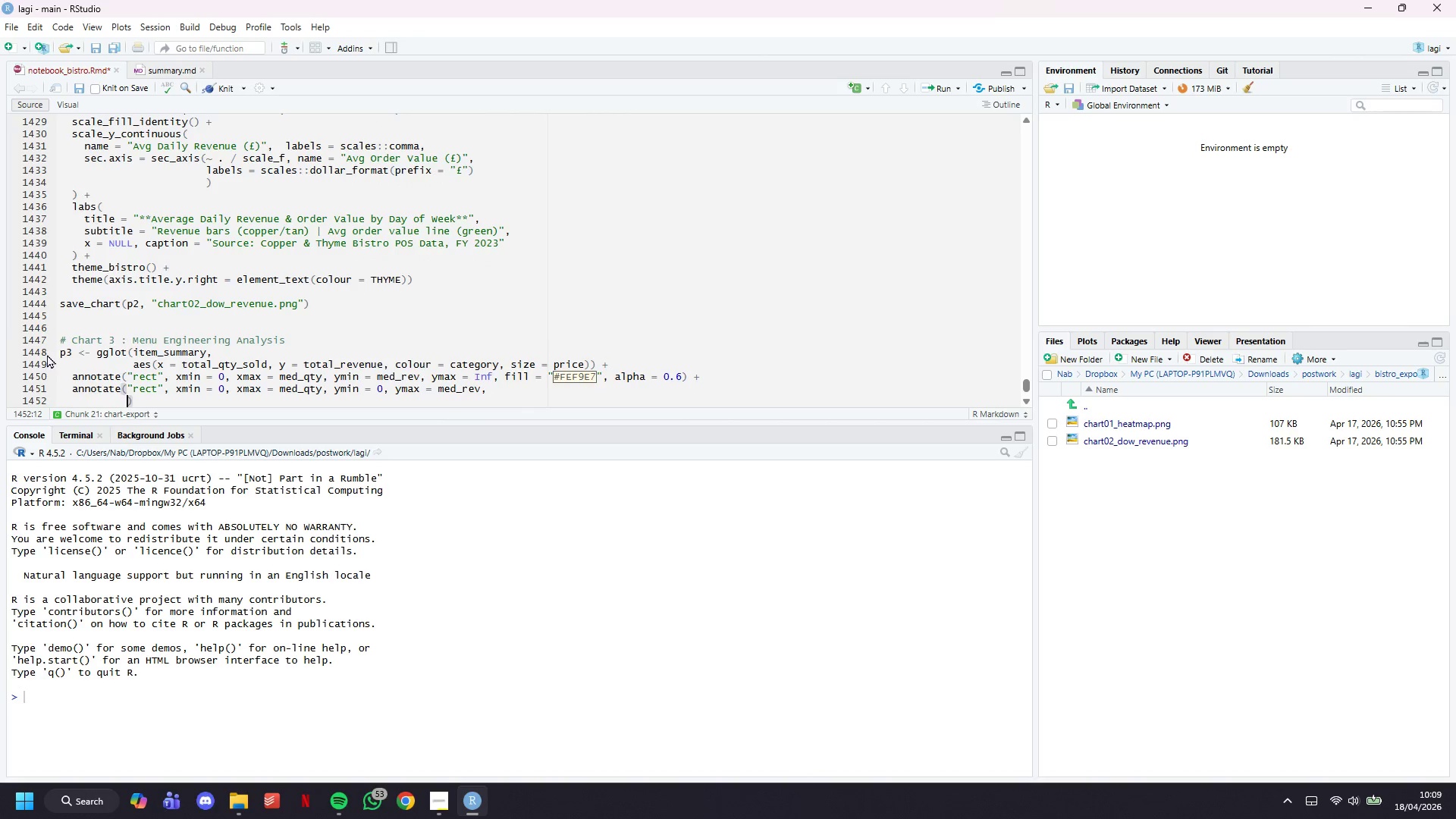 
type(fill - )
key(Backspace)
key(Backspace)
type(-)
key(Backspace)
type(= "#EBF5FB)
 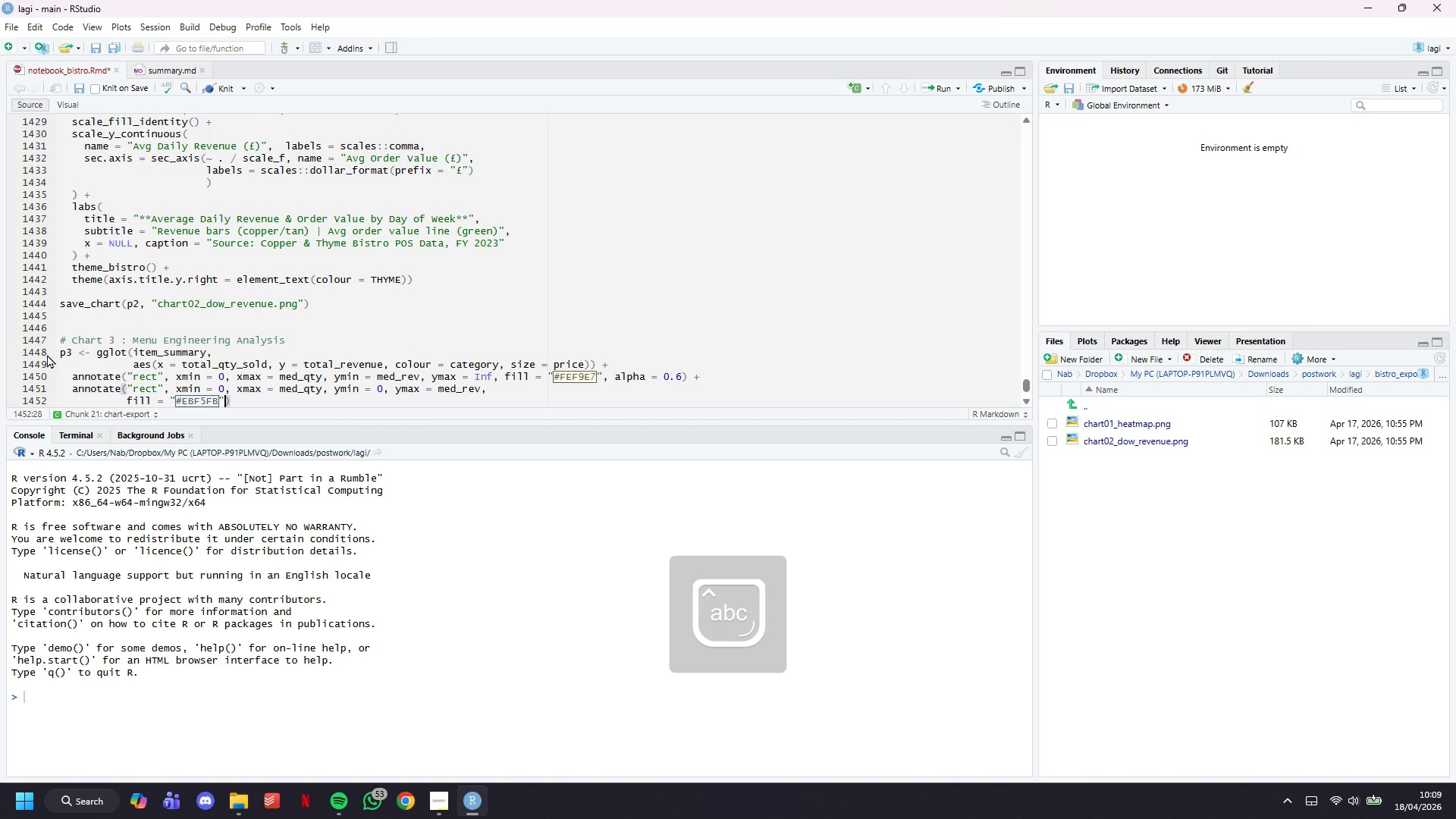 
 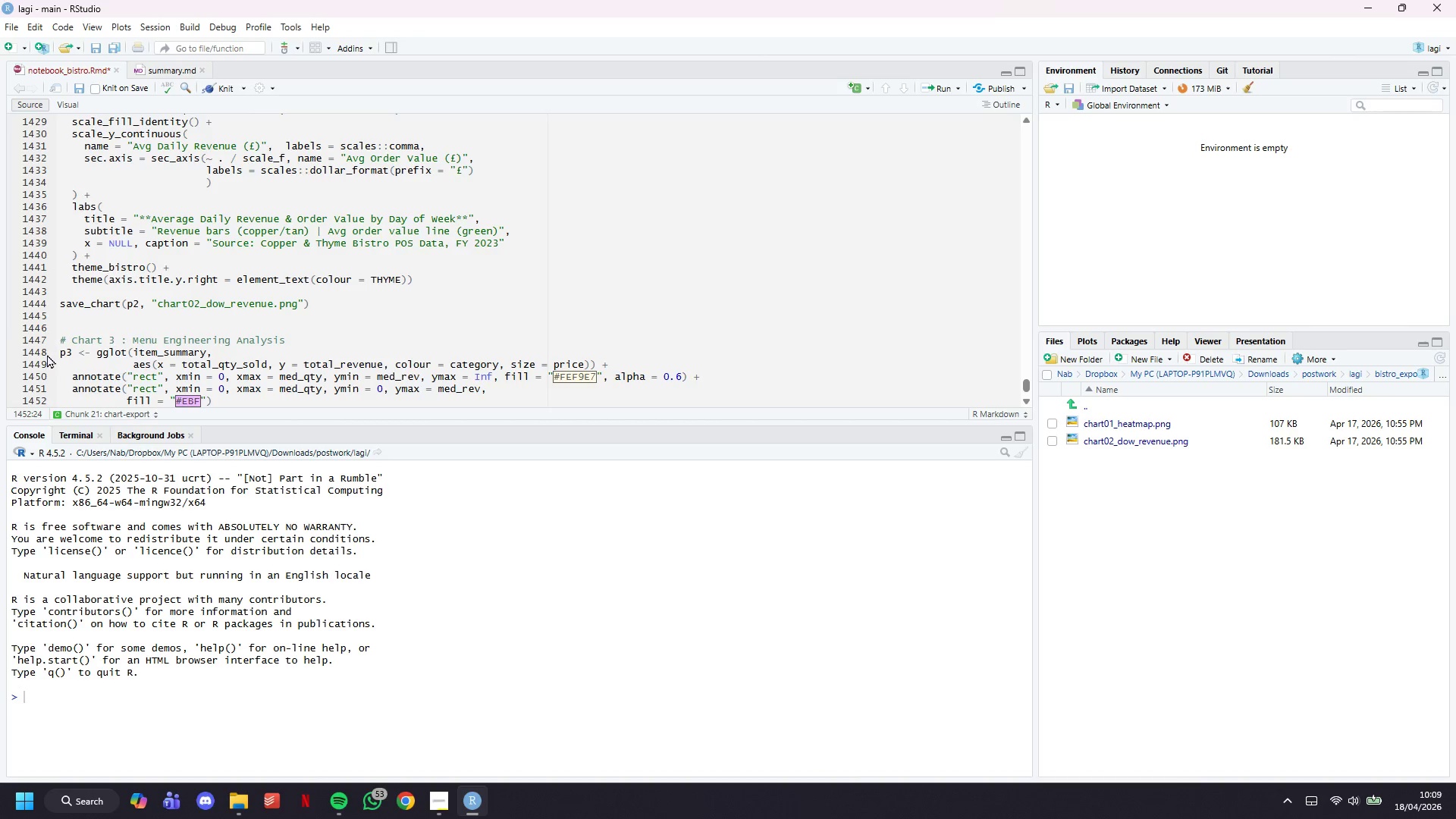 
key(ArrowRight)
 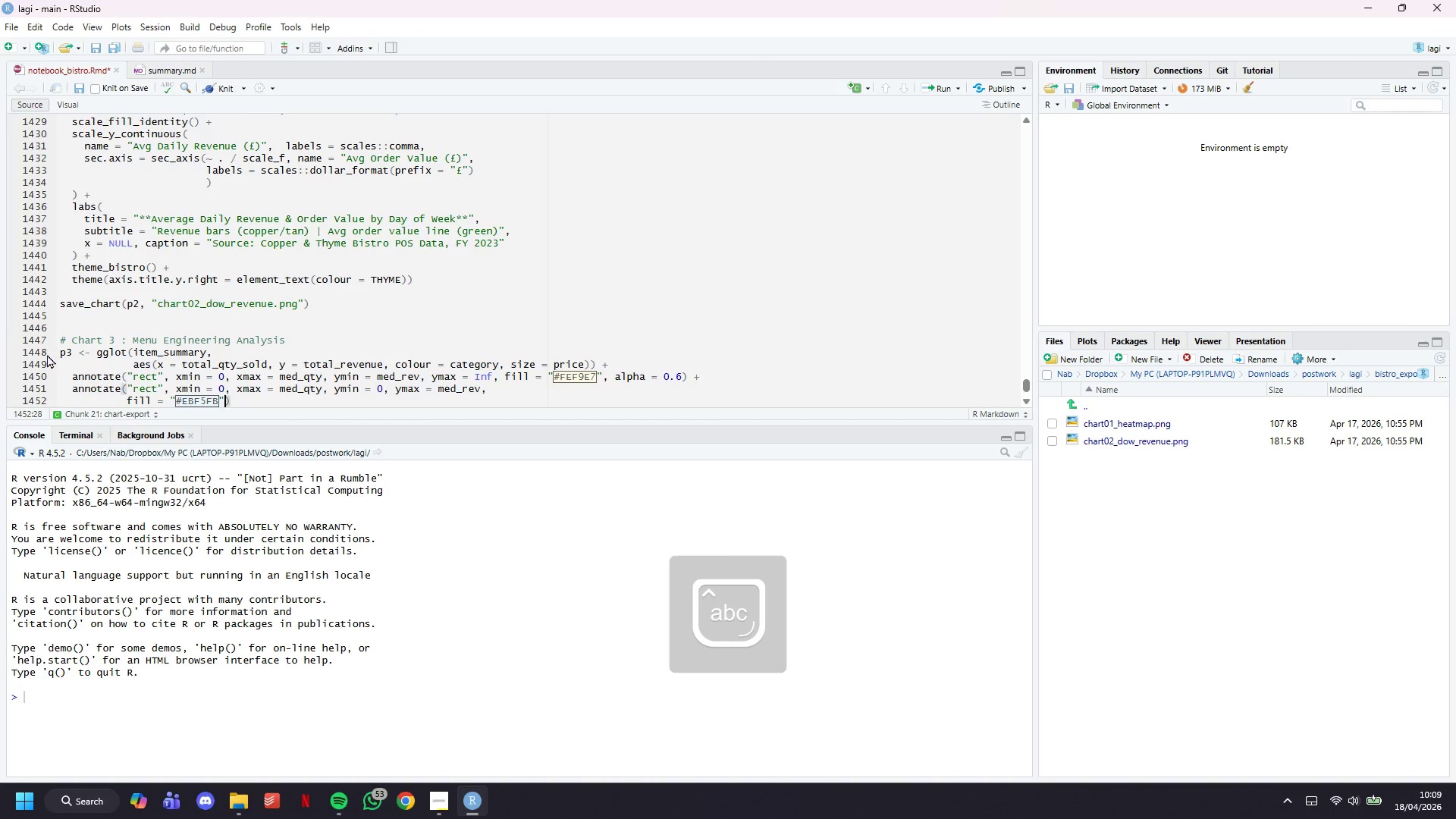 
type(, alpha = 0.6)
 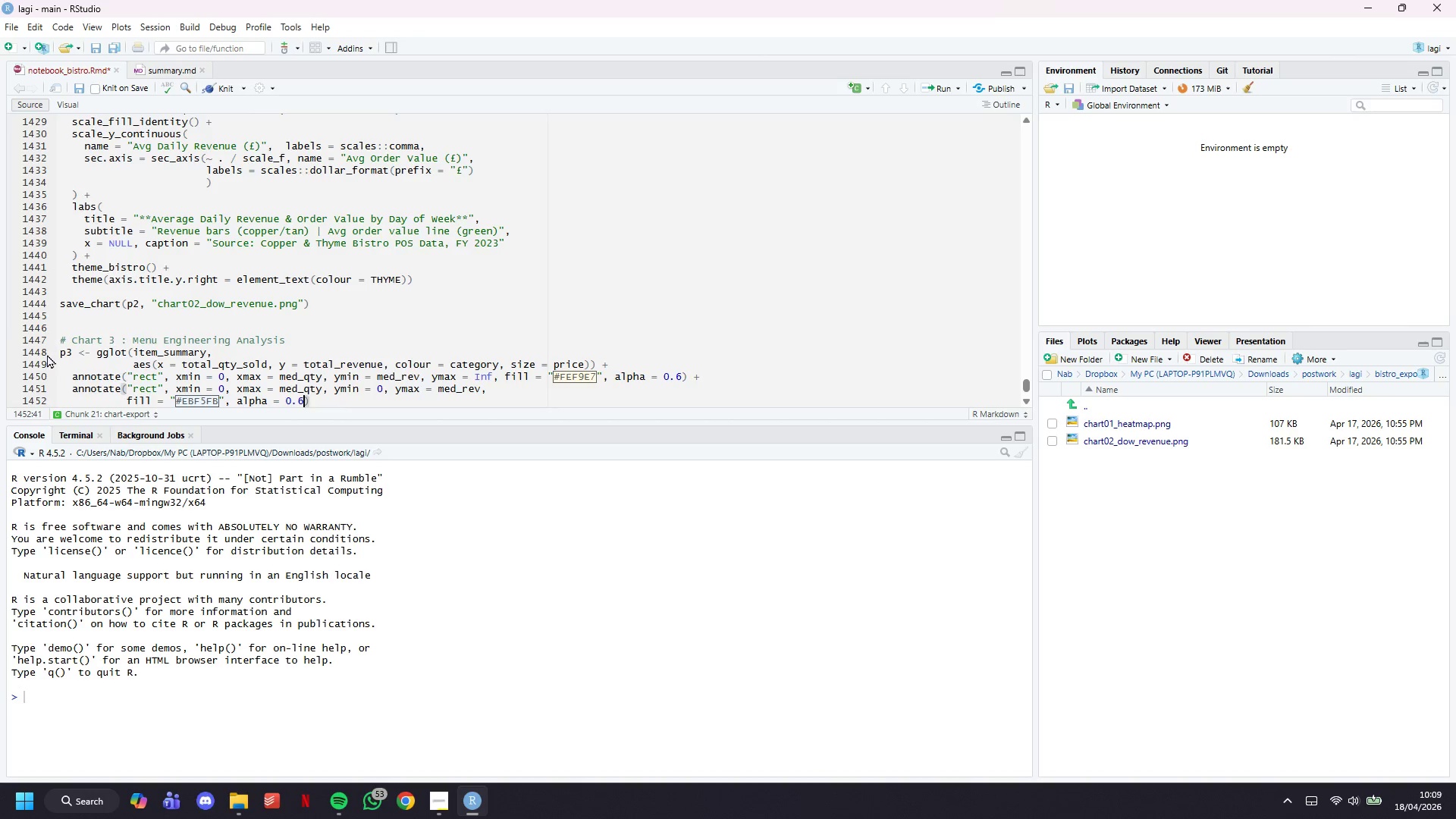 
key(ArrowRight)
 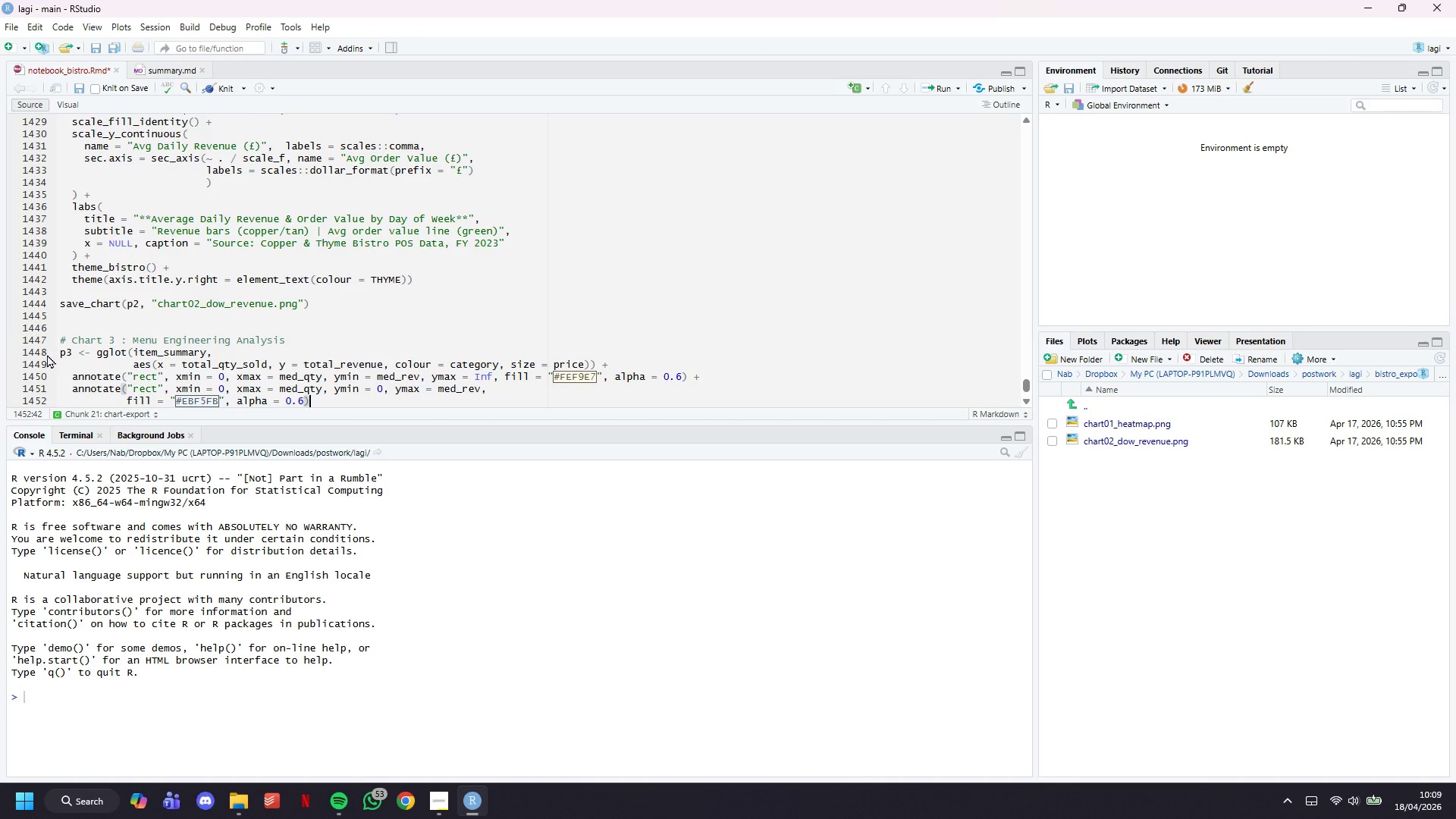 
key(Space)
 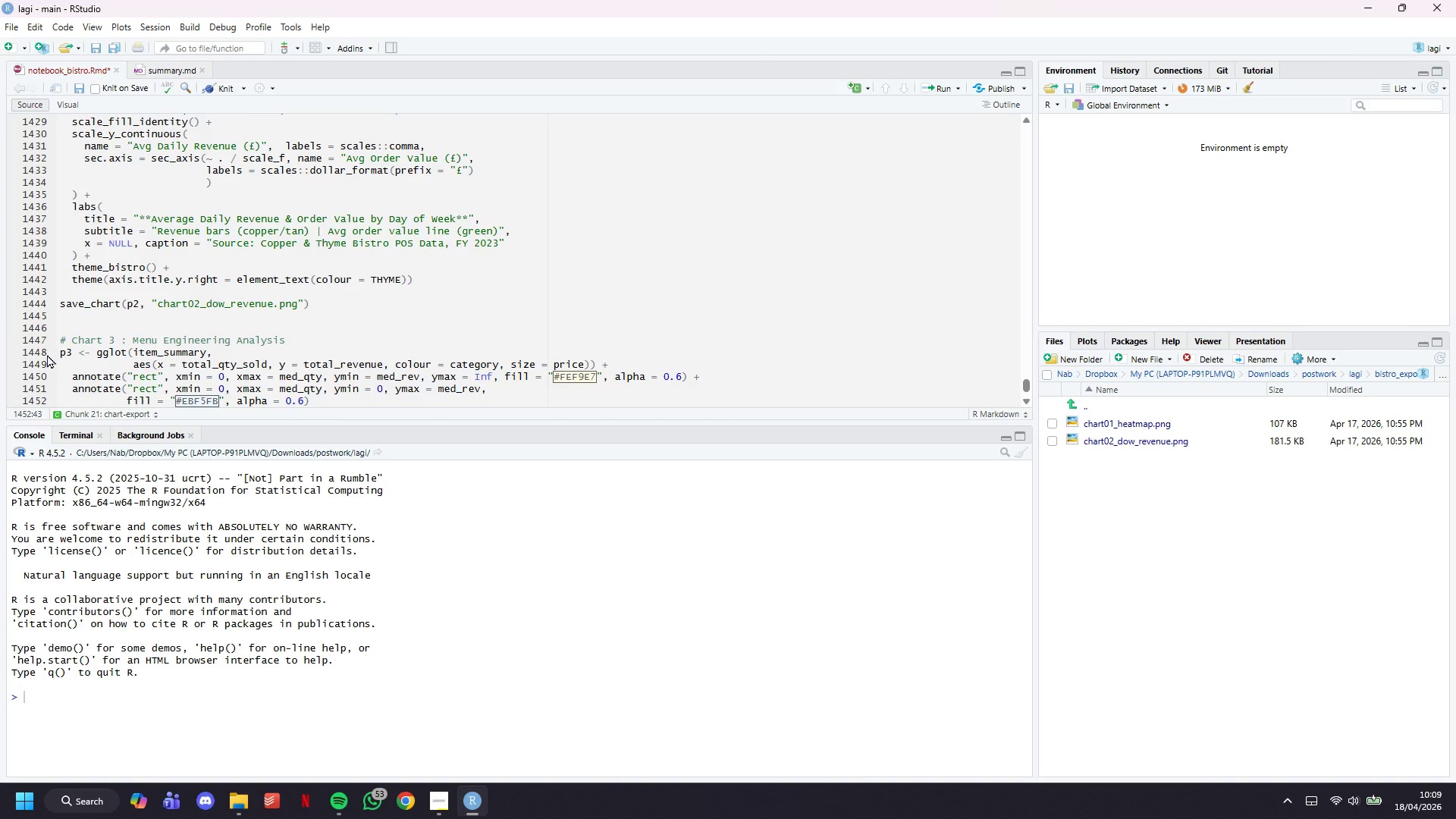 
key(Shift+Equal)
 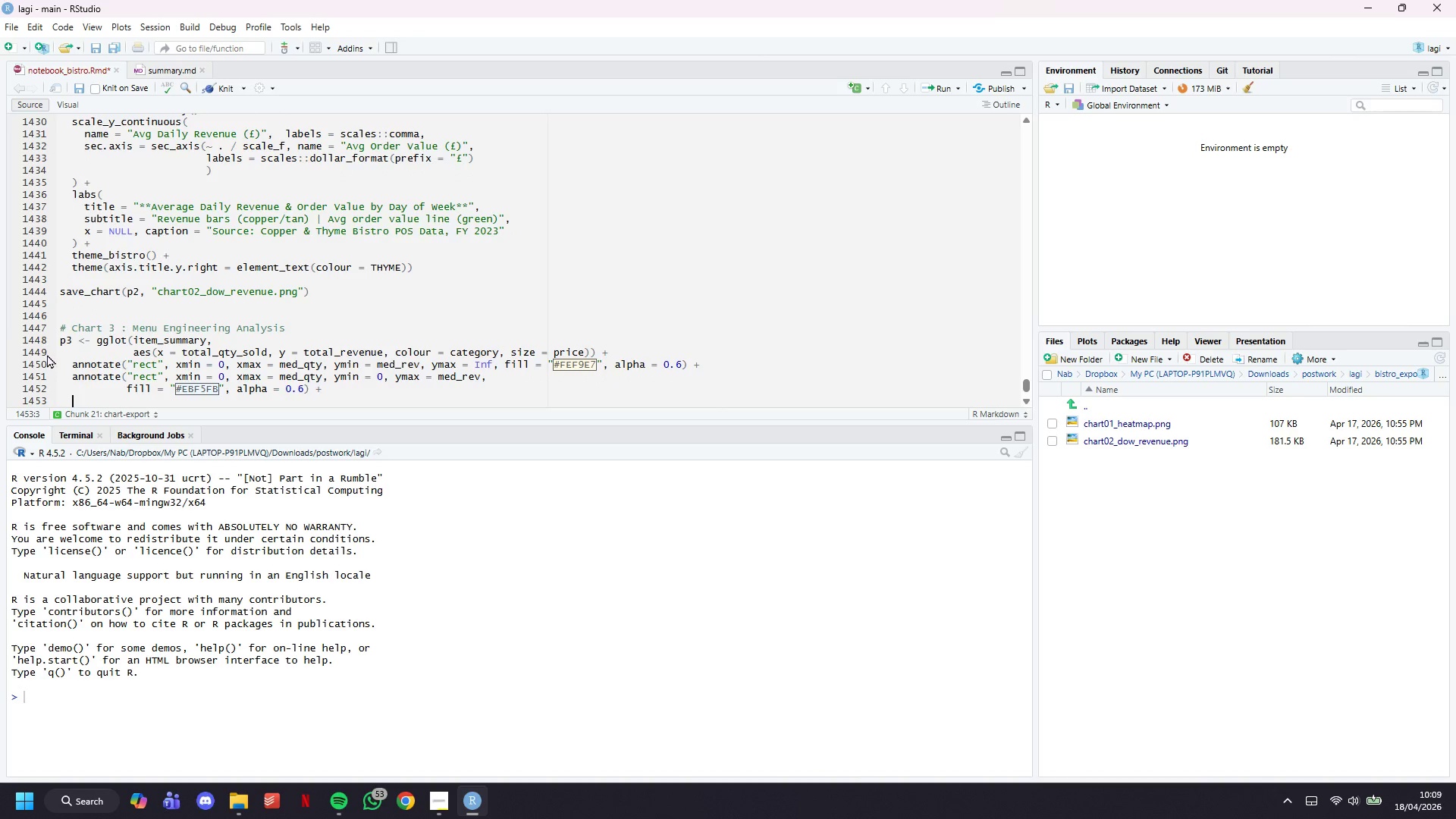 
key(Enter)
 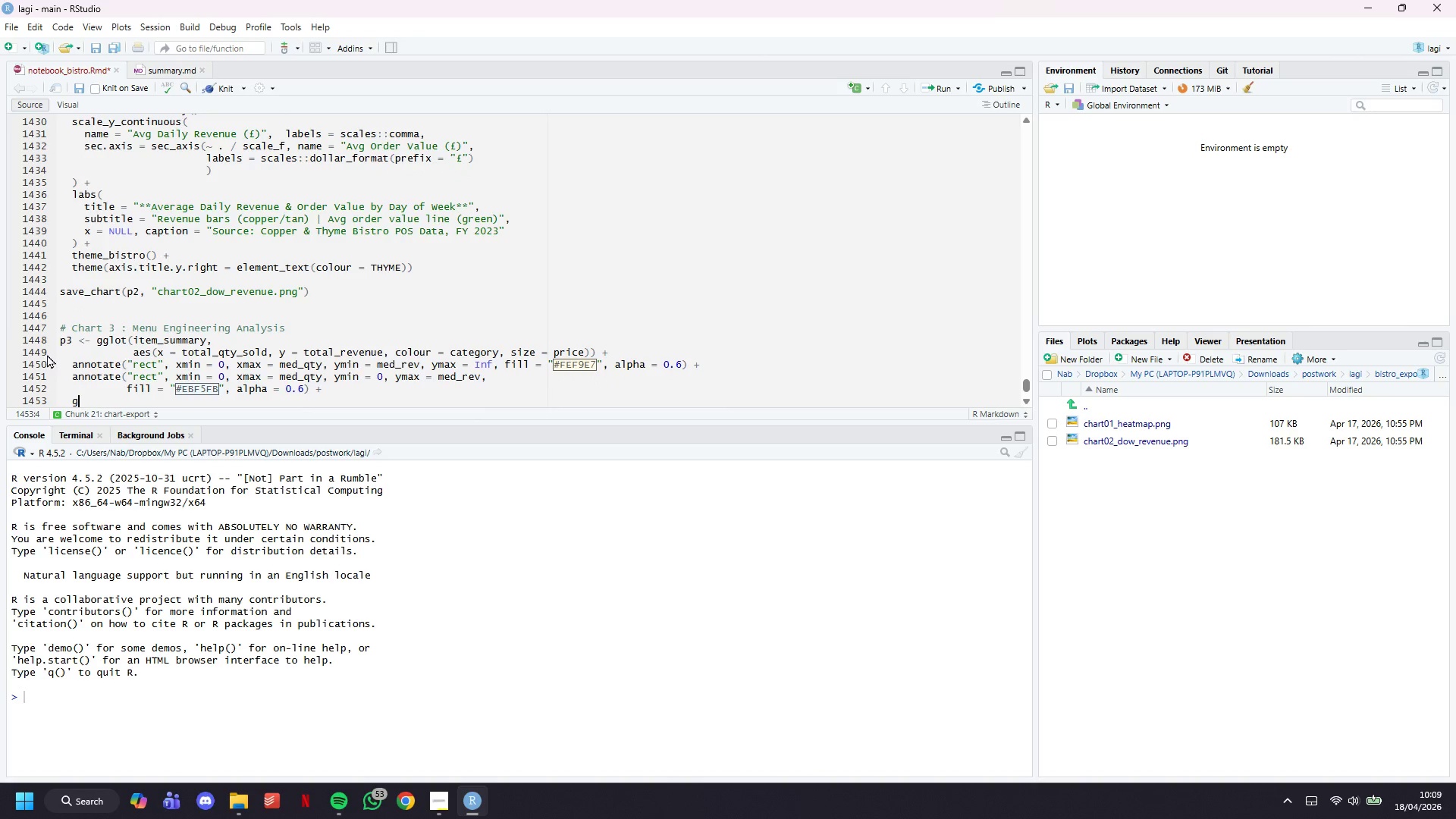 
type(gemom)
key(Backspace)
key(Backspace)
key(Backspace)
type(eom)
key(Backspace)
key(Backspace)
key(Backspace)
type(om_vline(xintercept = med_qtym)
key(Backspace)
type(, linetype = "dashed)
 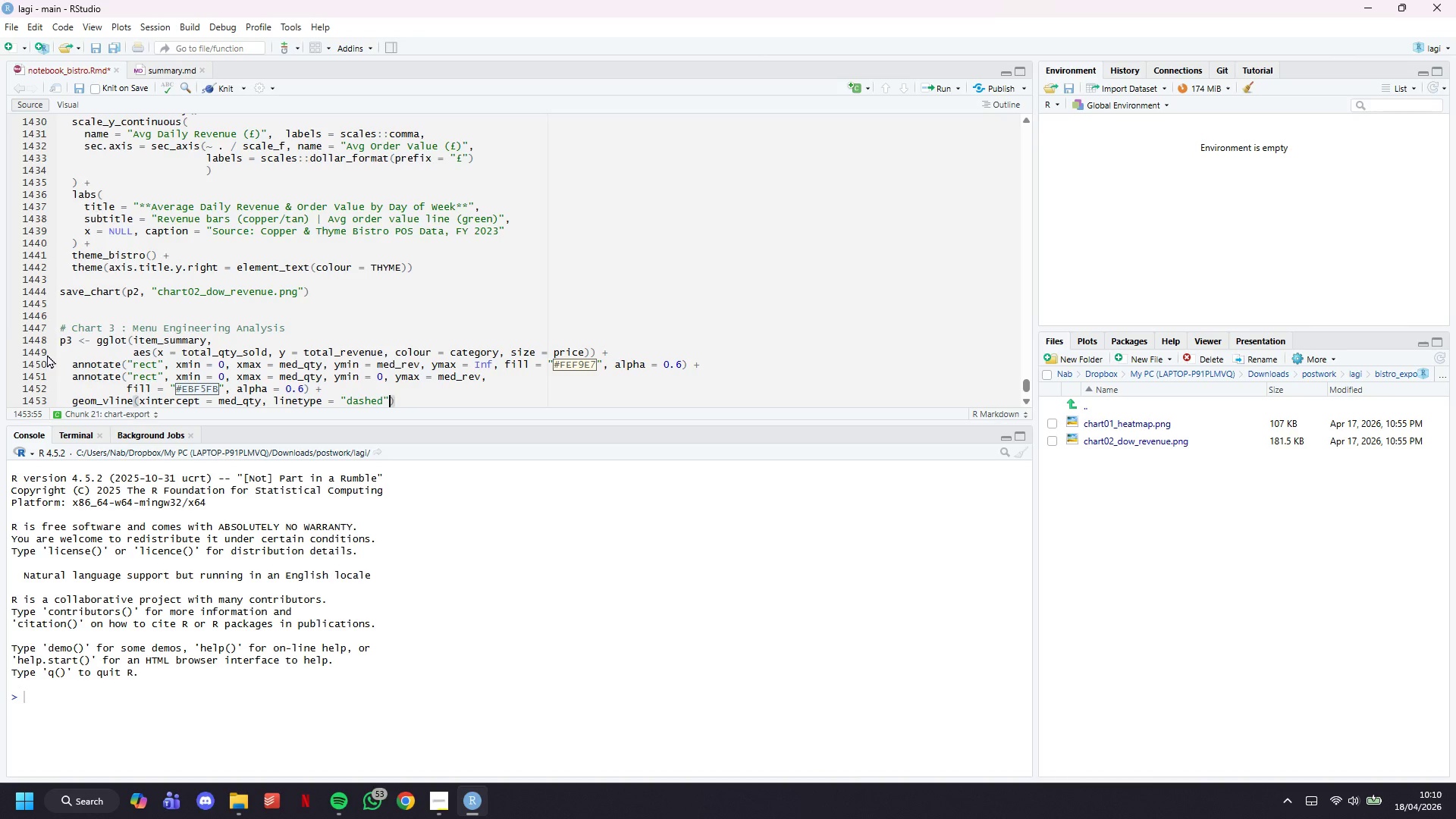 
 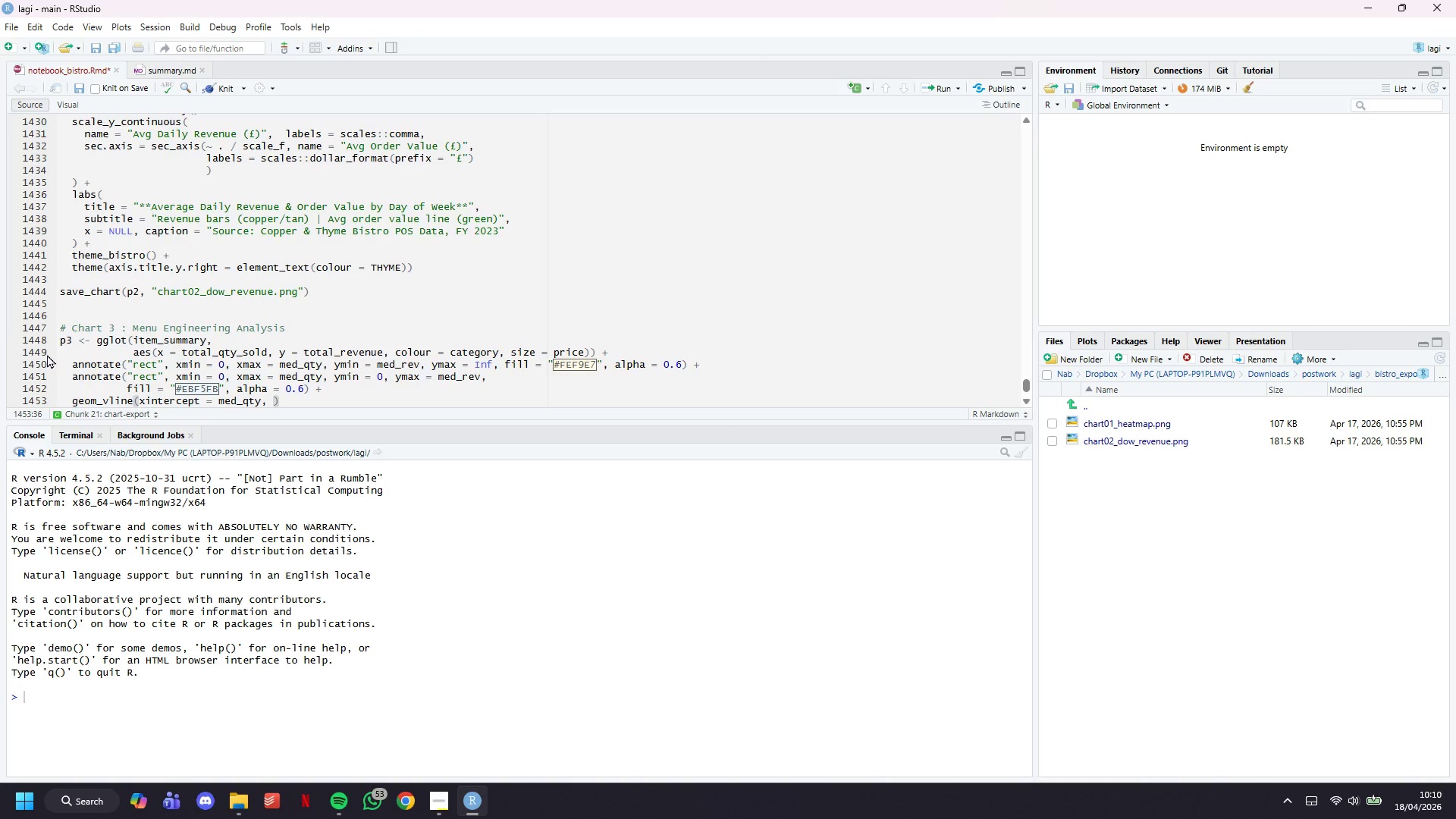 
key(ArrowRight)
 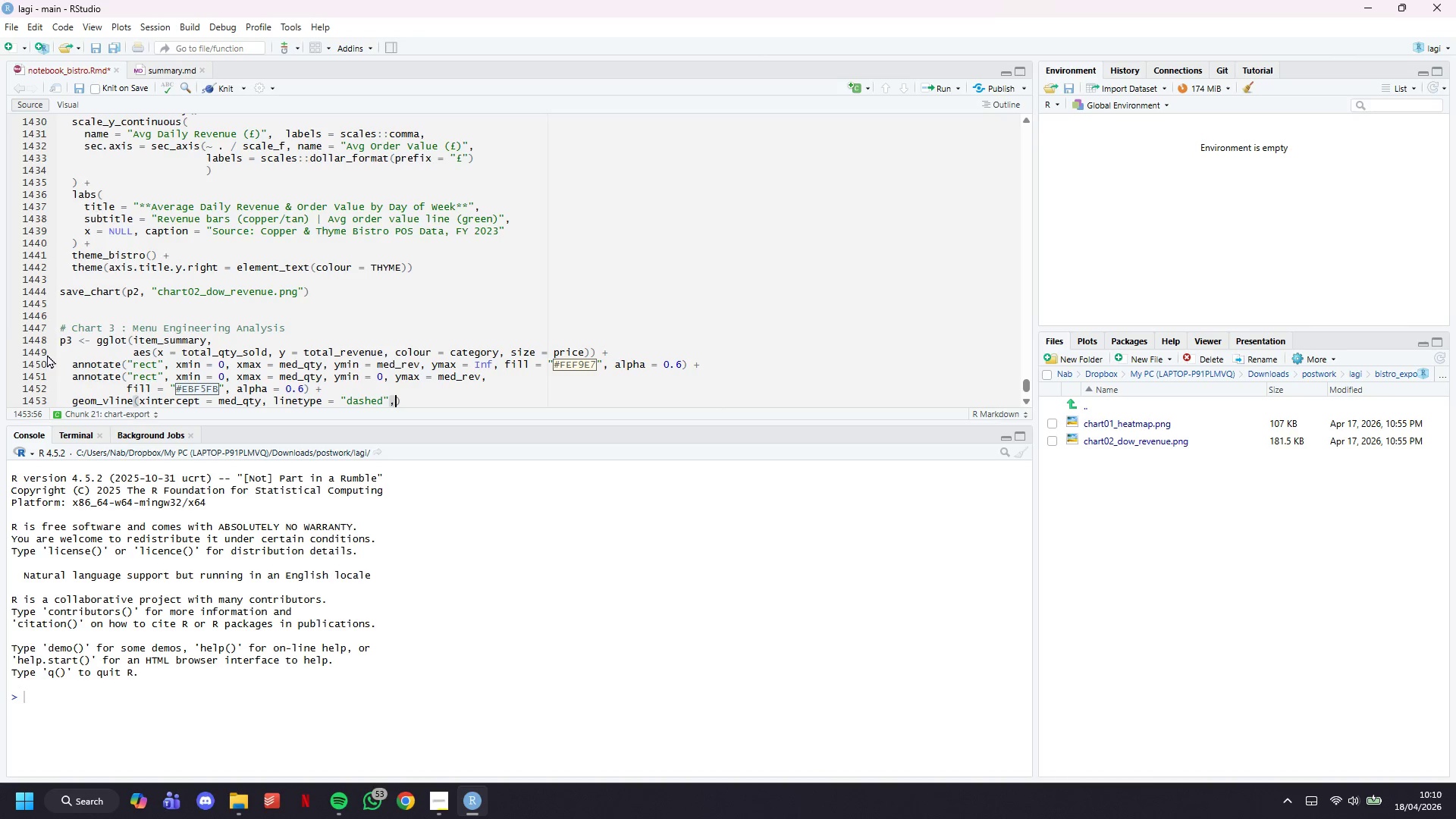 
type(, colour = "#AAAAAA)
 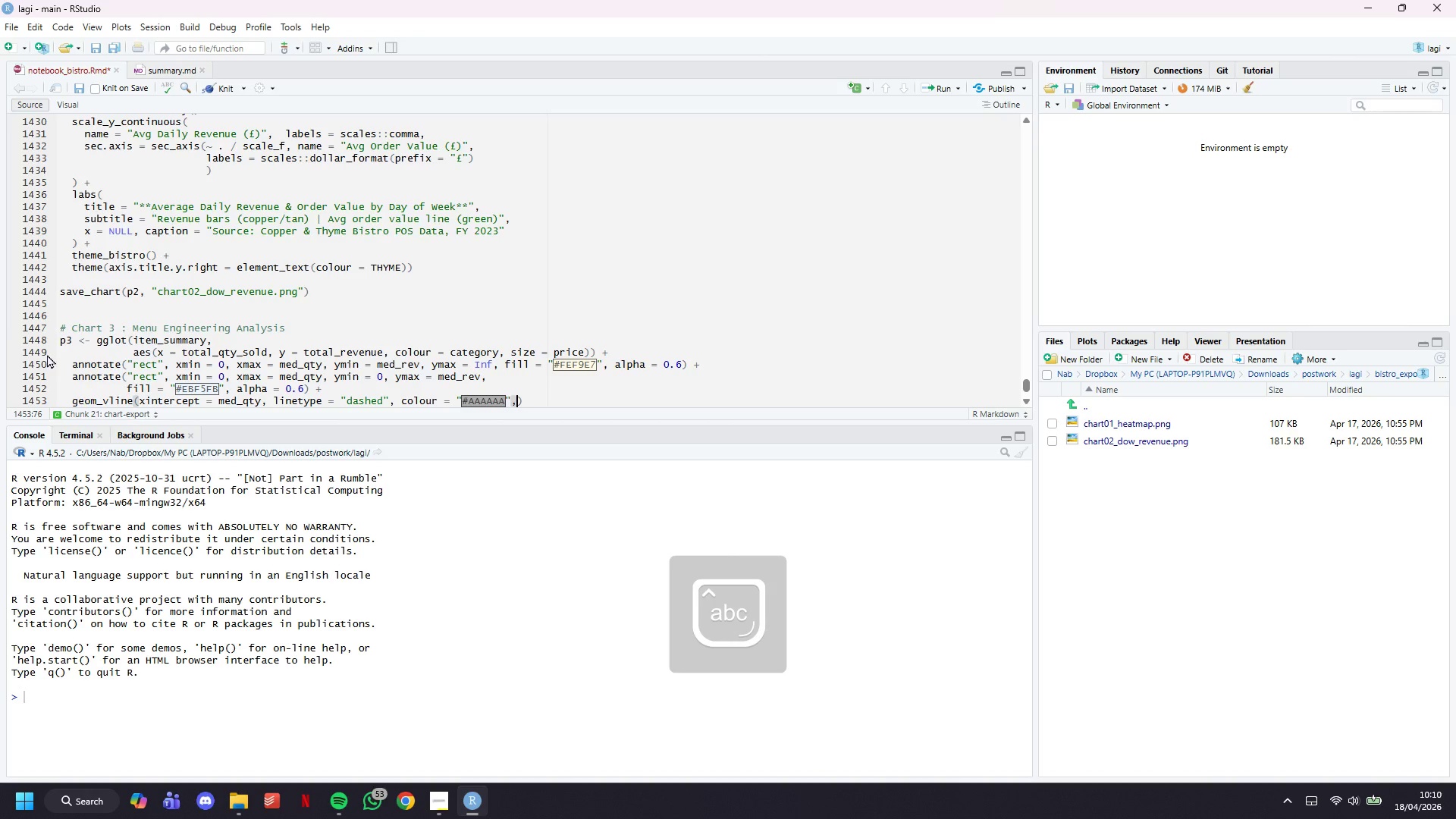 
 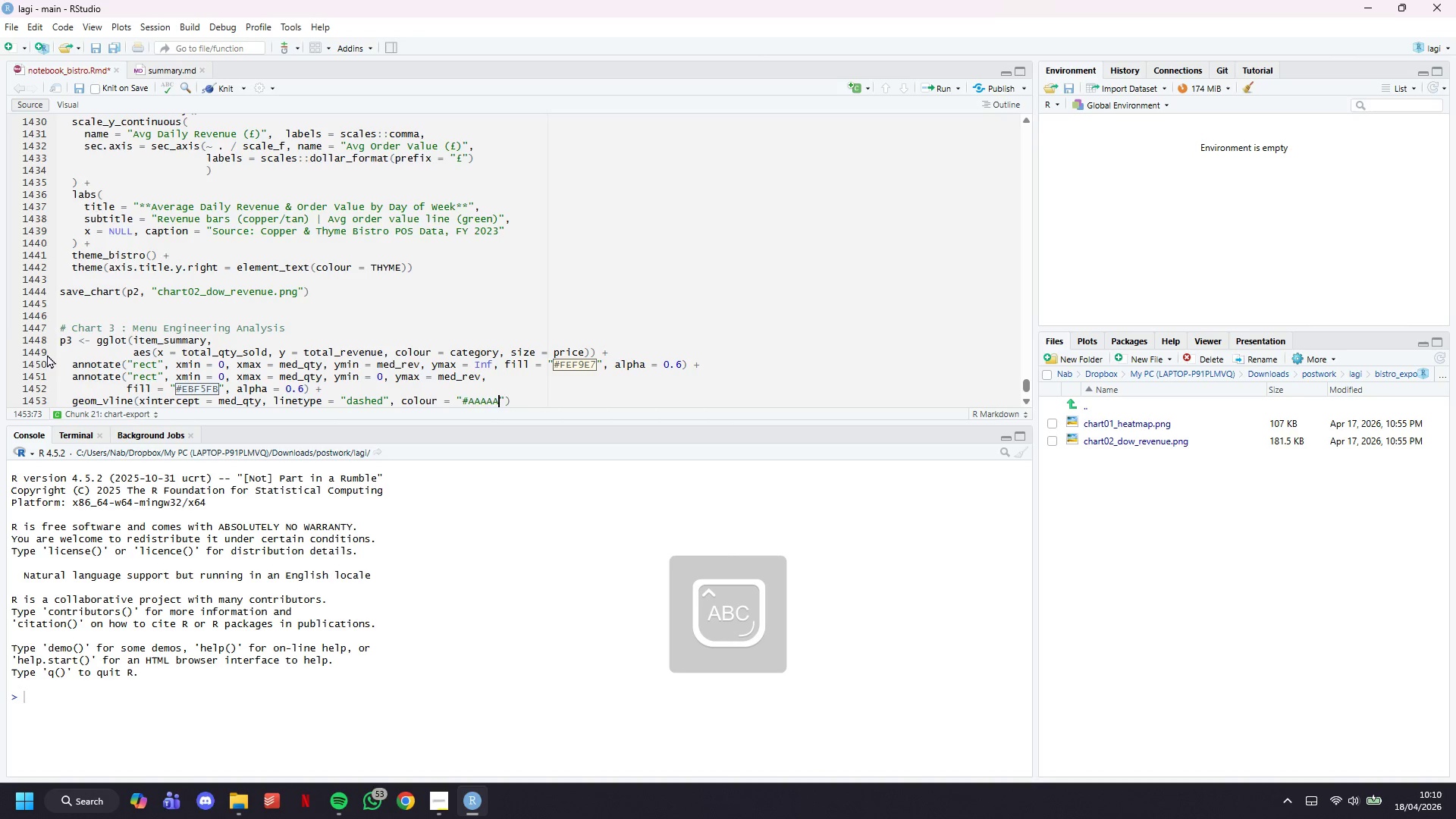 
key(ArrowRight)
 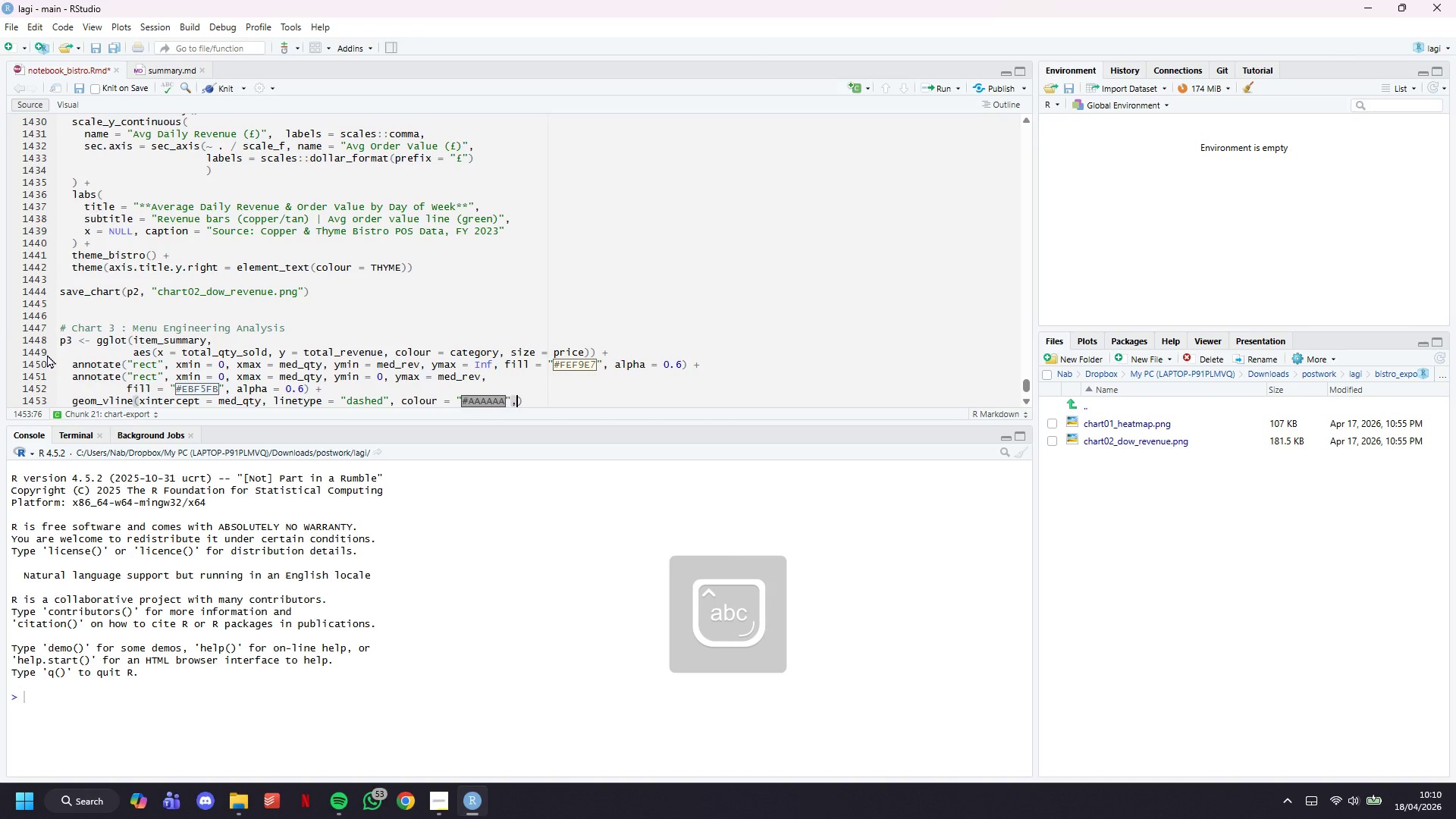 
type(, linewidth = 0.5)
 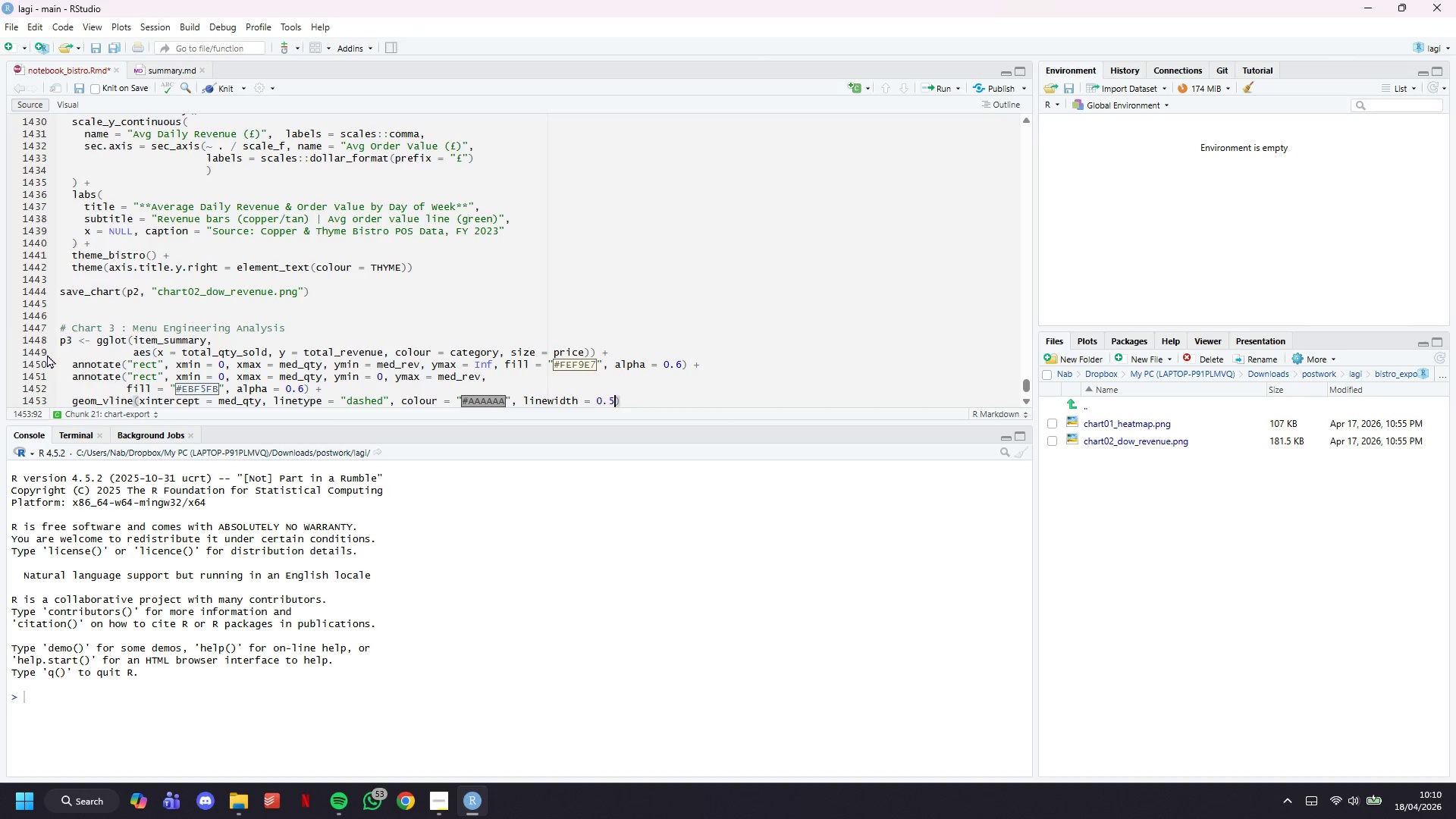 
key(ArrowRight)
 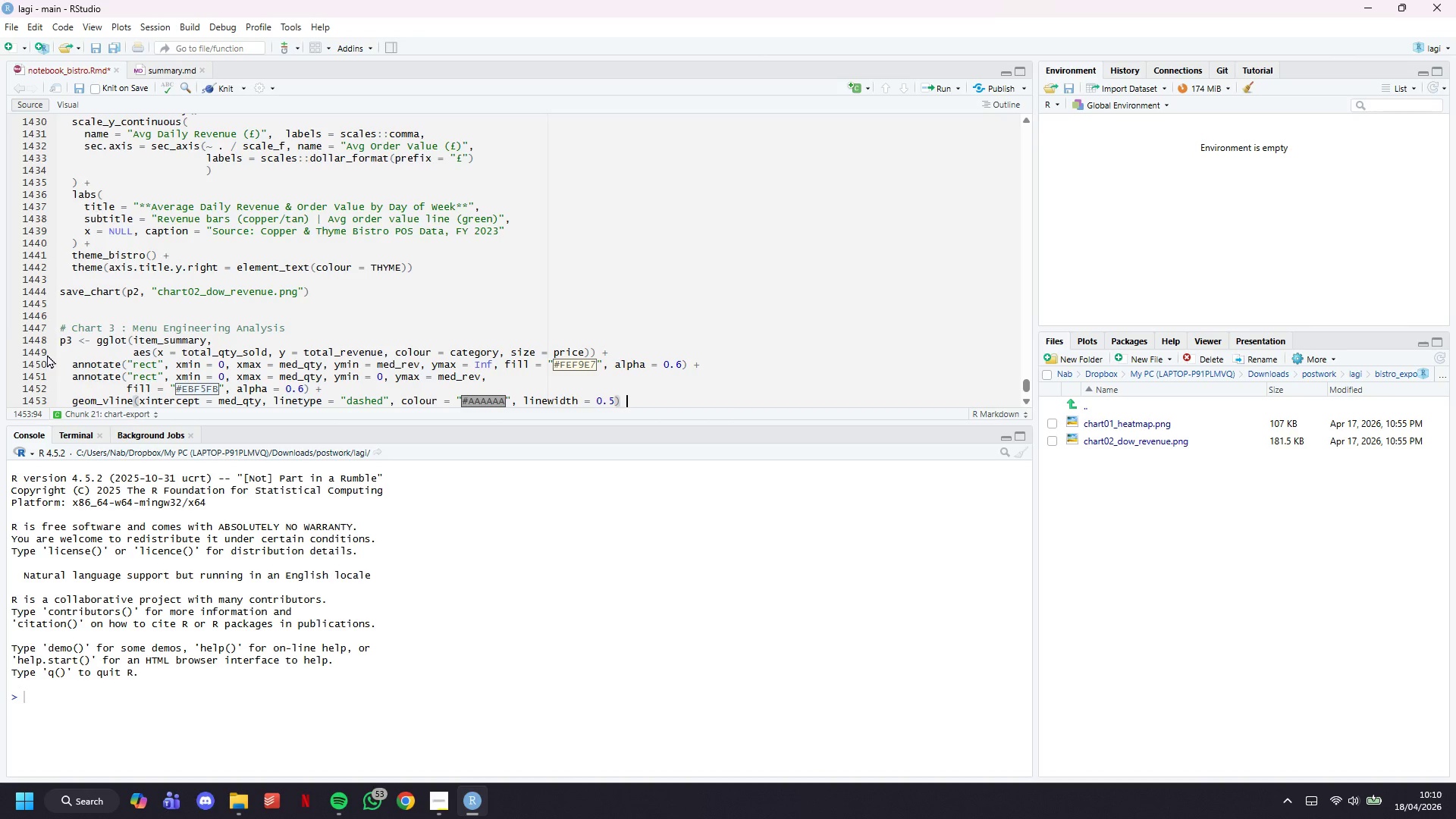 
key(Space)
 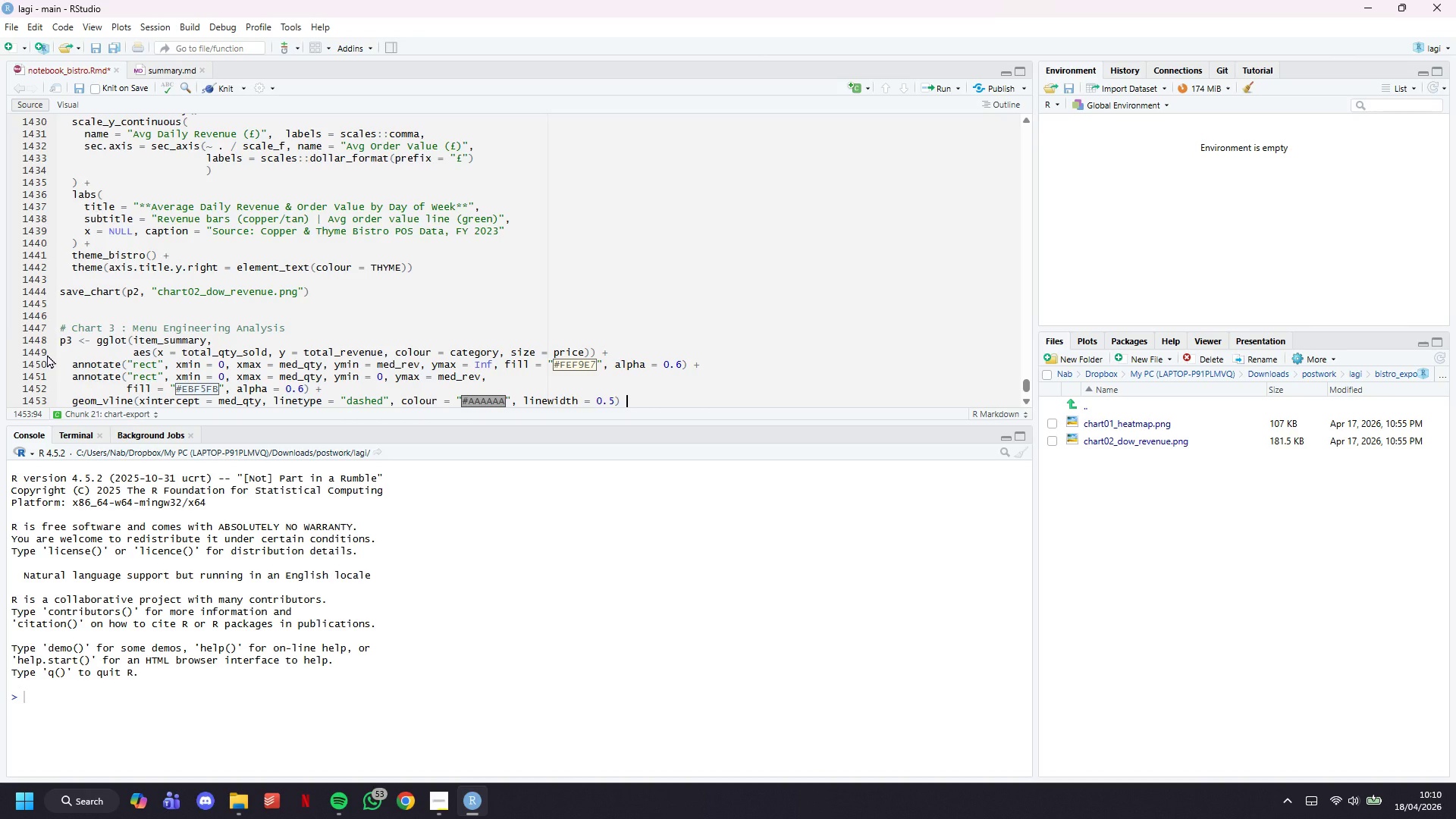 
key(Shift+Equal)
 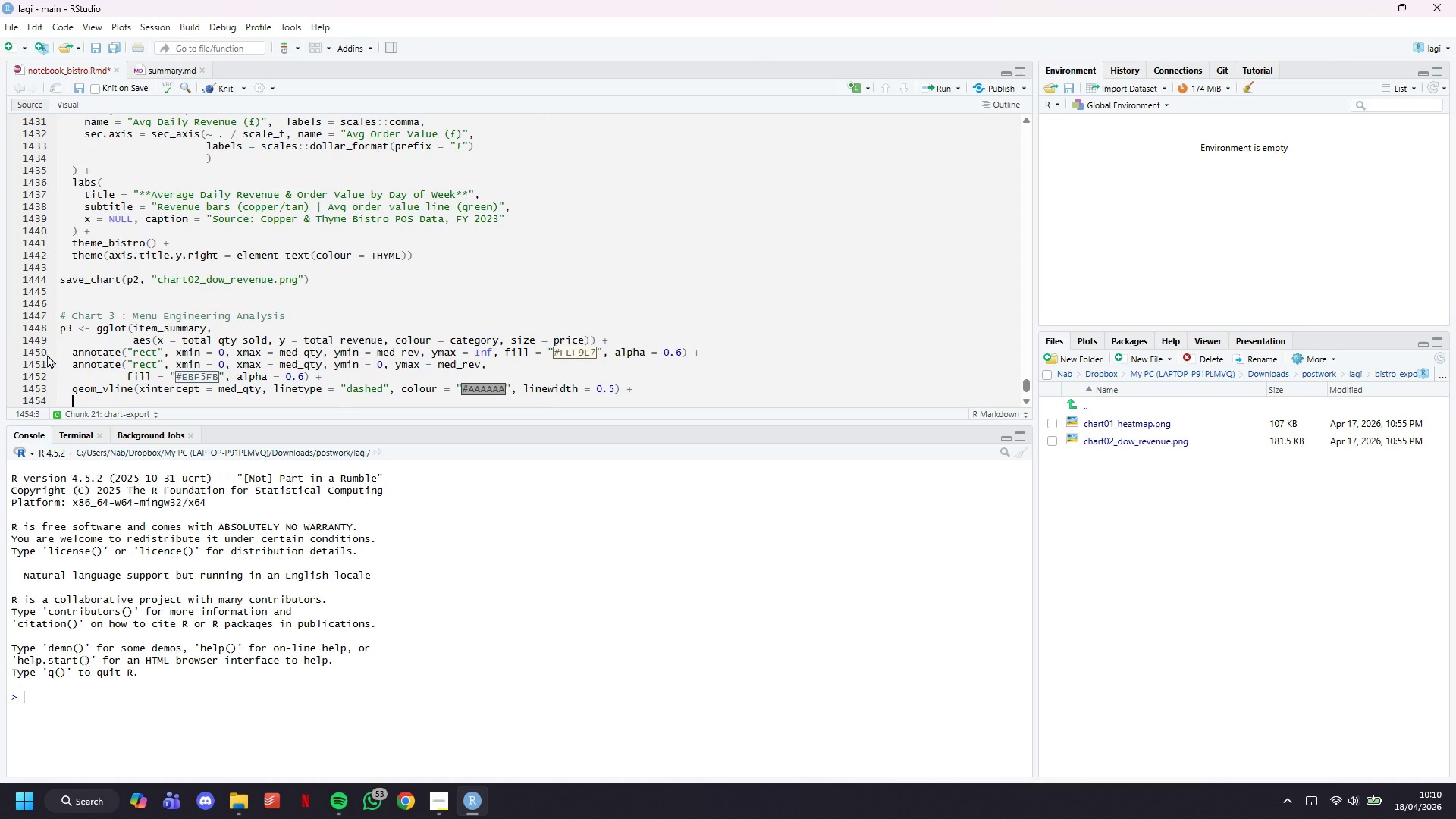 
key(Enter)
 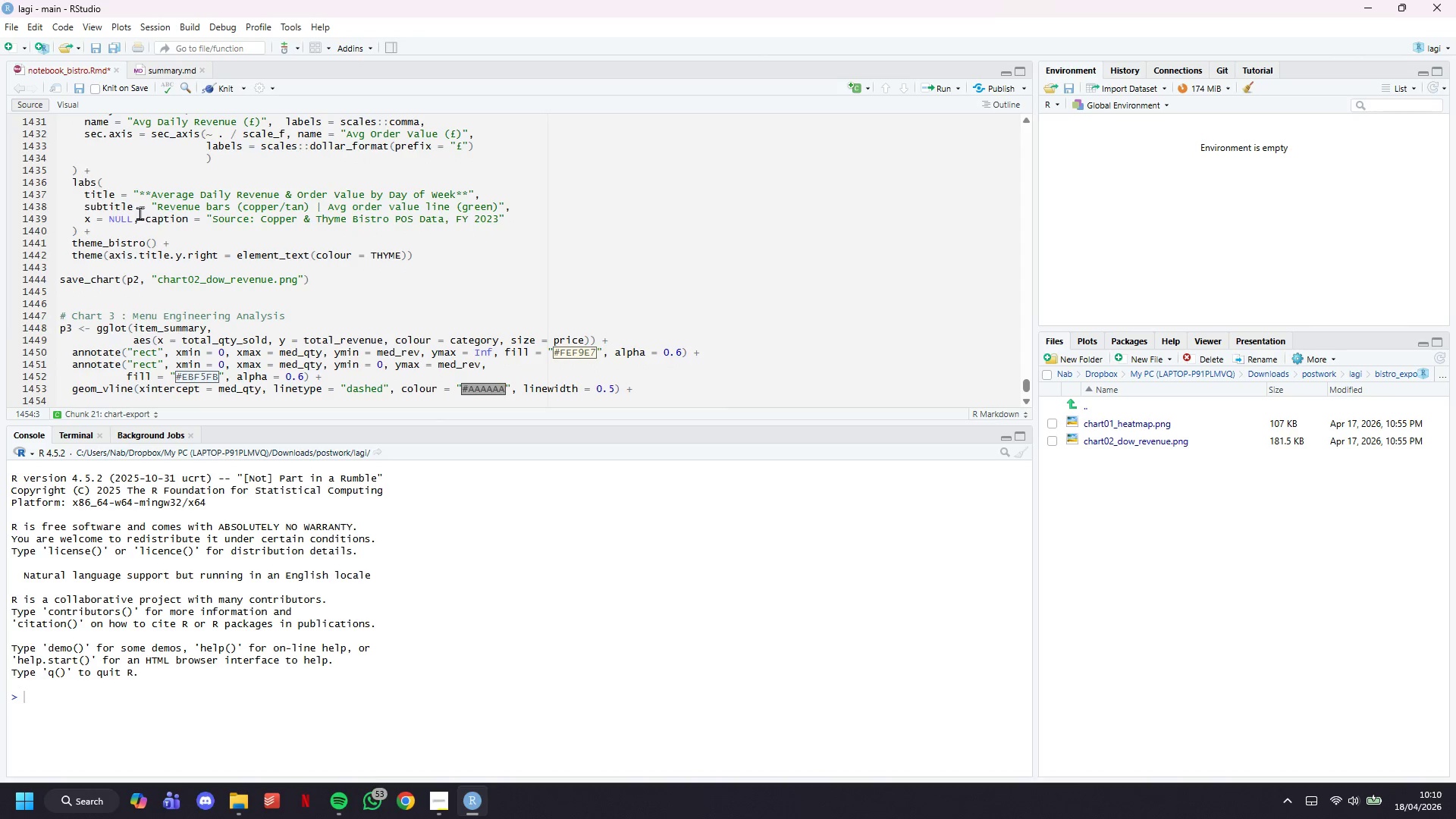 
scroll: coordinate [154, 214], scroll_direction: down, amount: 2.0
 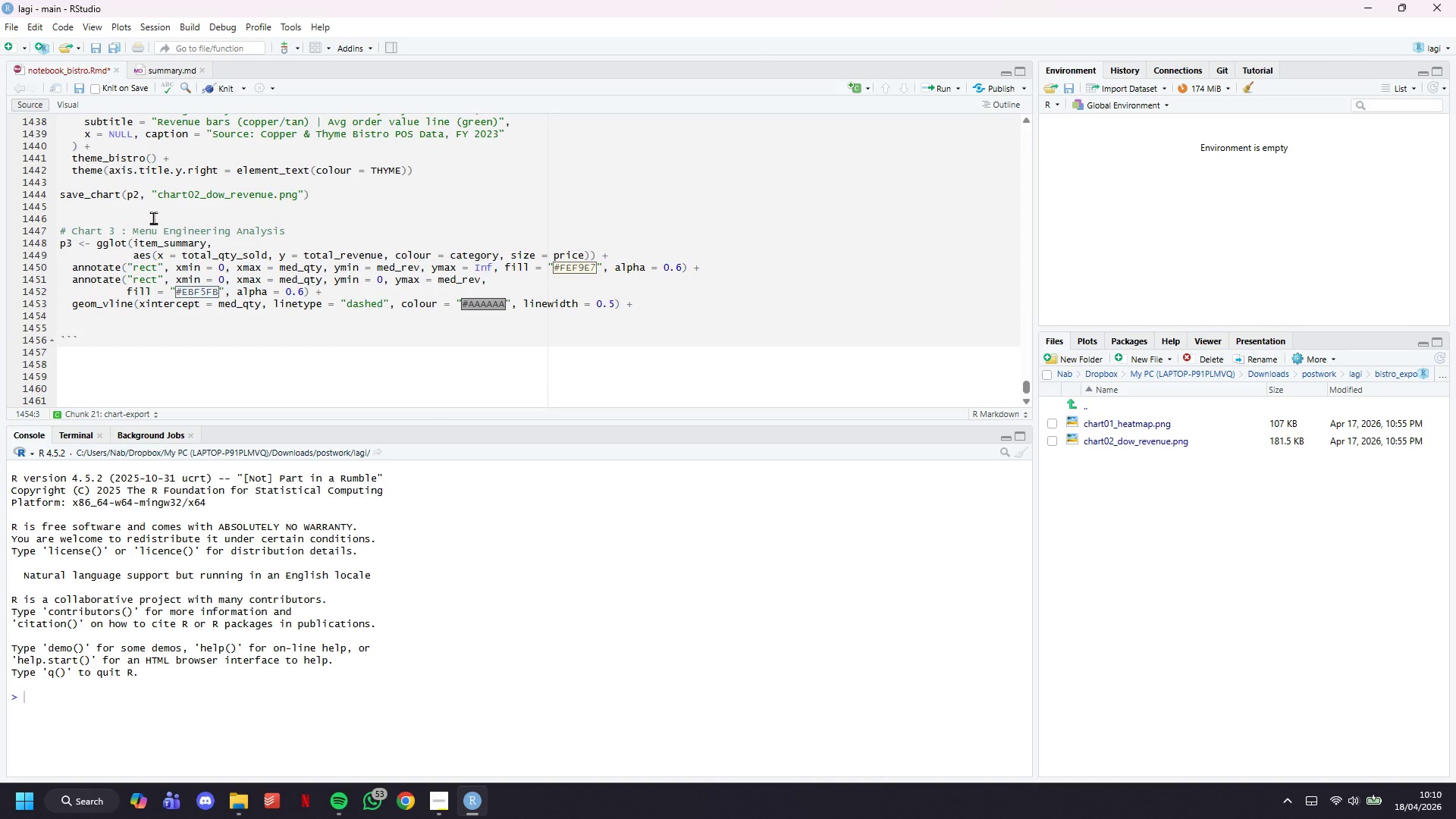 
type(geom_hline(yintercept = med)r)
key(Backspace)
 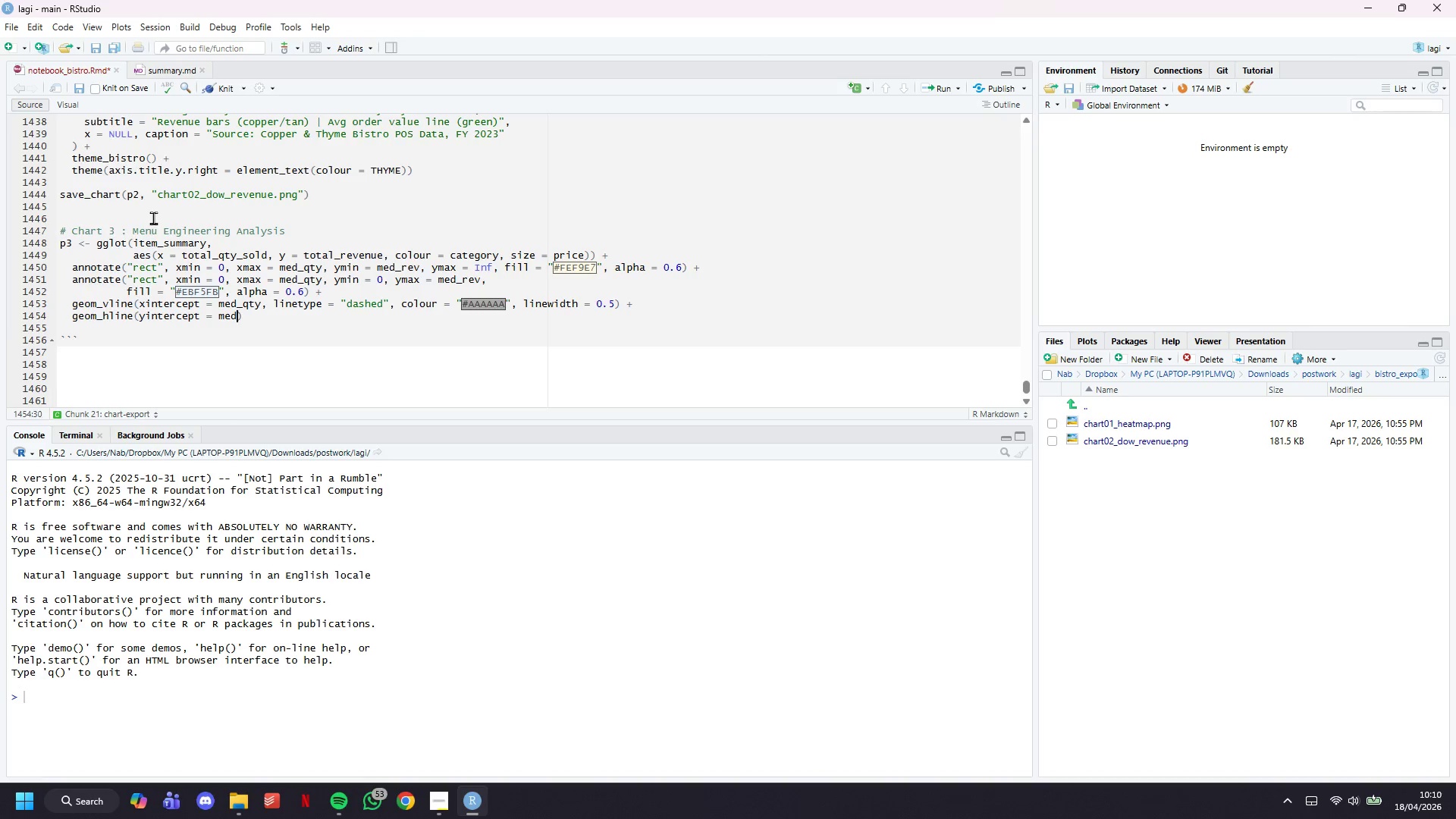 
key(ArrowLeft)
 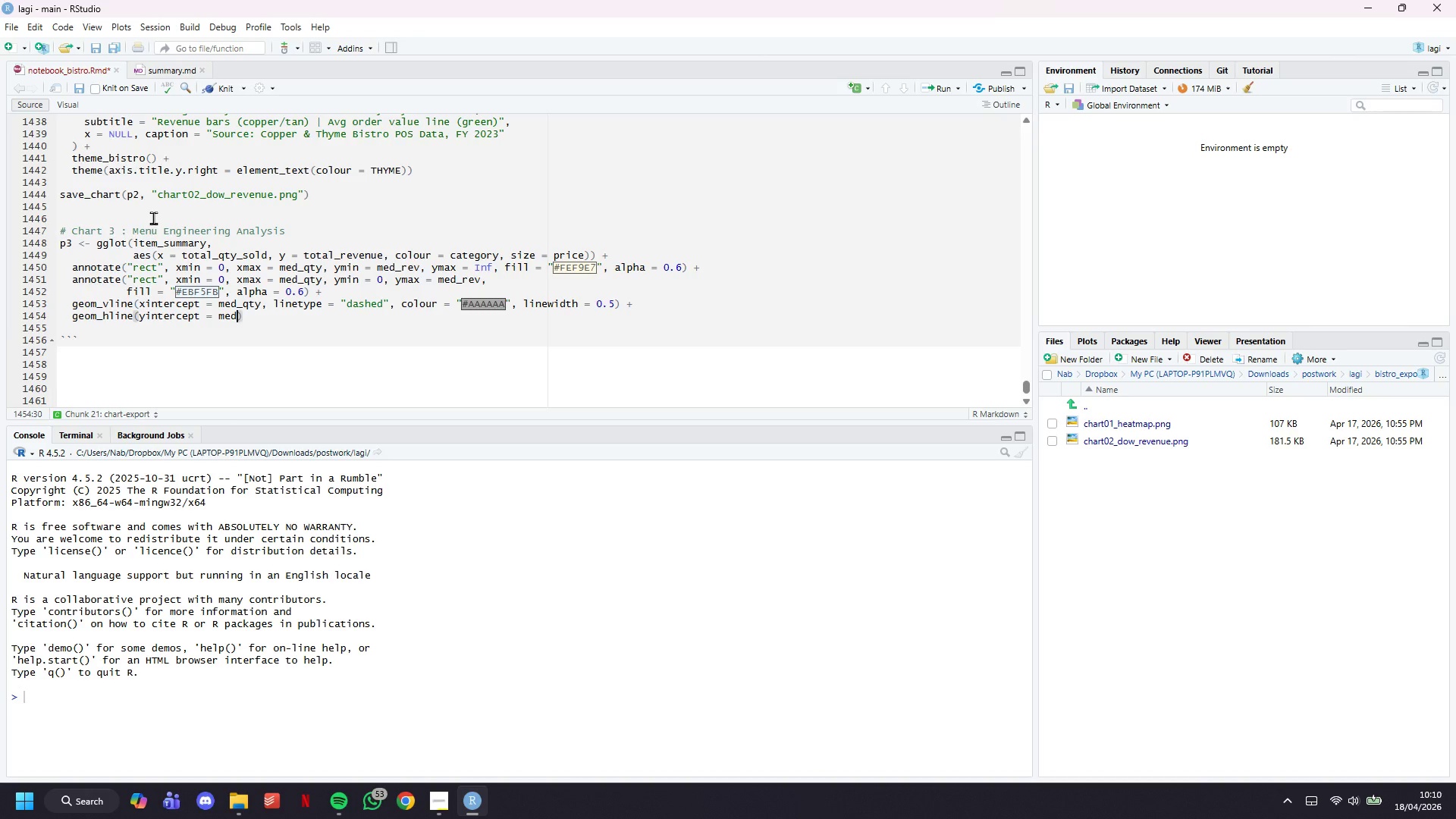 
type(_rev, liney)
key(Backspace)
type(type = ")
 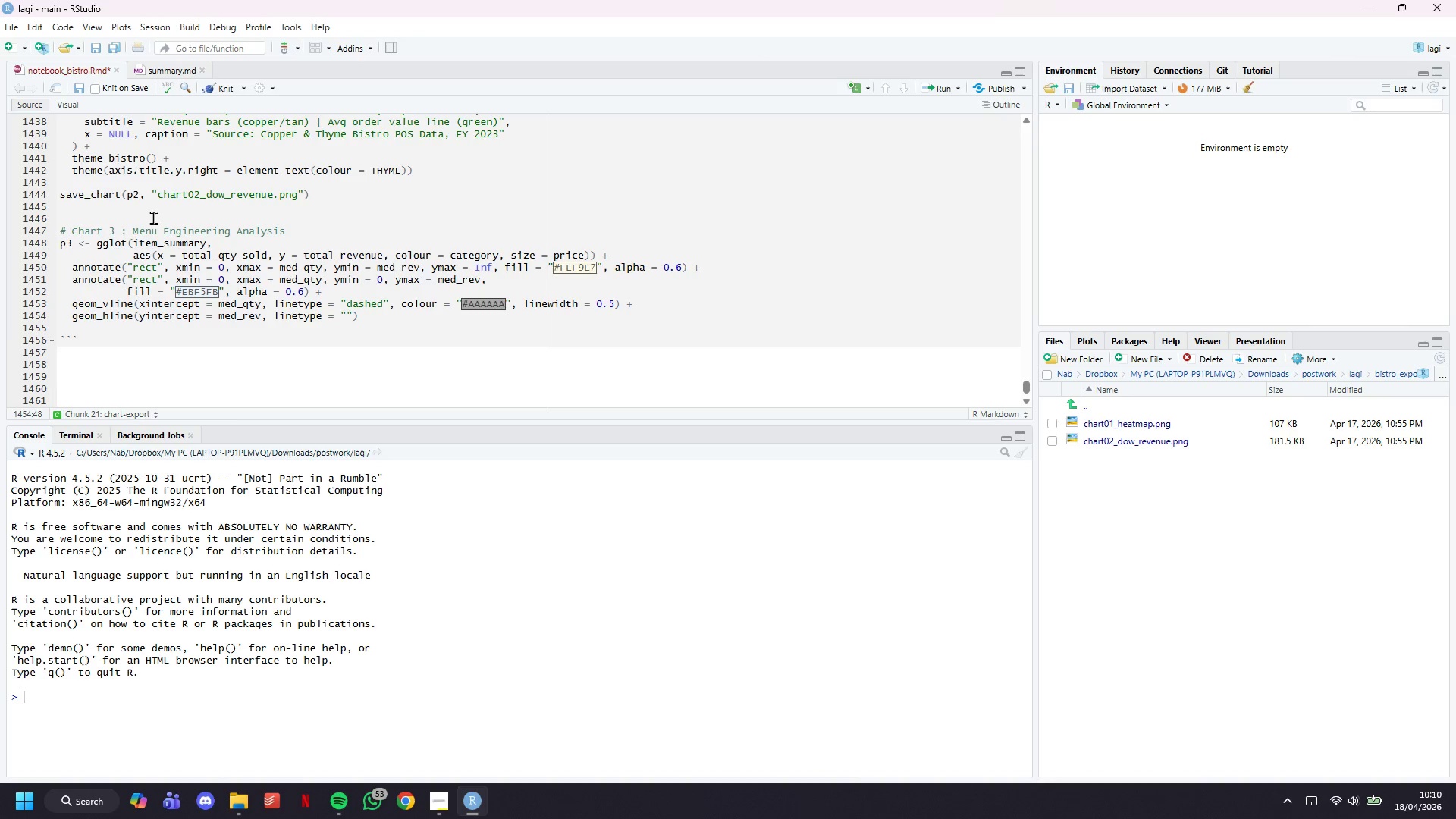 
type(dashed)
 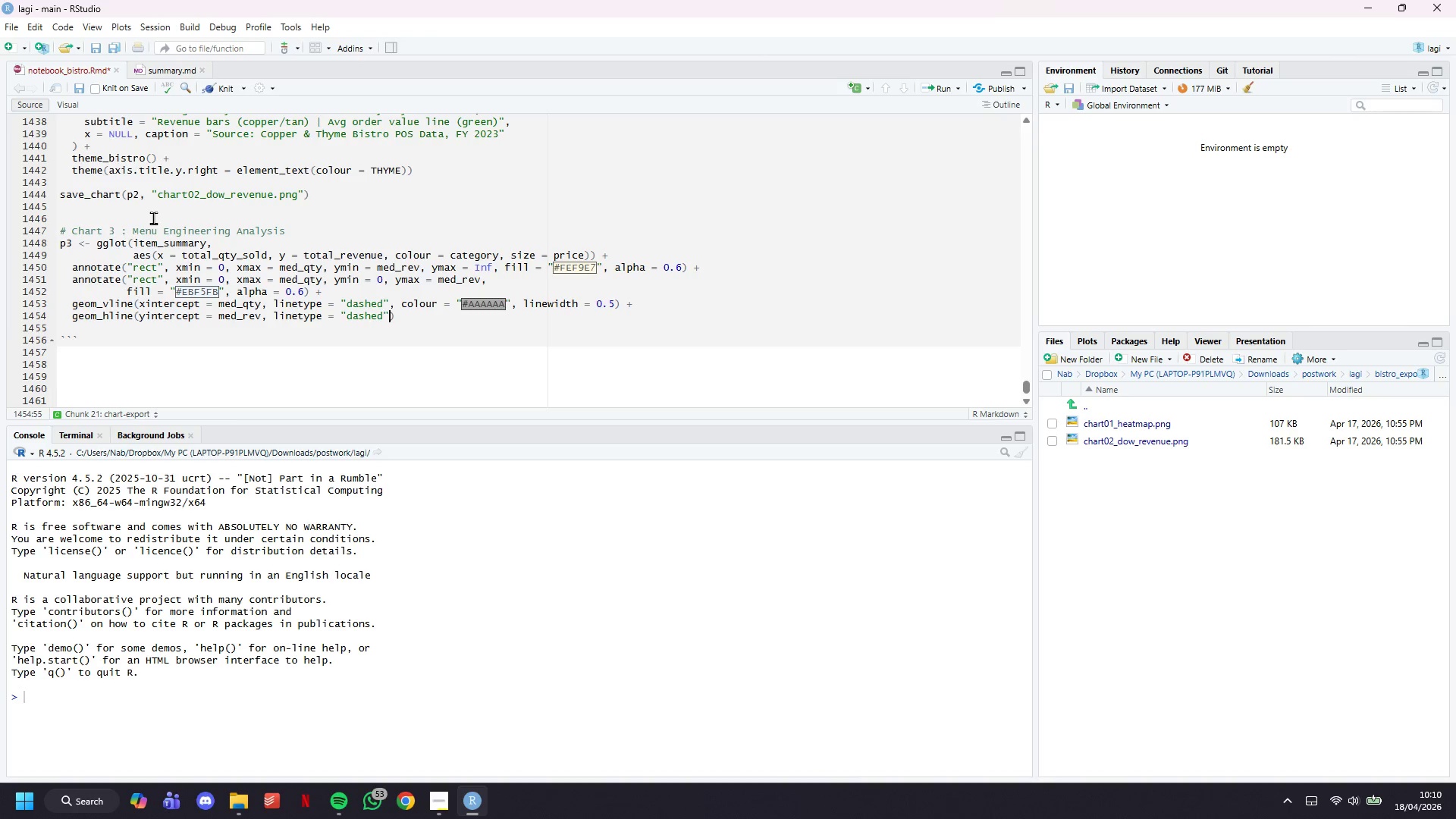 
key(ArrowRight)
 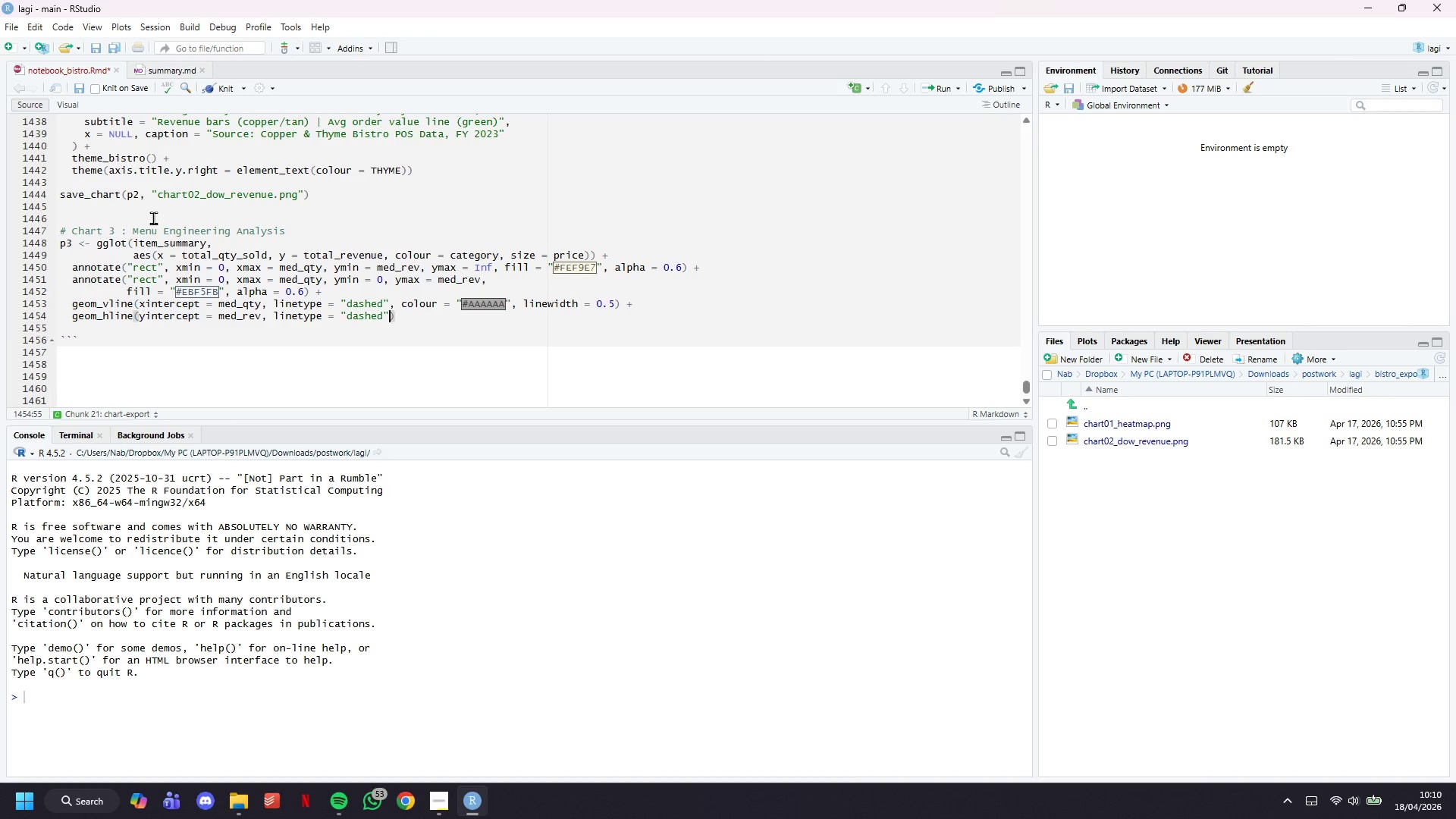 
type(, colour = "#AAAAAA)
 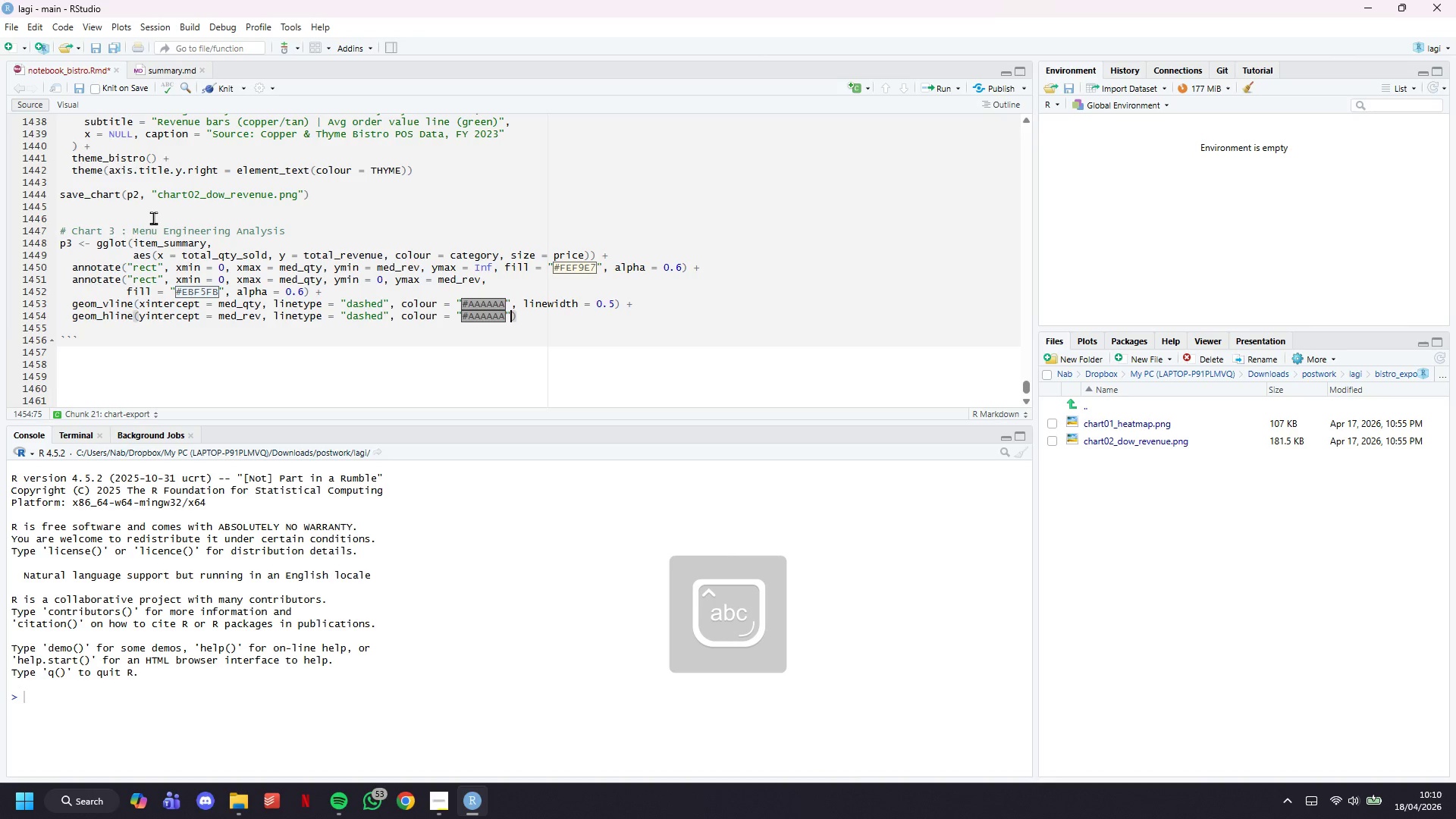 
 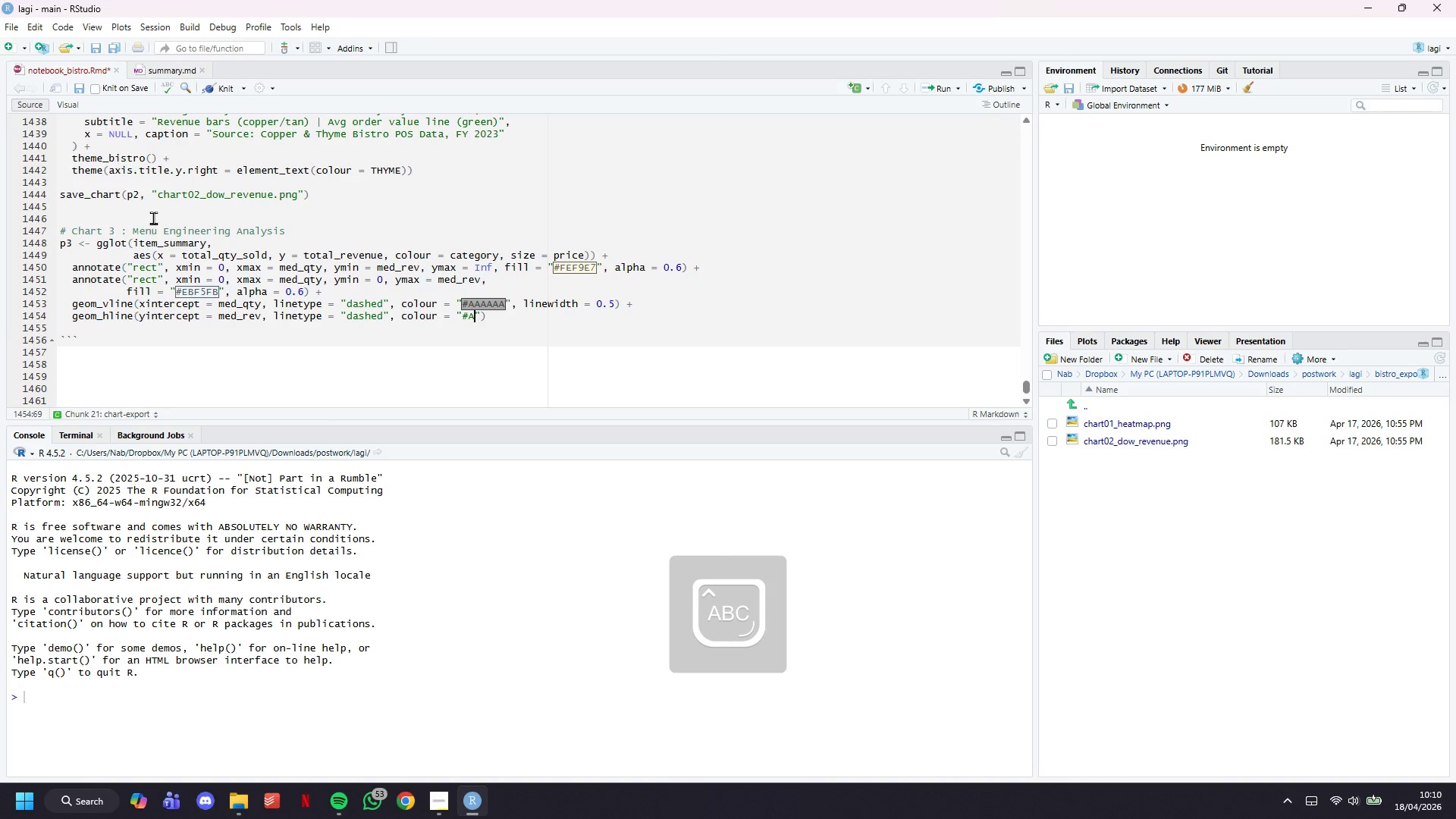 
key(ArrowRight)
 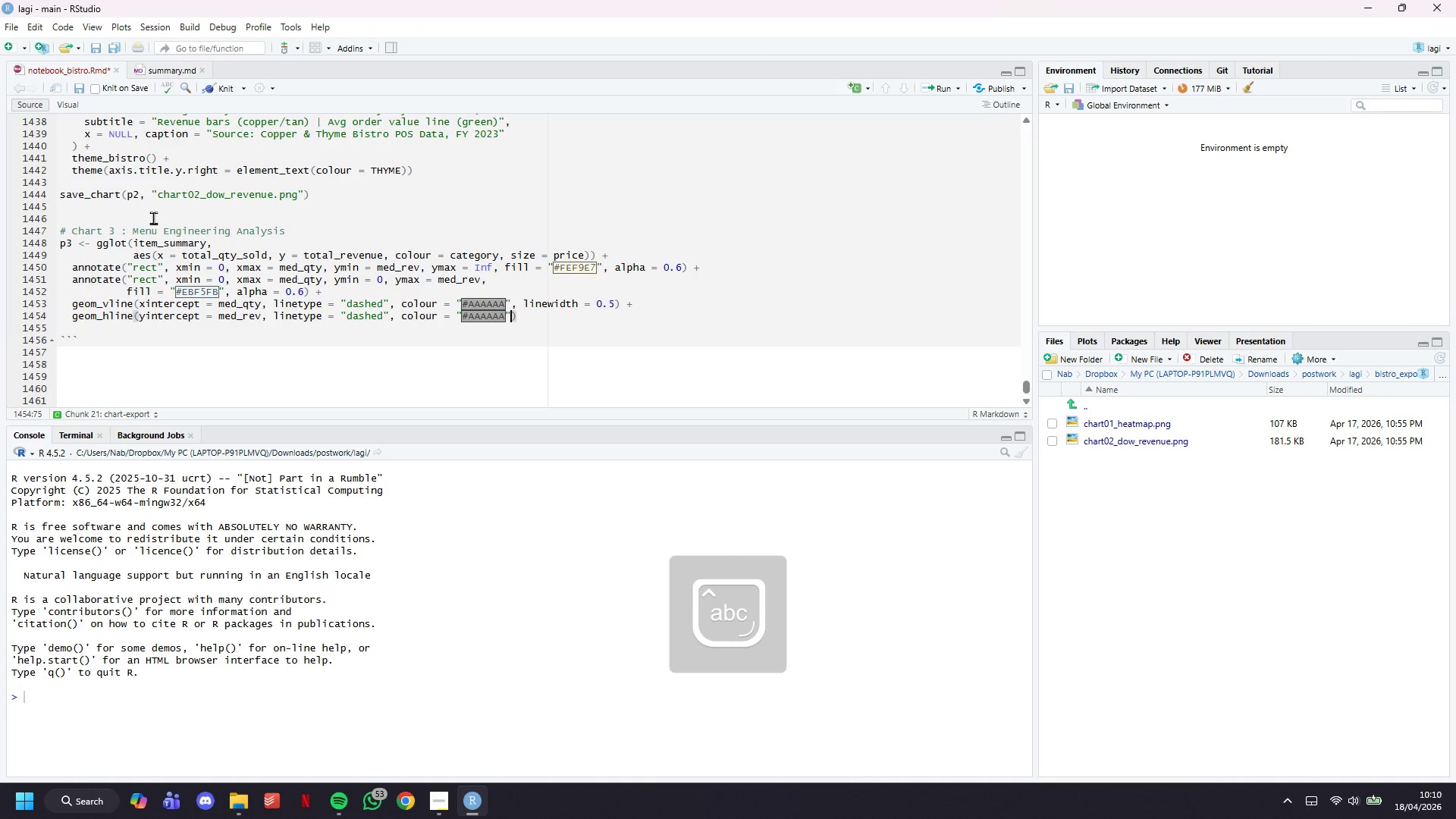 
type(, linewidth = -)
key(Backspace)
type(0.5)
 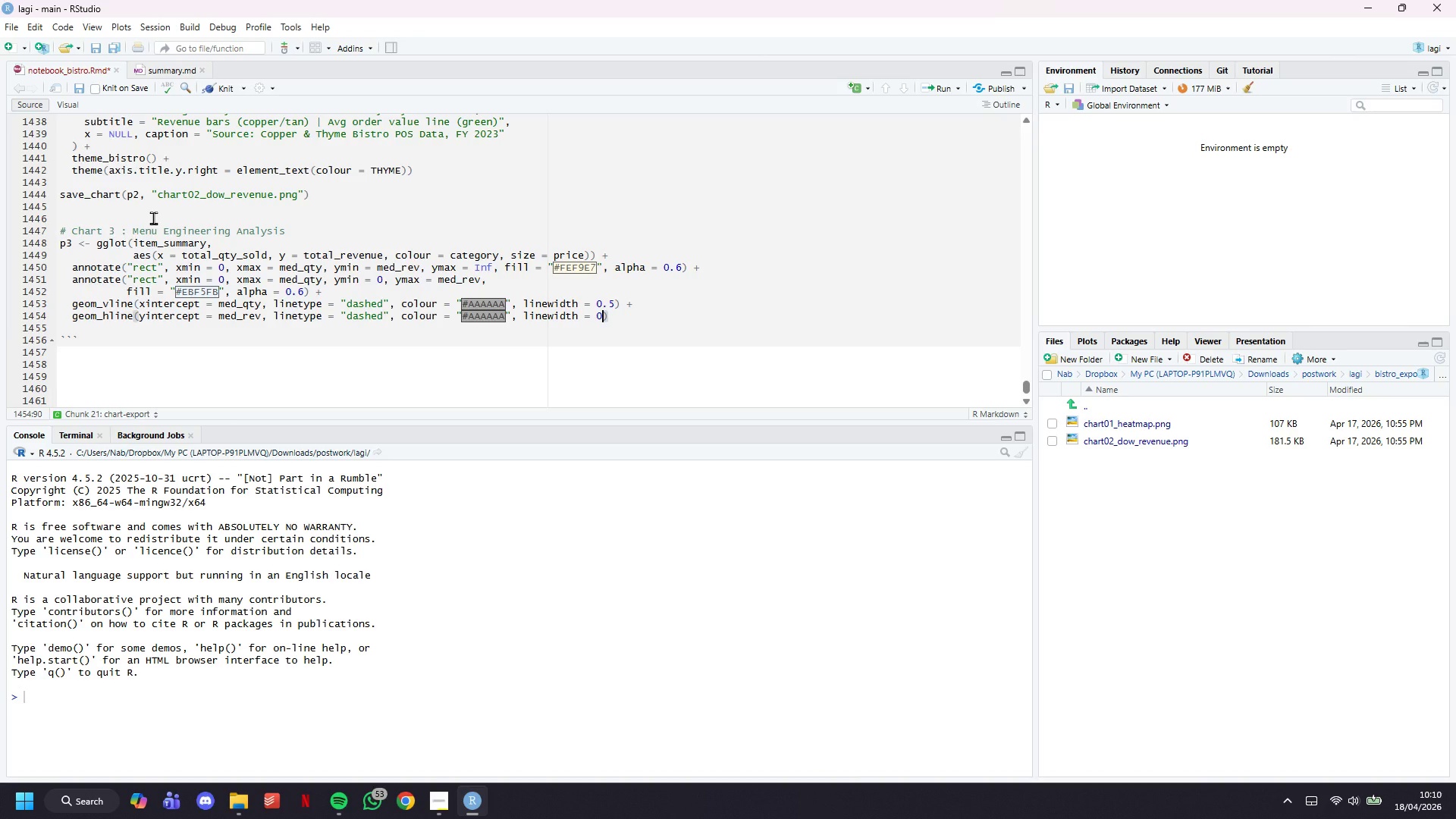 
key(ArrowRight)
 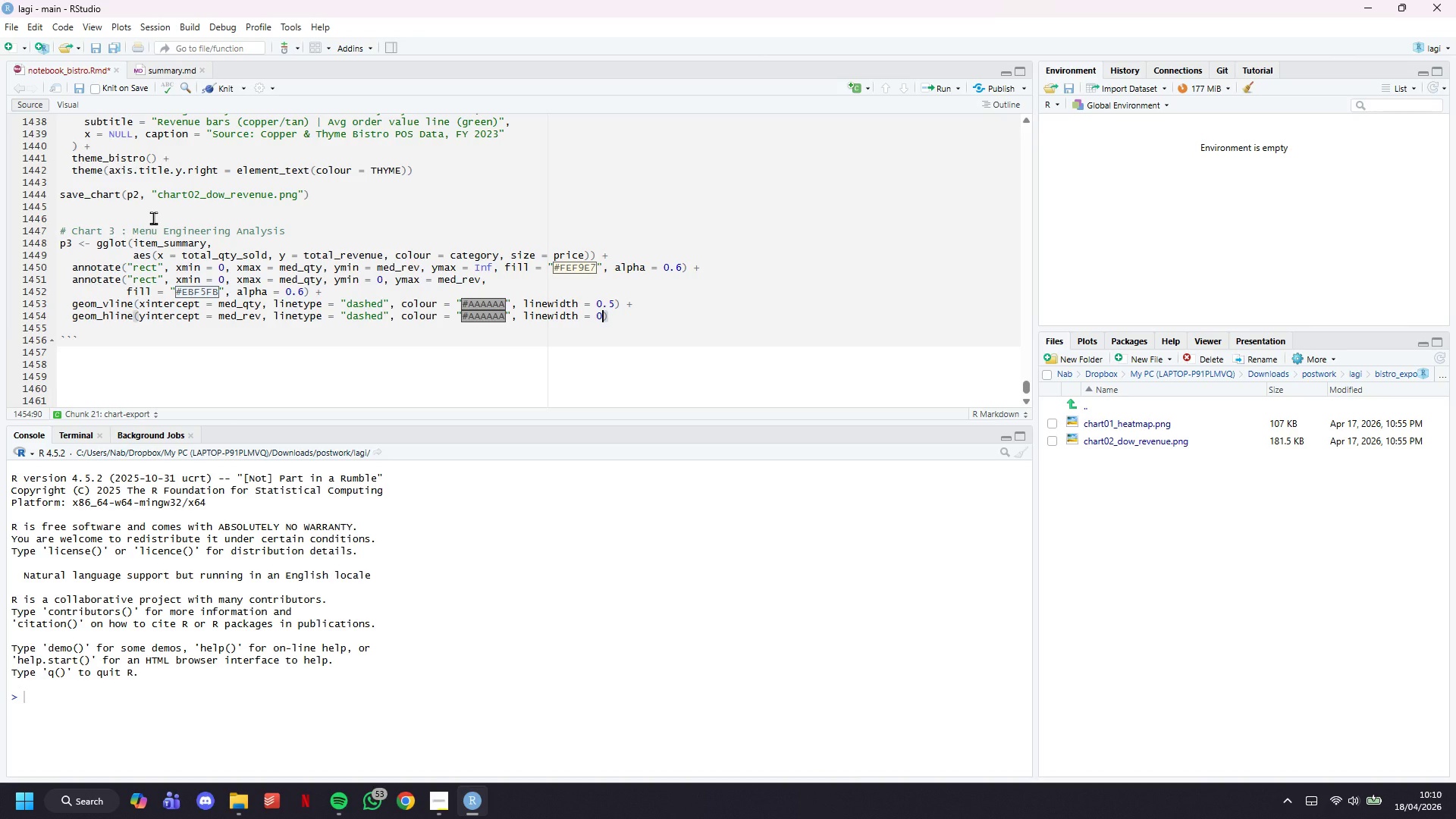 
key(Space)
 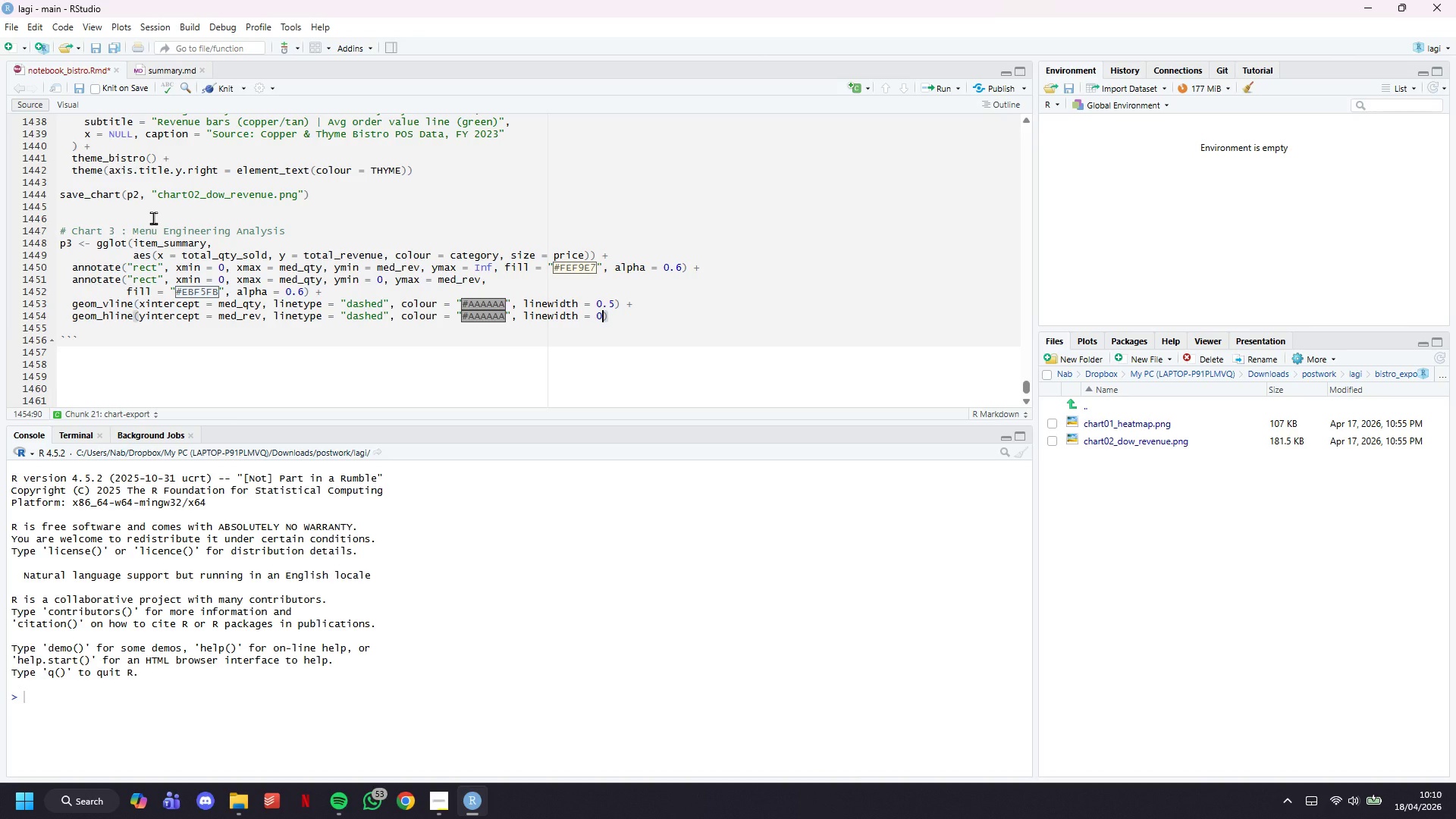 
key(Shift+Equal)
 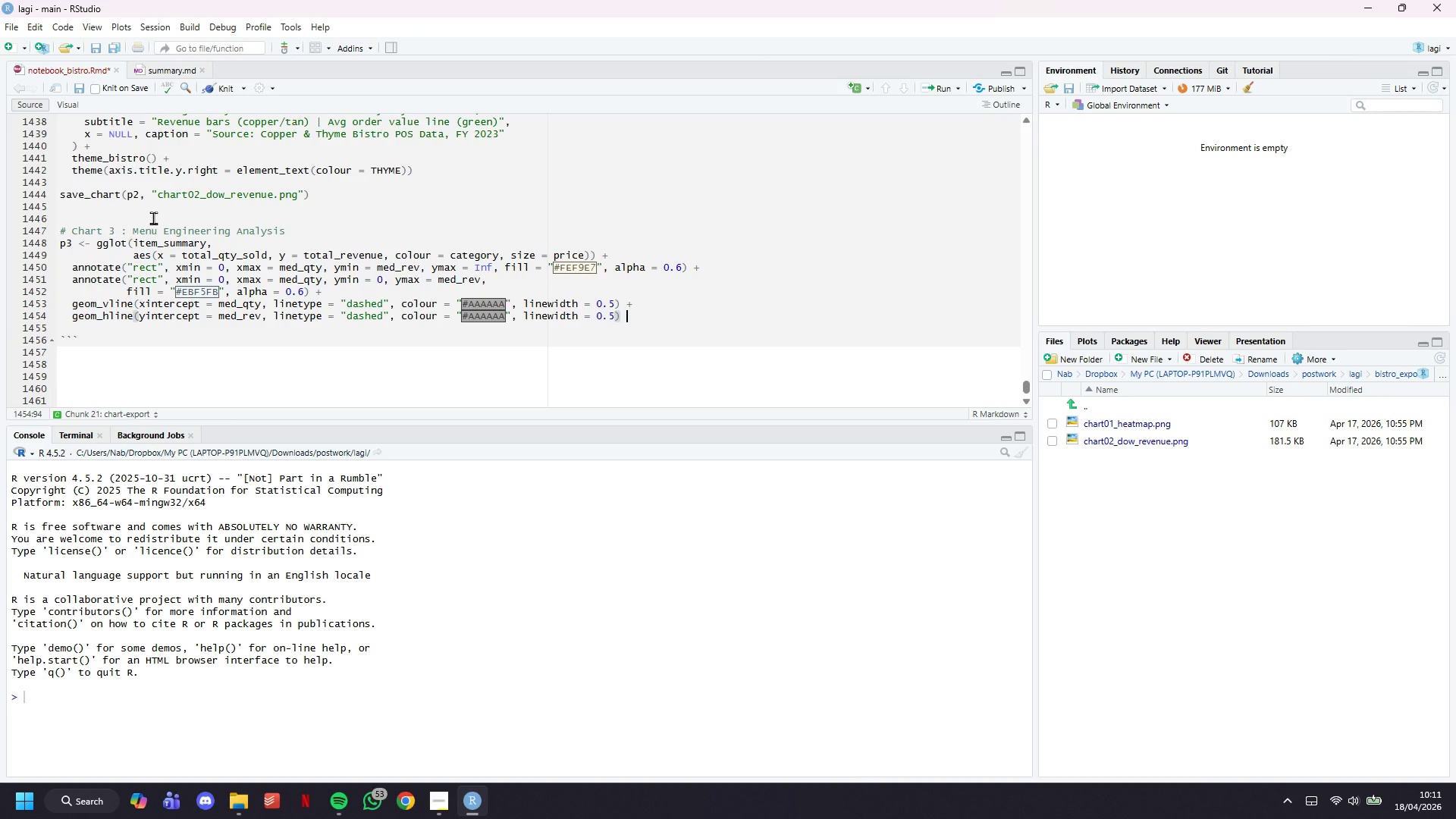 
key(Enter)
 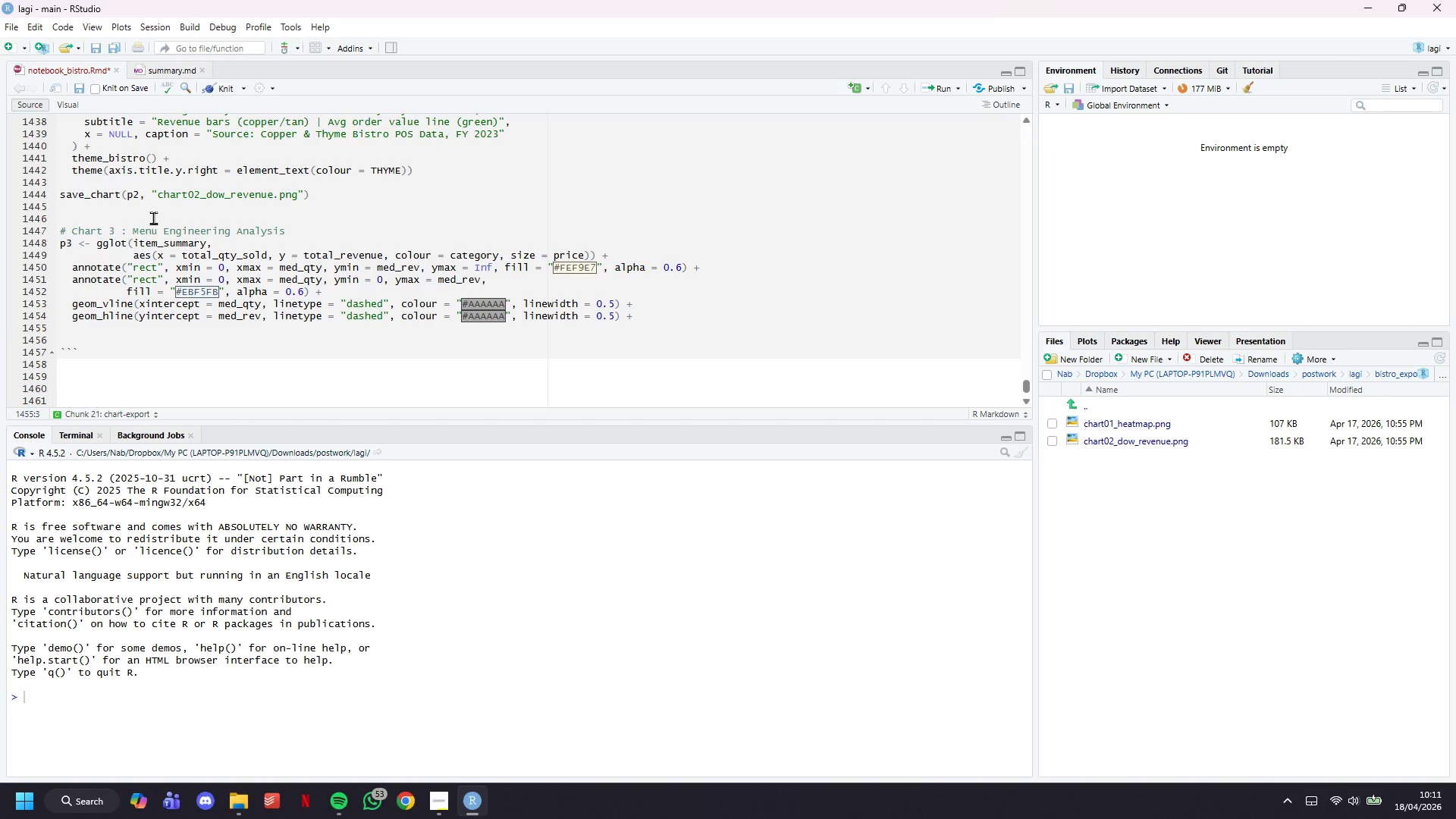 
type(geom_text(data = quad_labels, aes(x = x, y = y ,)
key(Backspace)
key(Backspace)
type(, label = lab)
 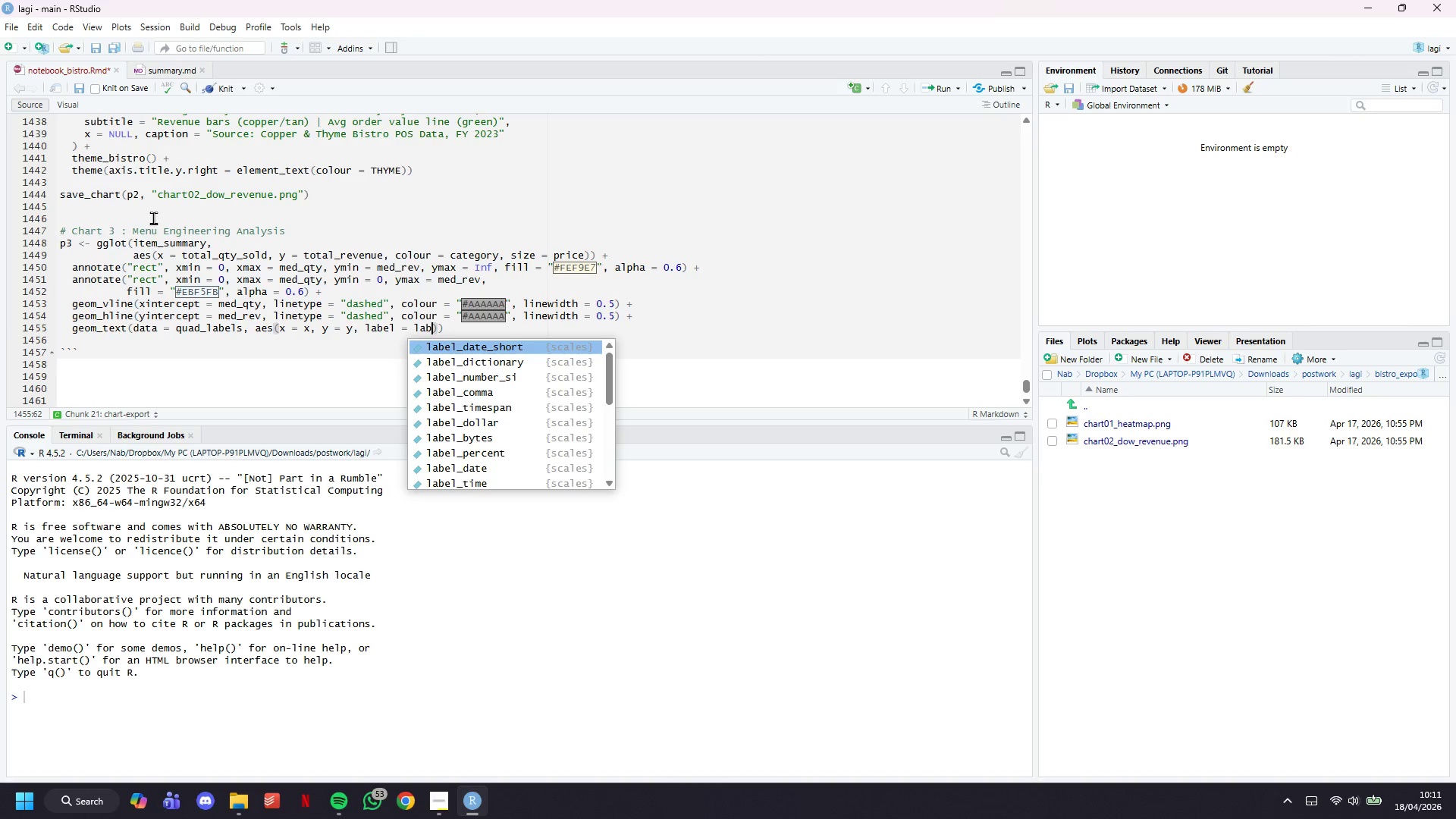 
key(ArrowRight)
 